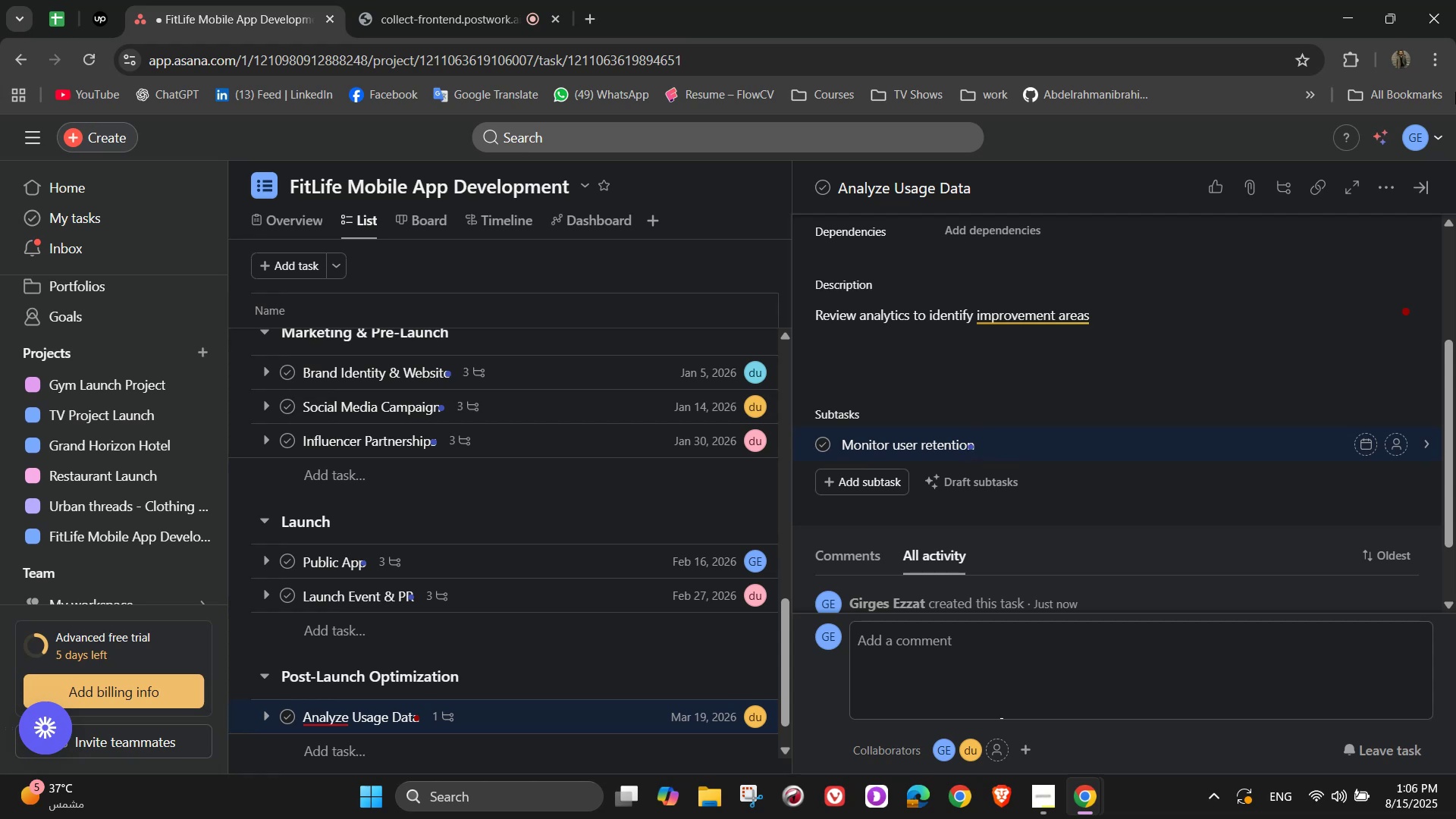 
wait(9.0)
 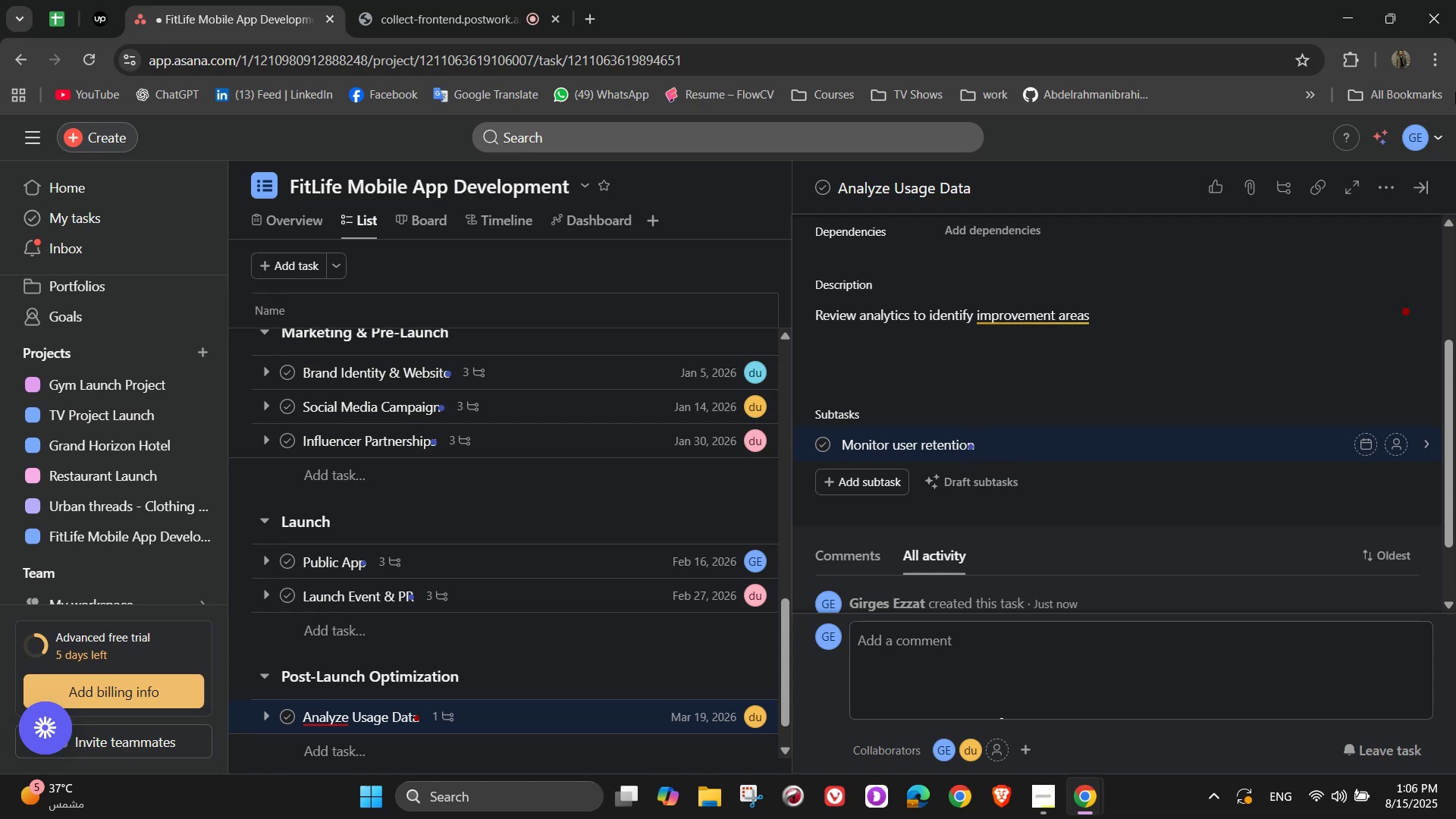 
key(Enter)
 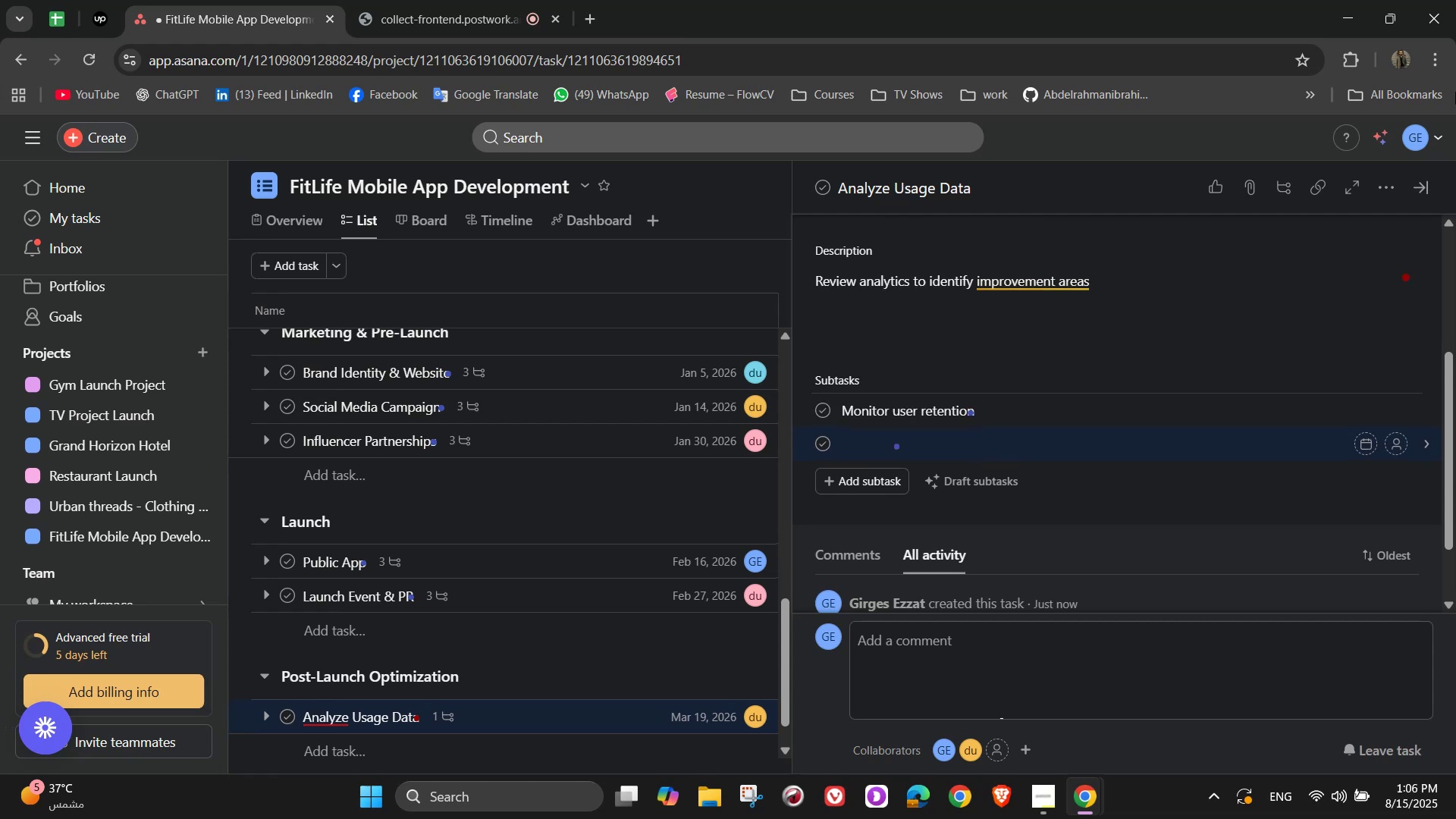 
type(Track poular features)
 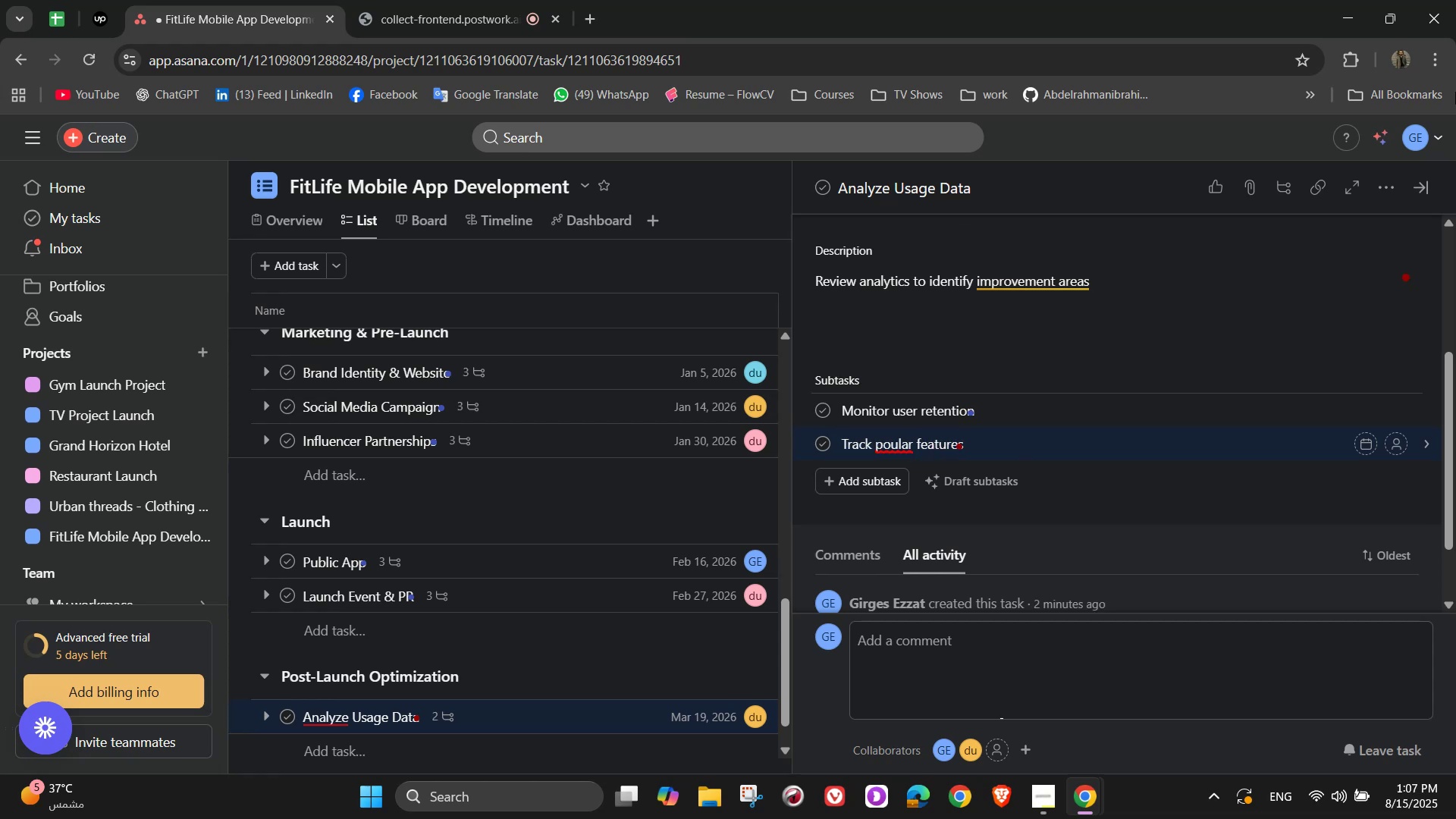 
key(ArrowLeft)
 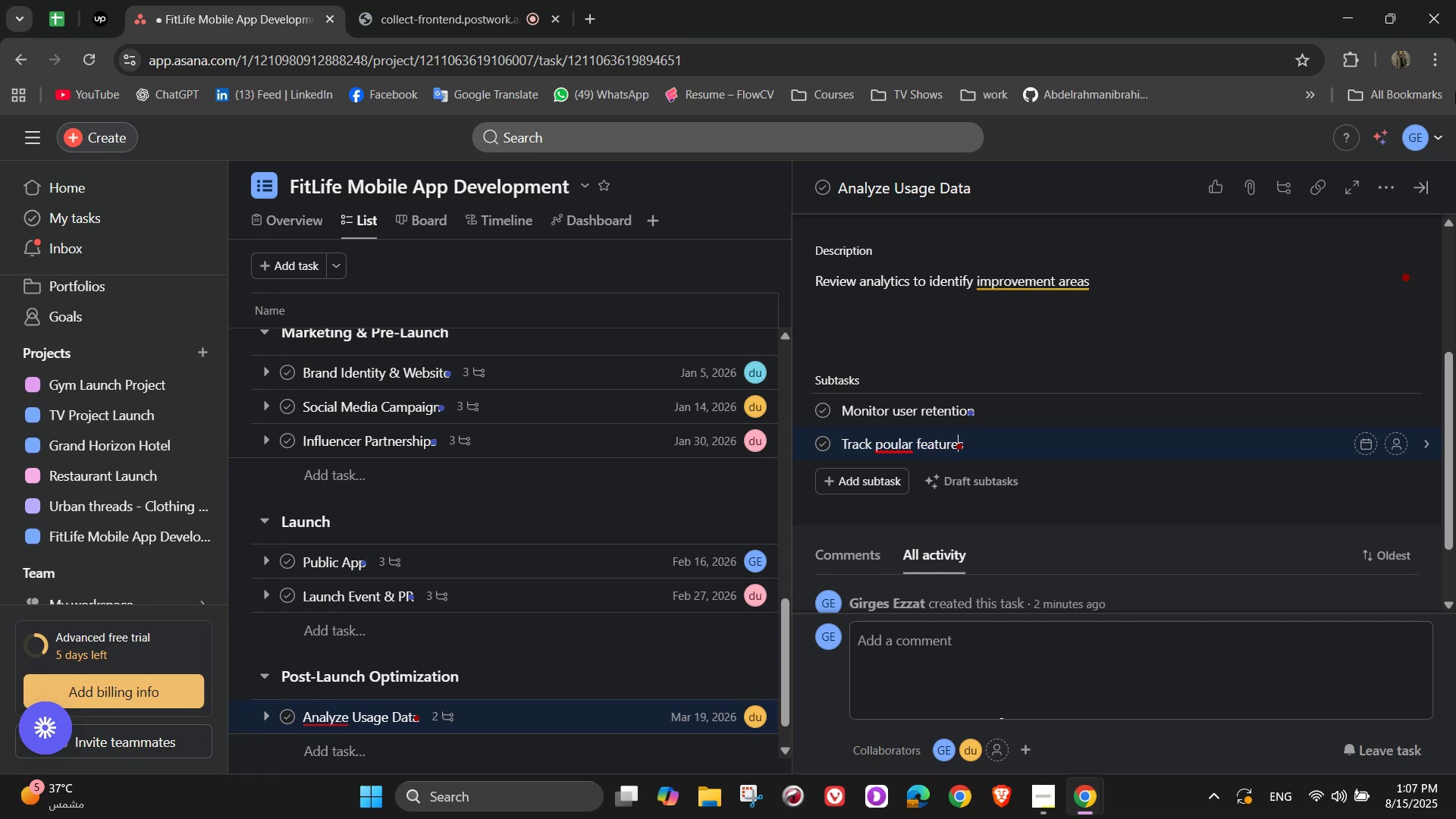 
key(ArrowLeft)
 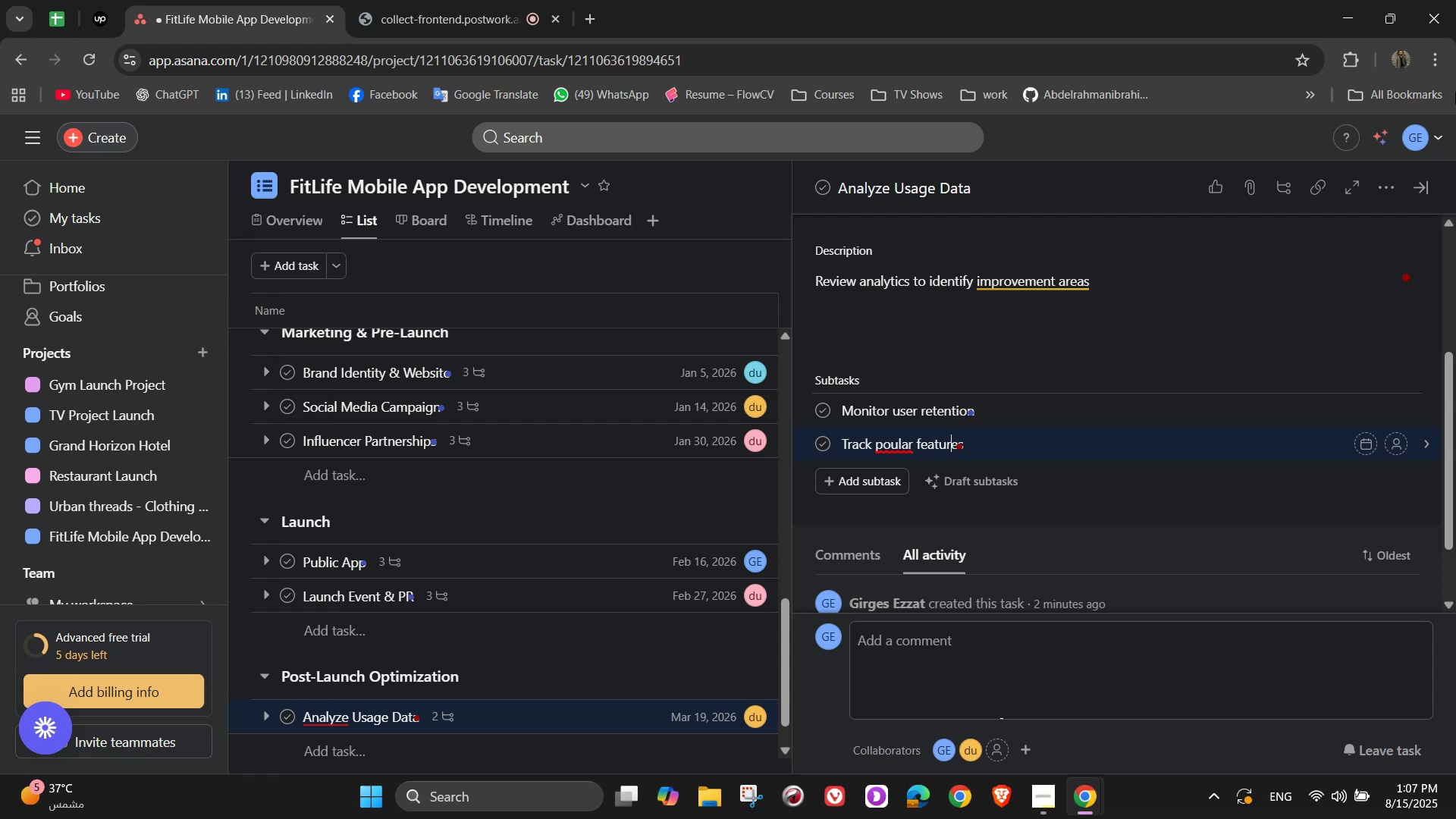 
key(ArrowLeft)
 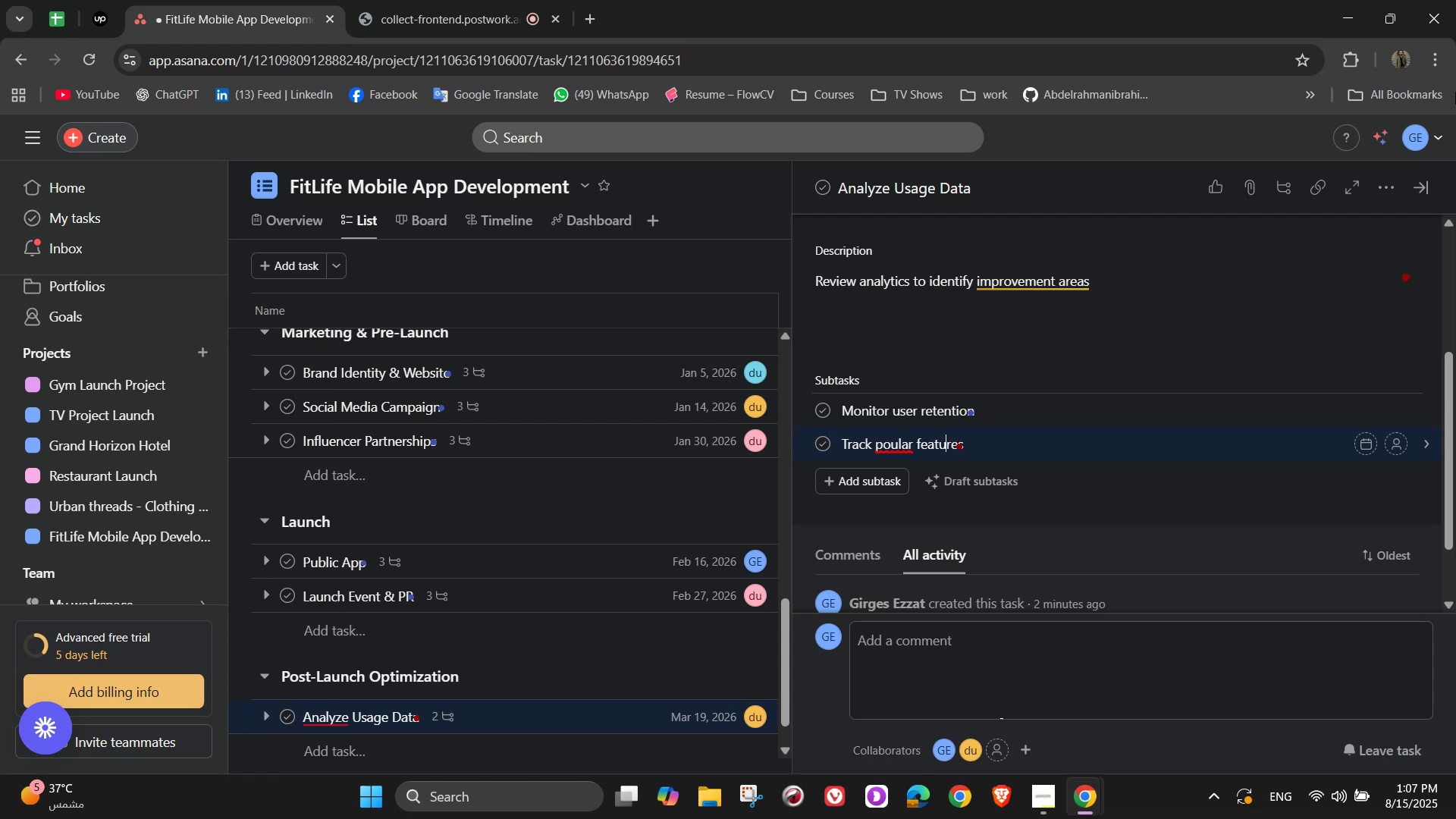 
hold_key(key=ArrowLeft, duration=0.89)
 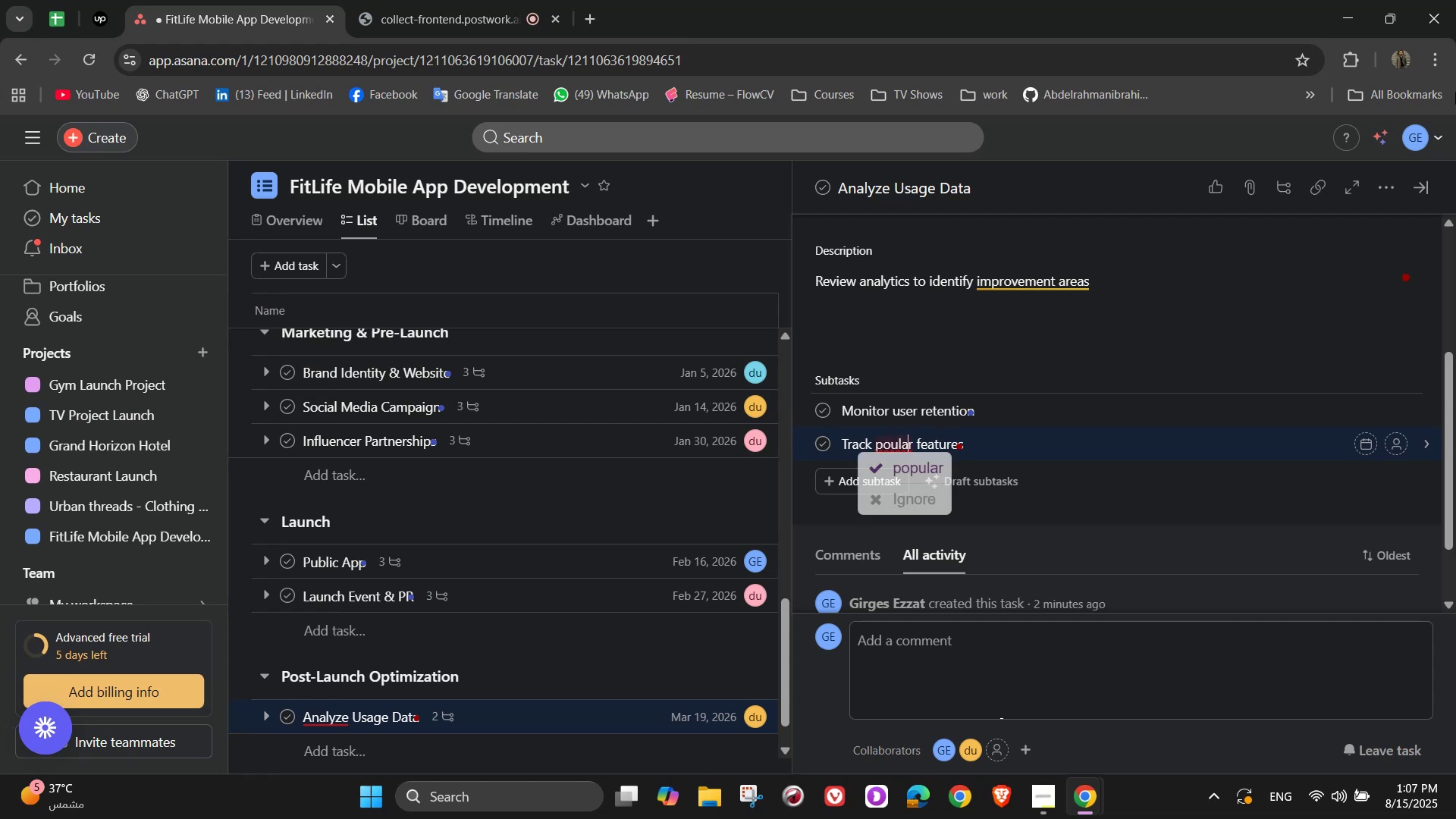 
key(ArrowLeft)
 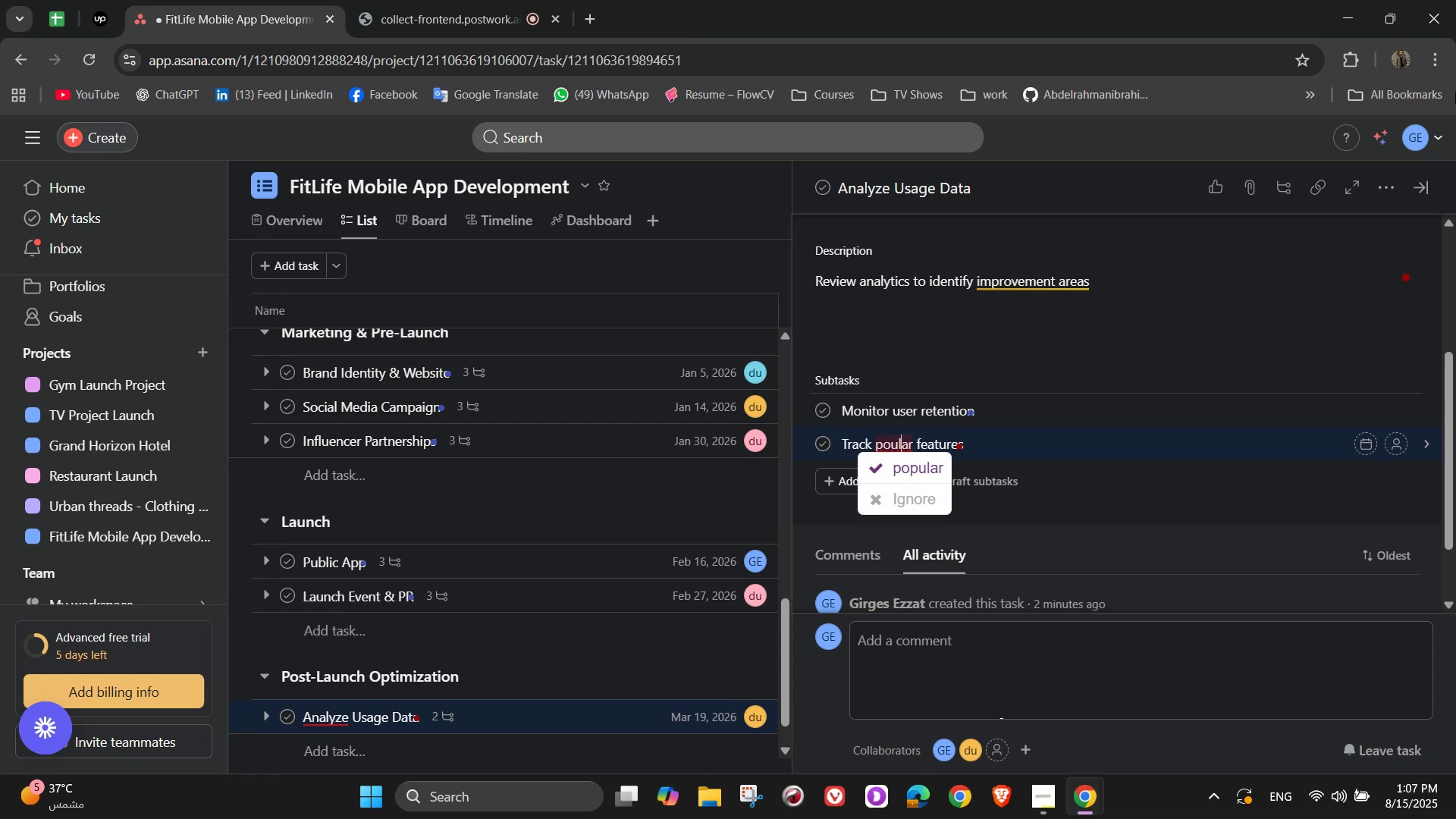 
key(ArrowLeft)
 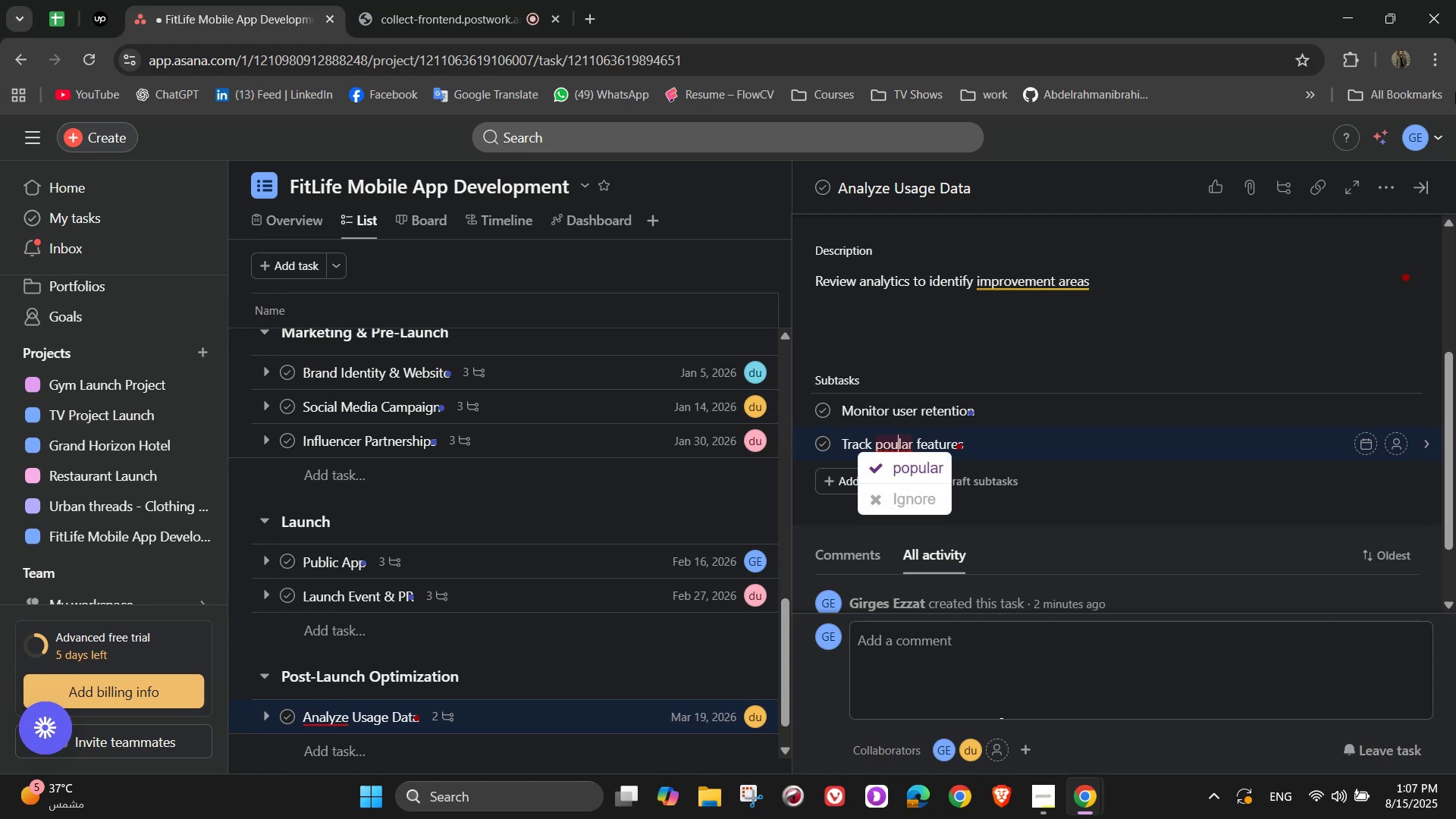 
hold_key(key=ArrowLeft, duration=0.34)
 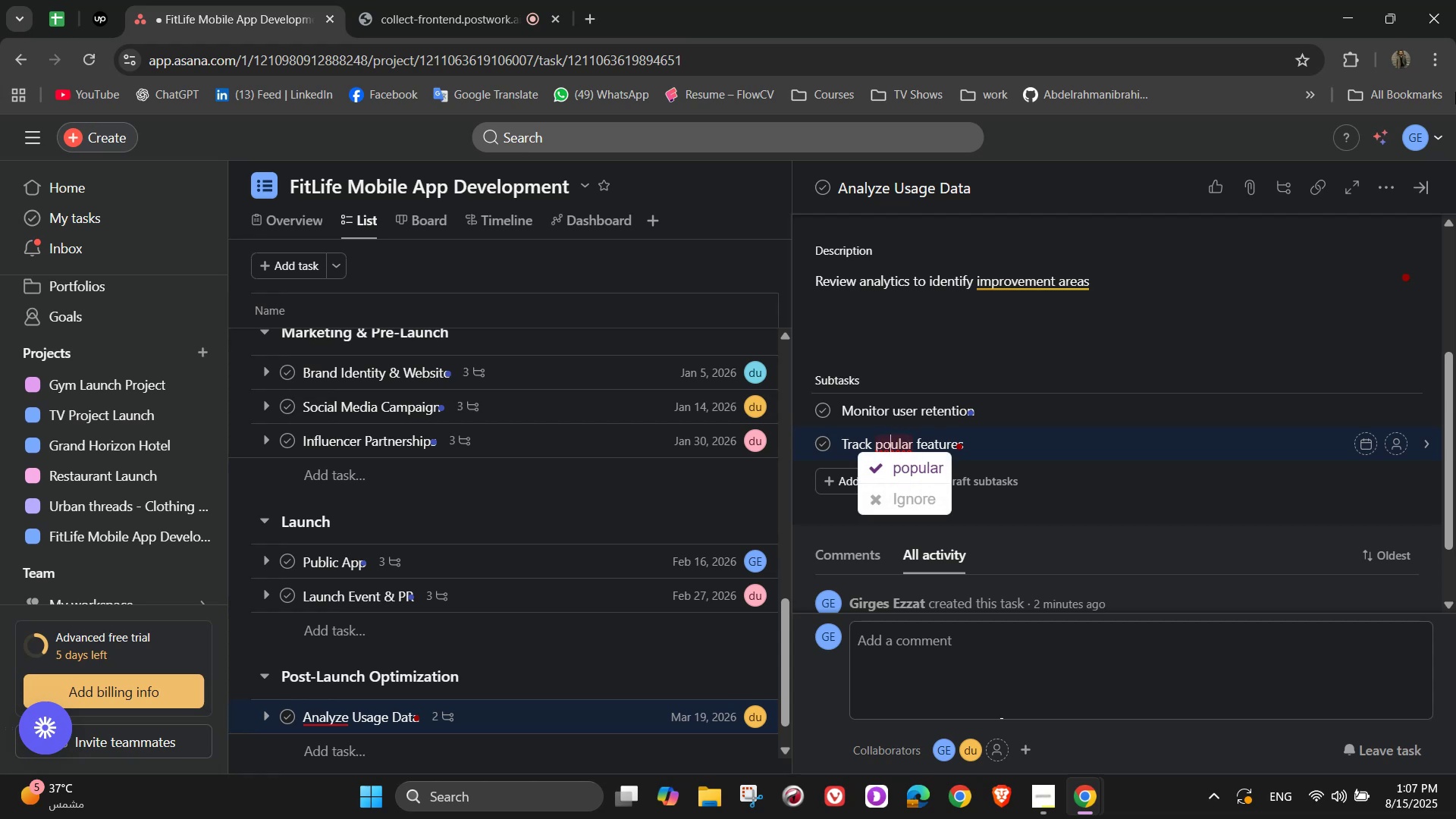 
key(P)
 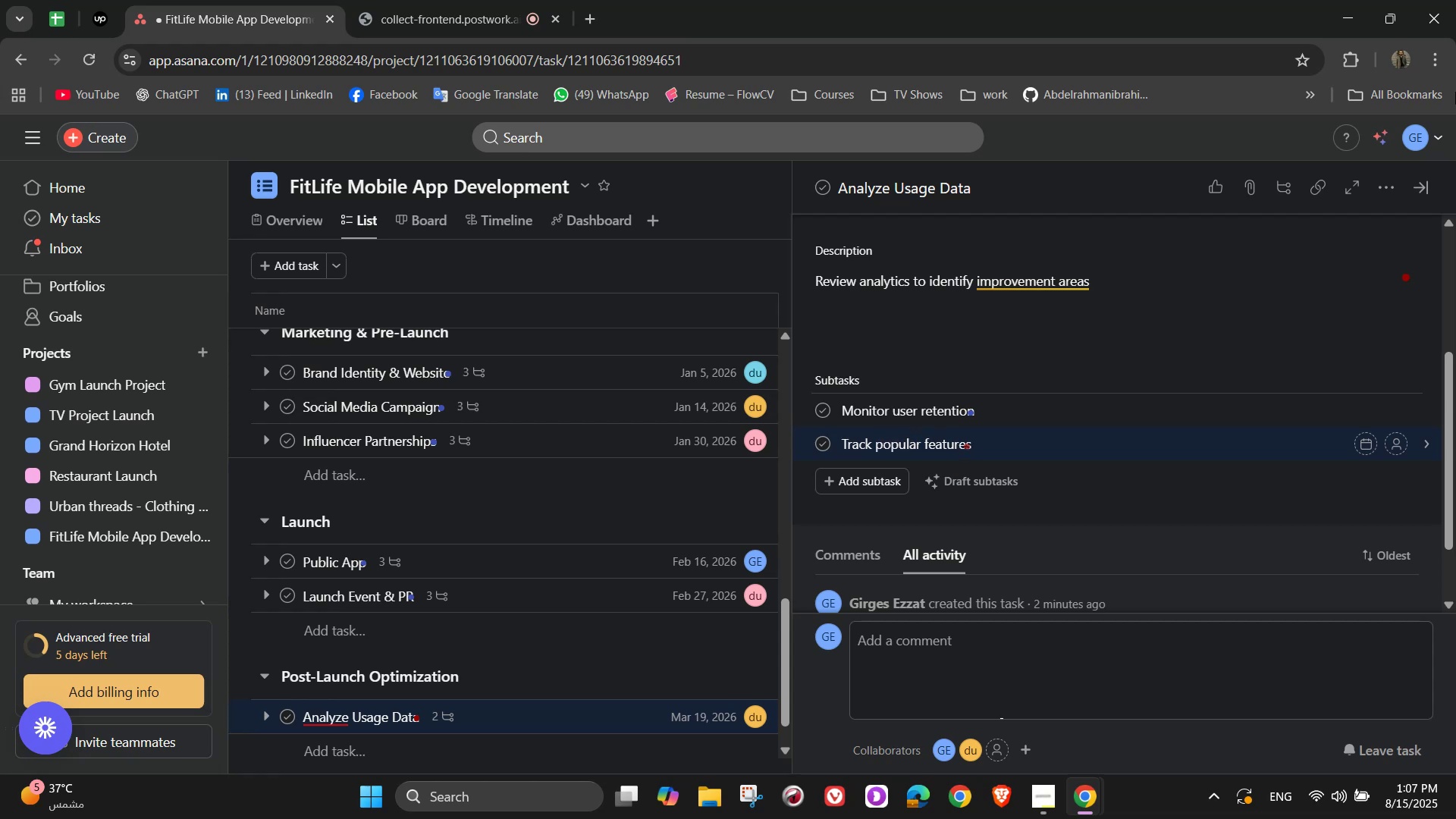 
hold_key(key=ArrowRight, duration=1.11)
 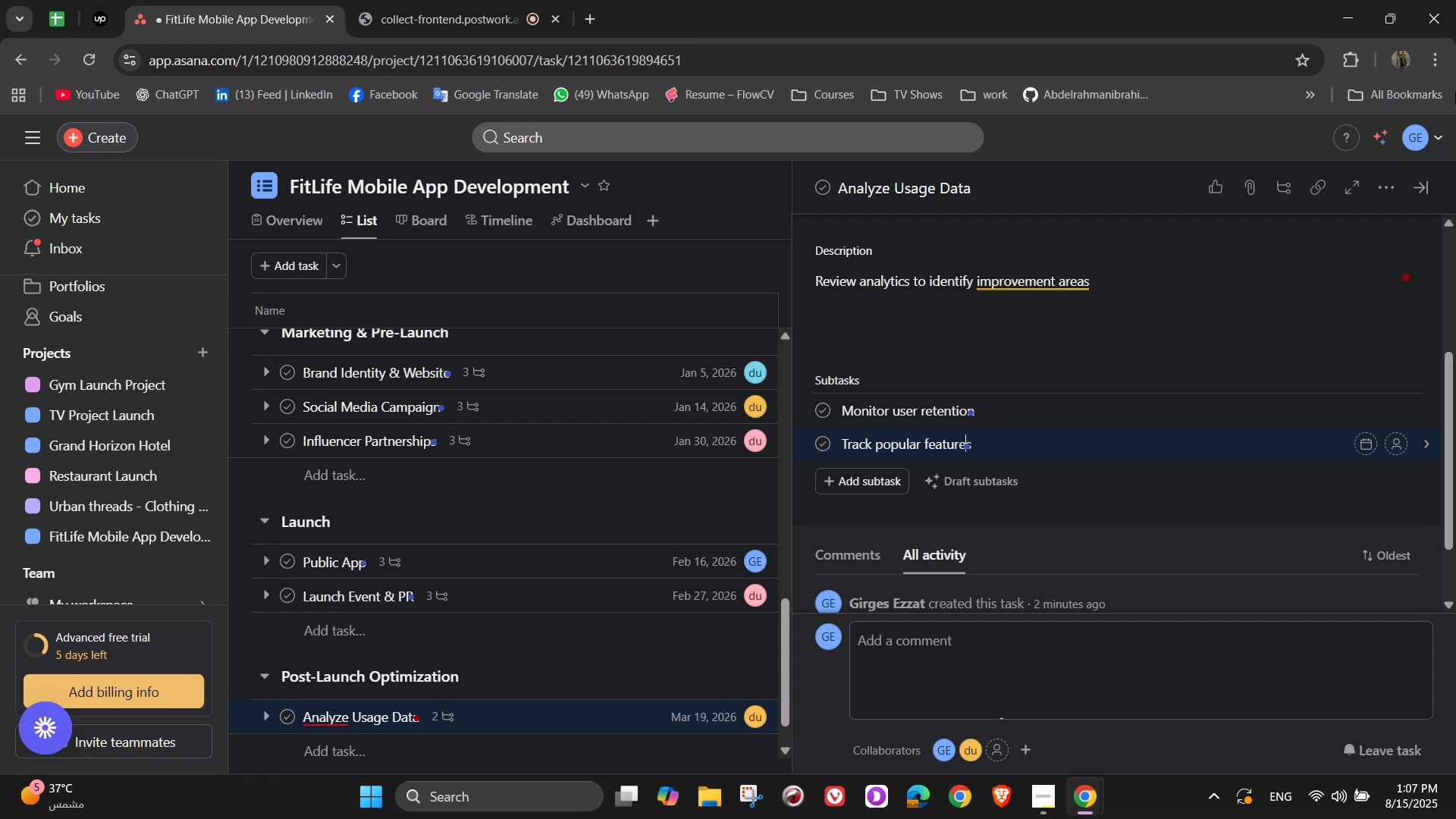 
key(Numpad0)
 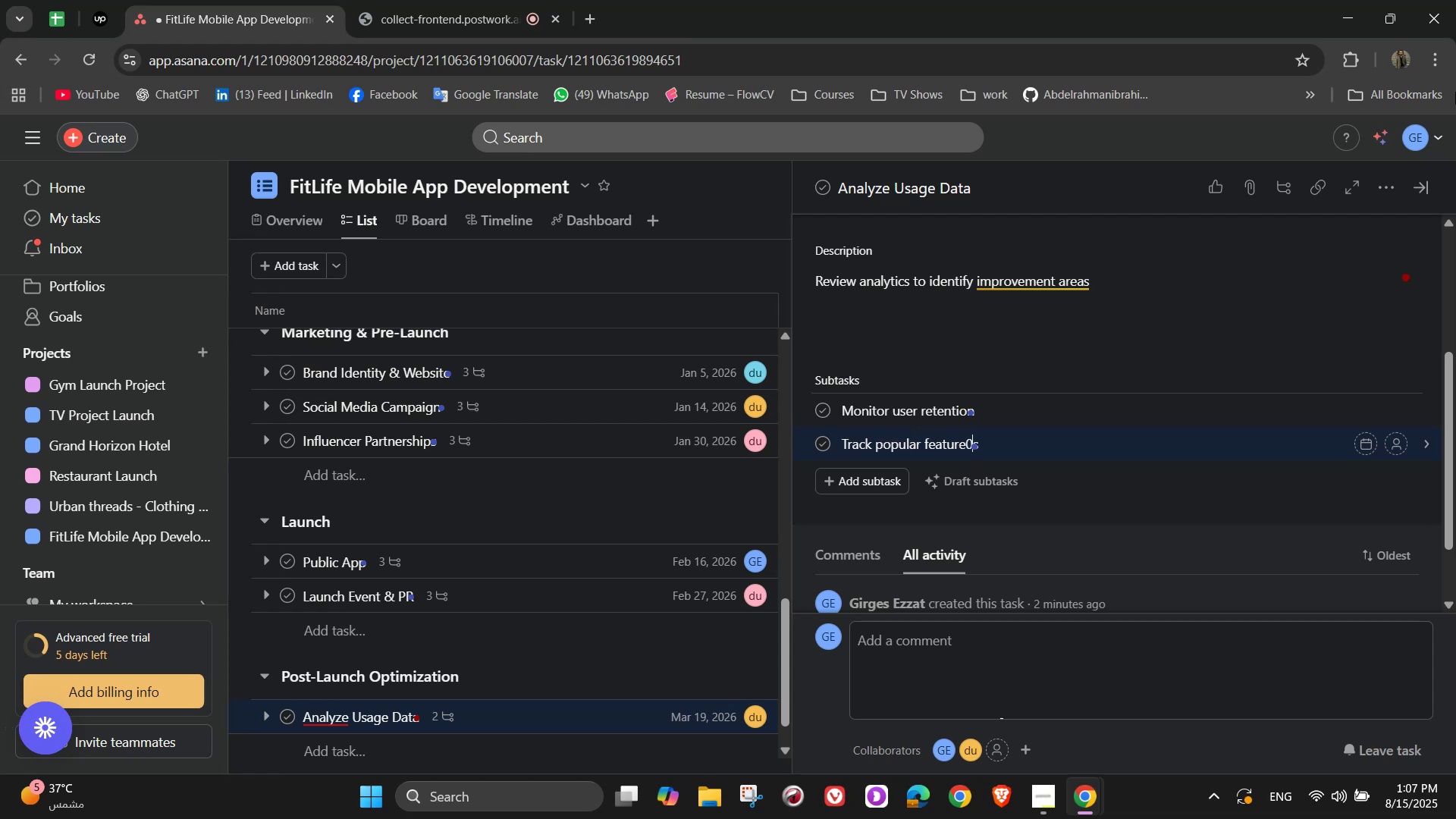 
key(Backspace)
 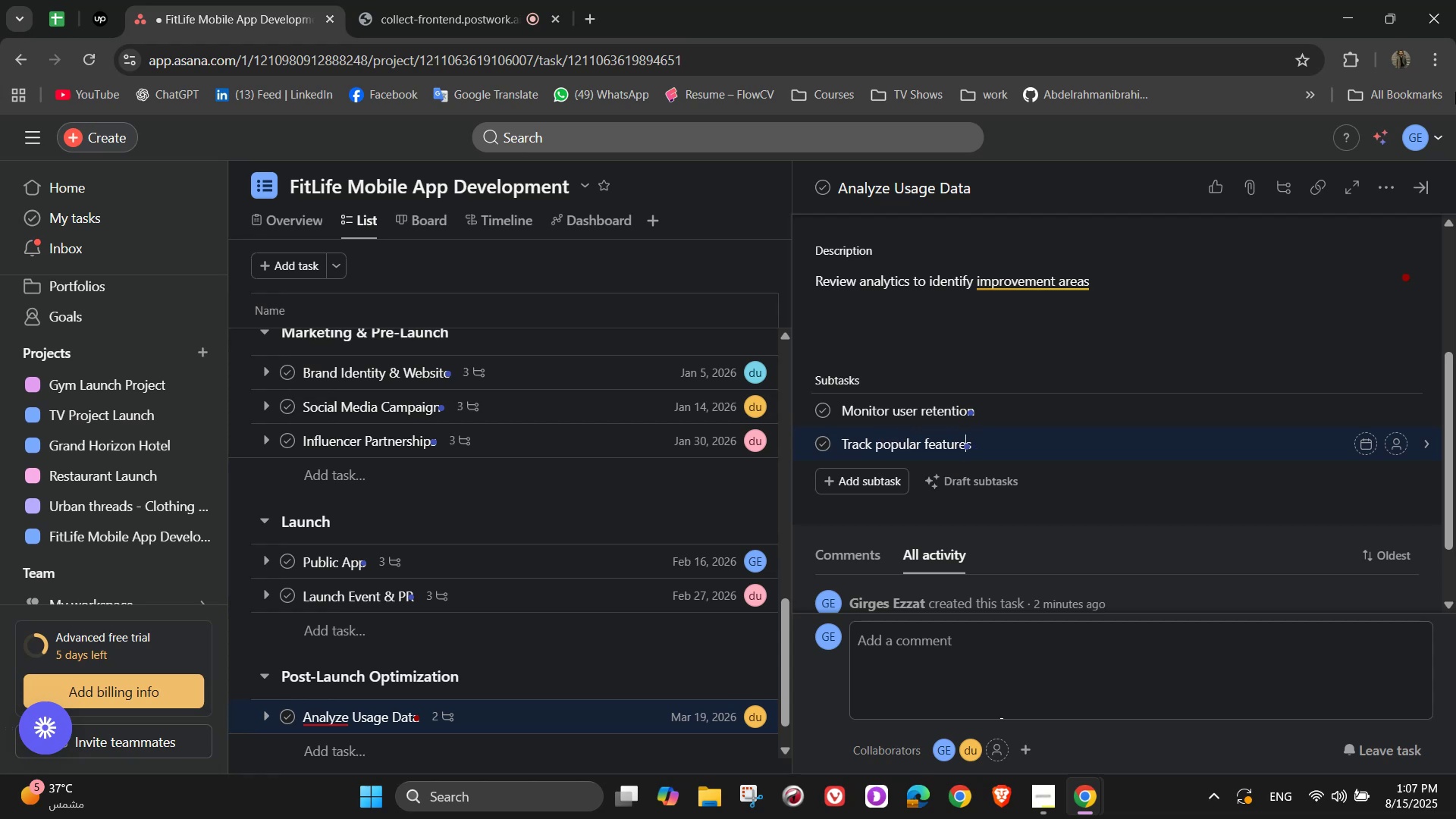 
key(ArrowRight)
 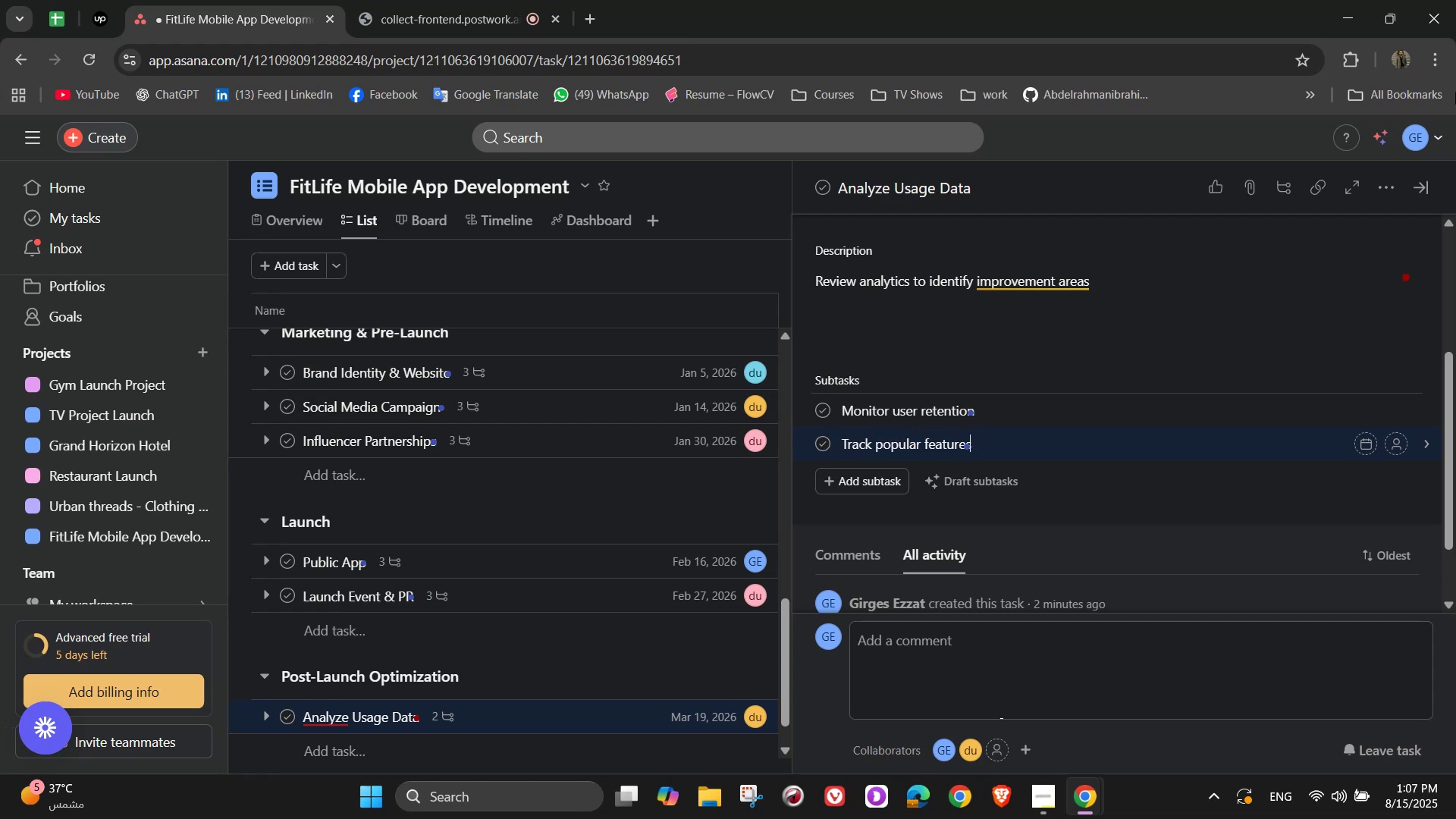 
key(Enter)
 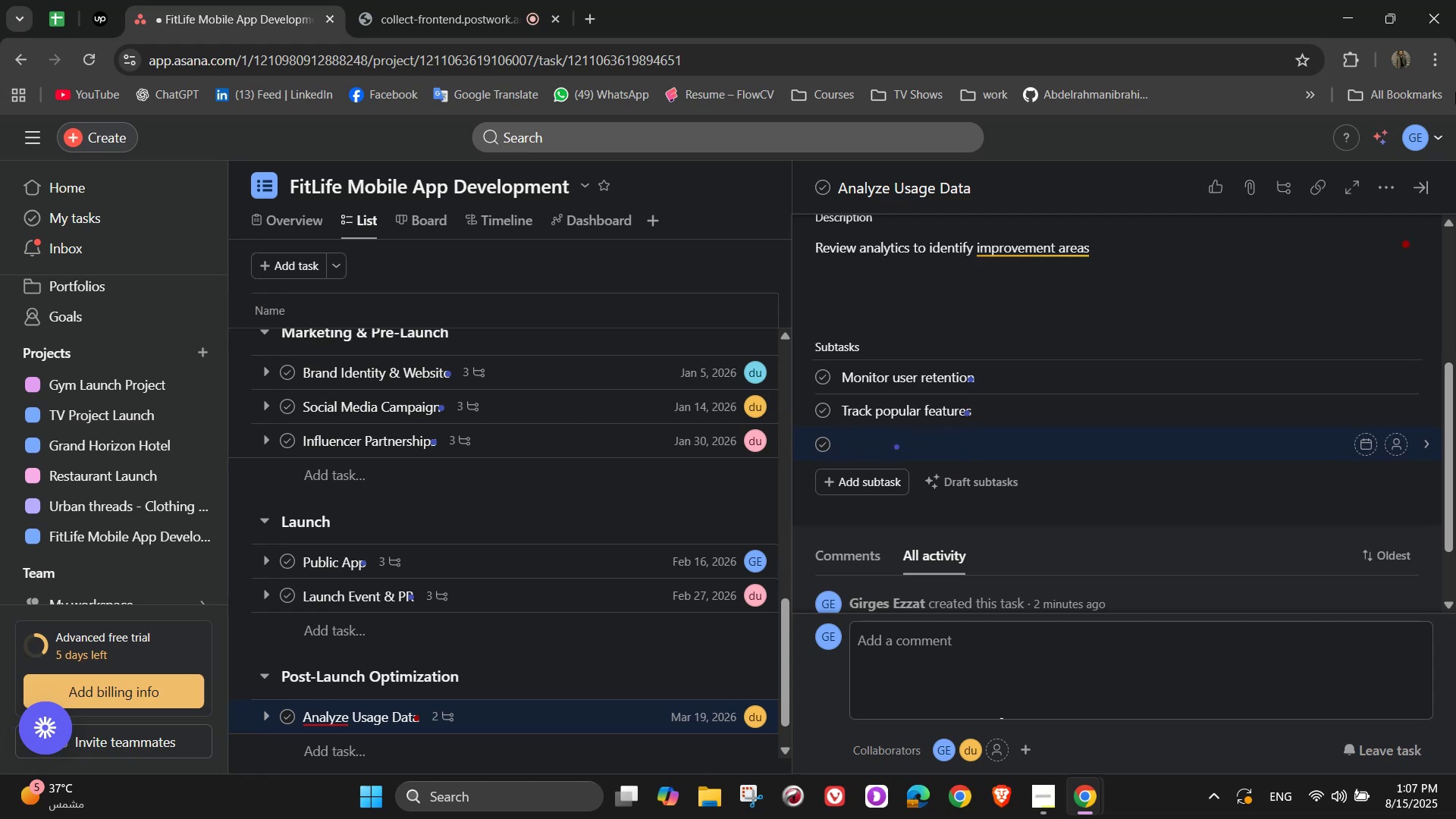 
type(Identify drop-off)
 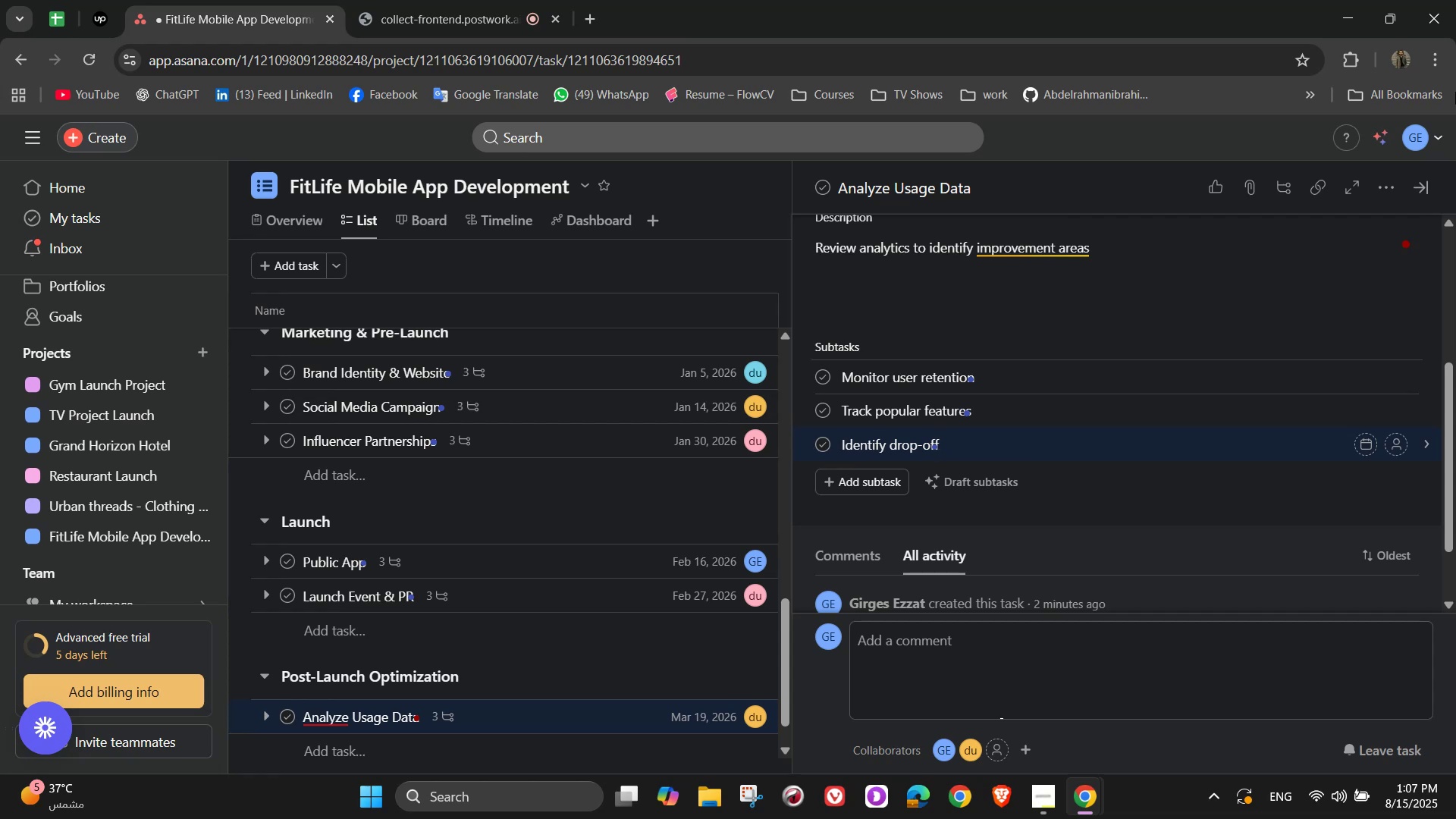 
type(points)
 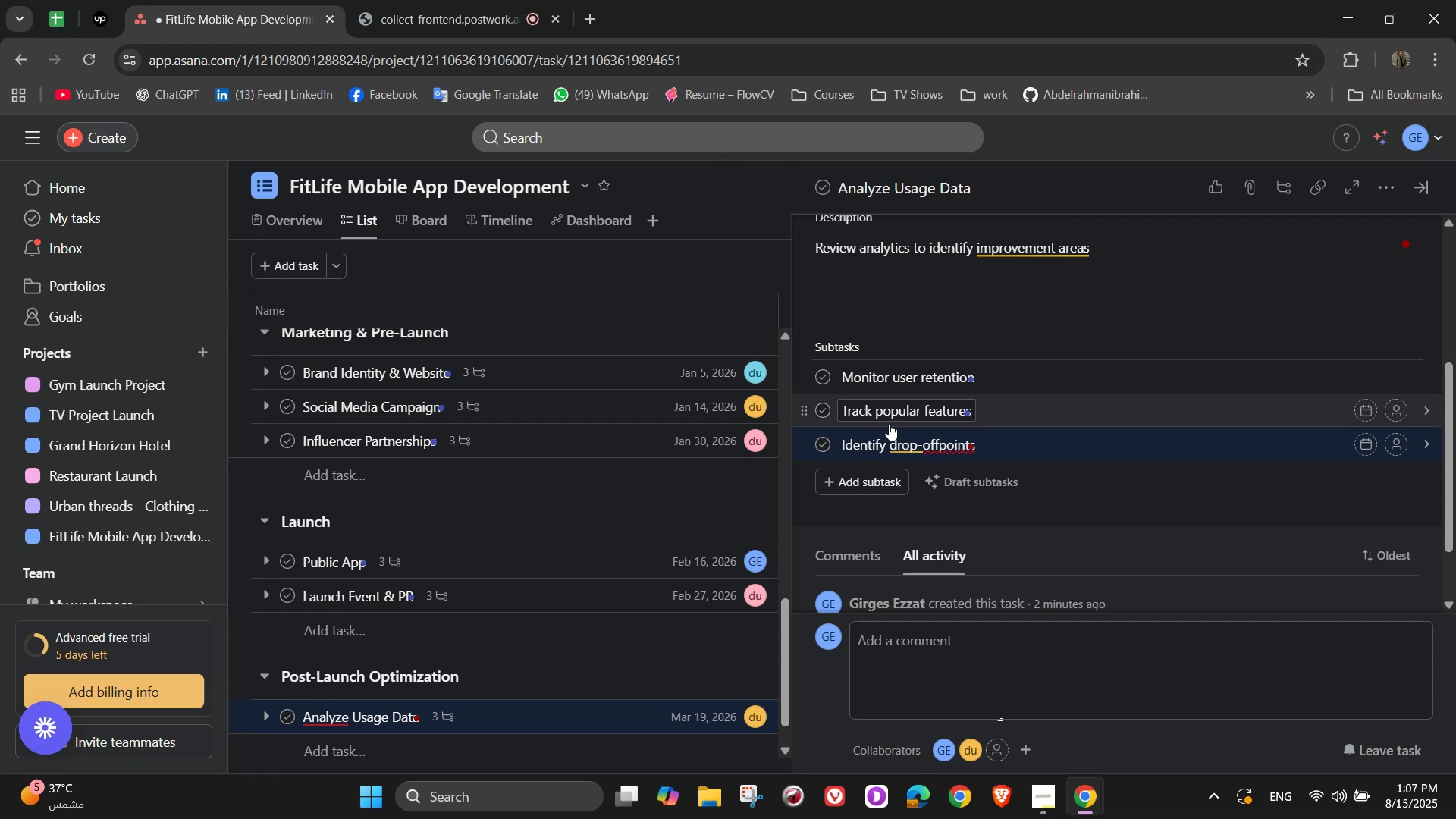 
left_click([939, 428])
 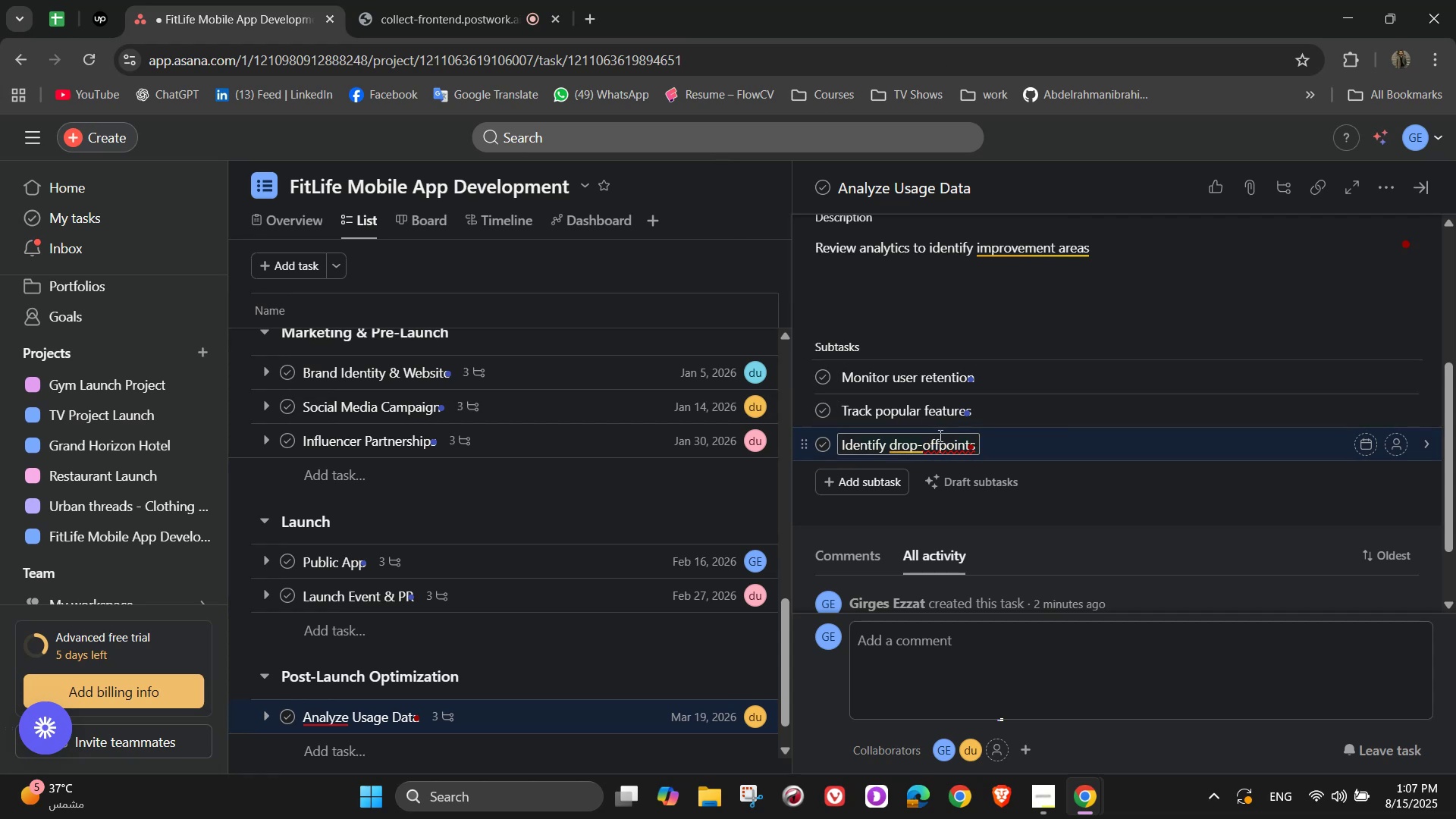 
left_click([939, 437])
 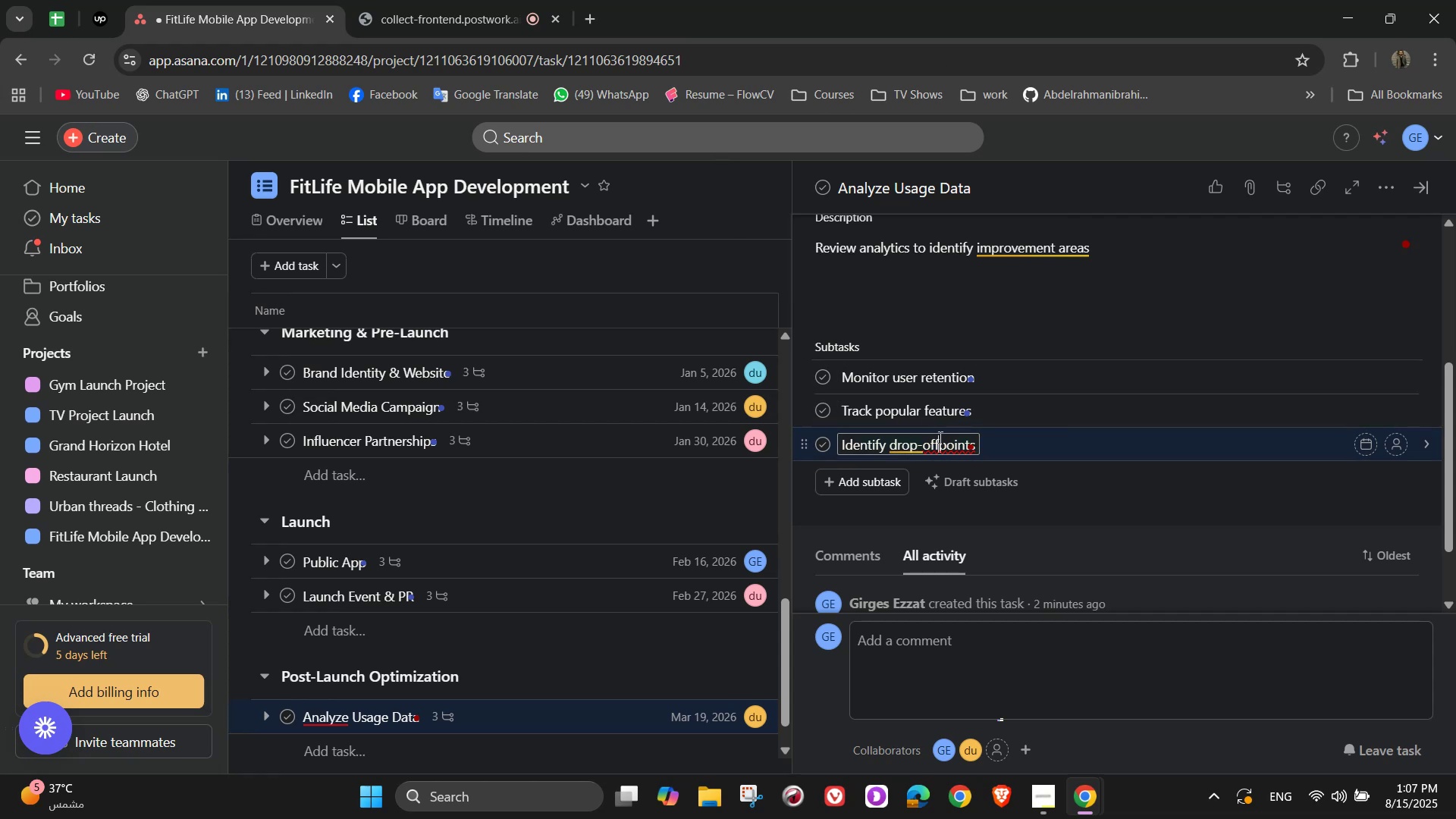 
key(Space)
 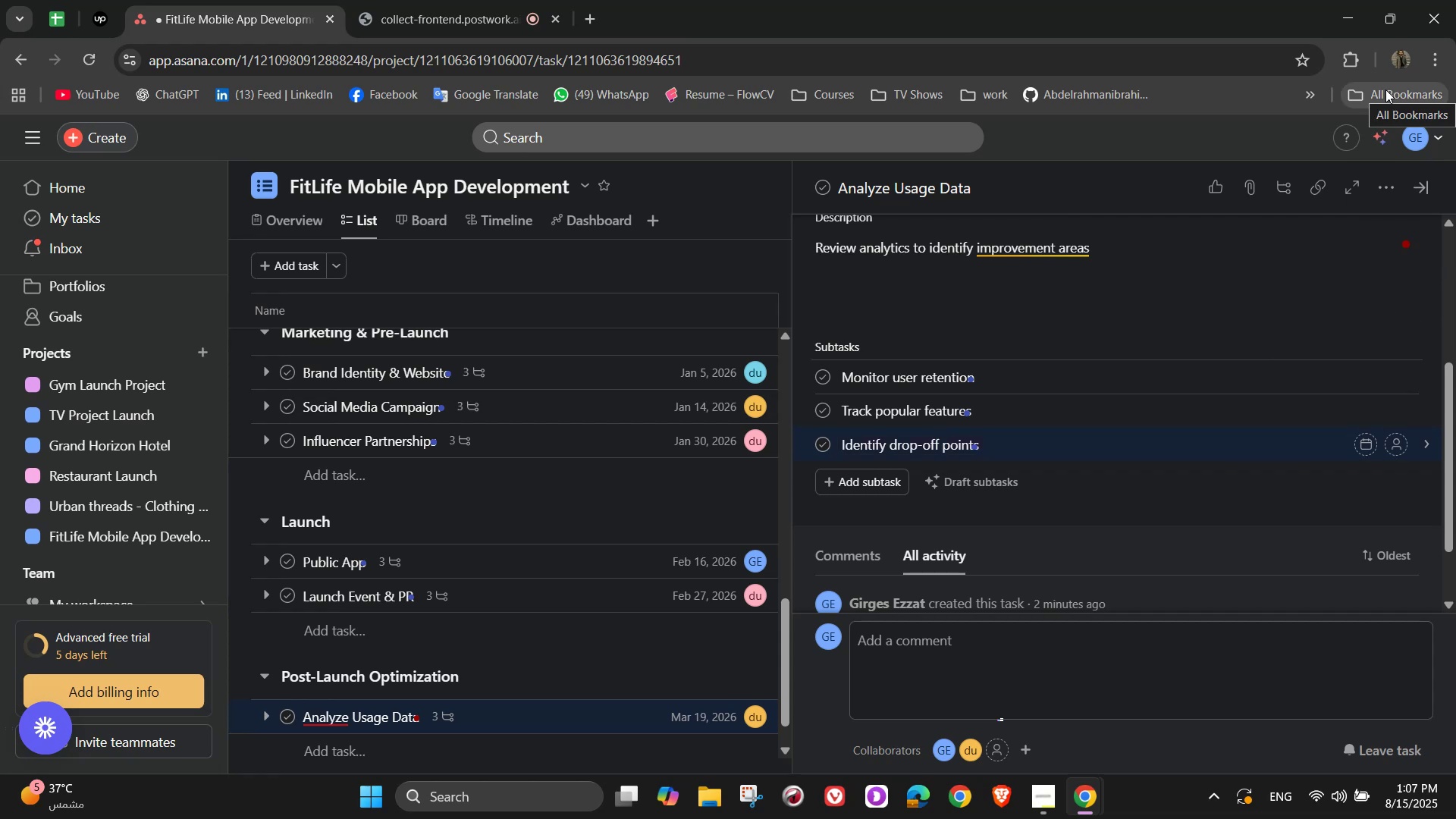 
wait(9.83)
 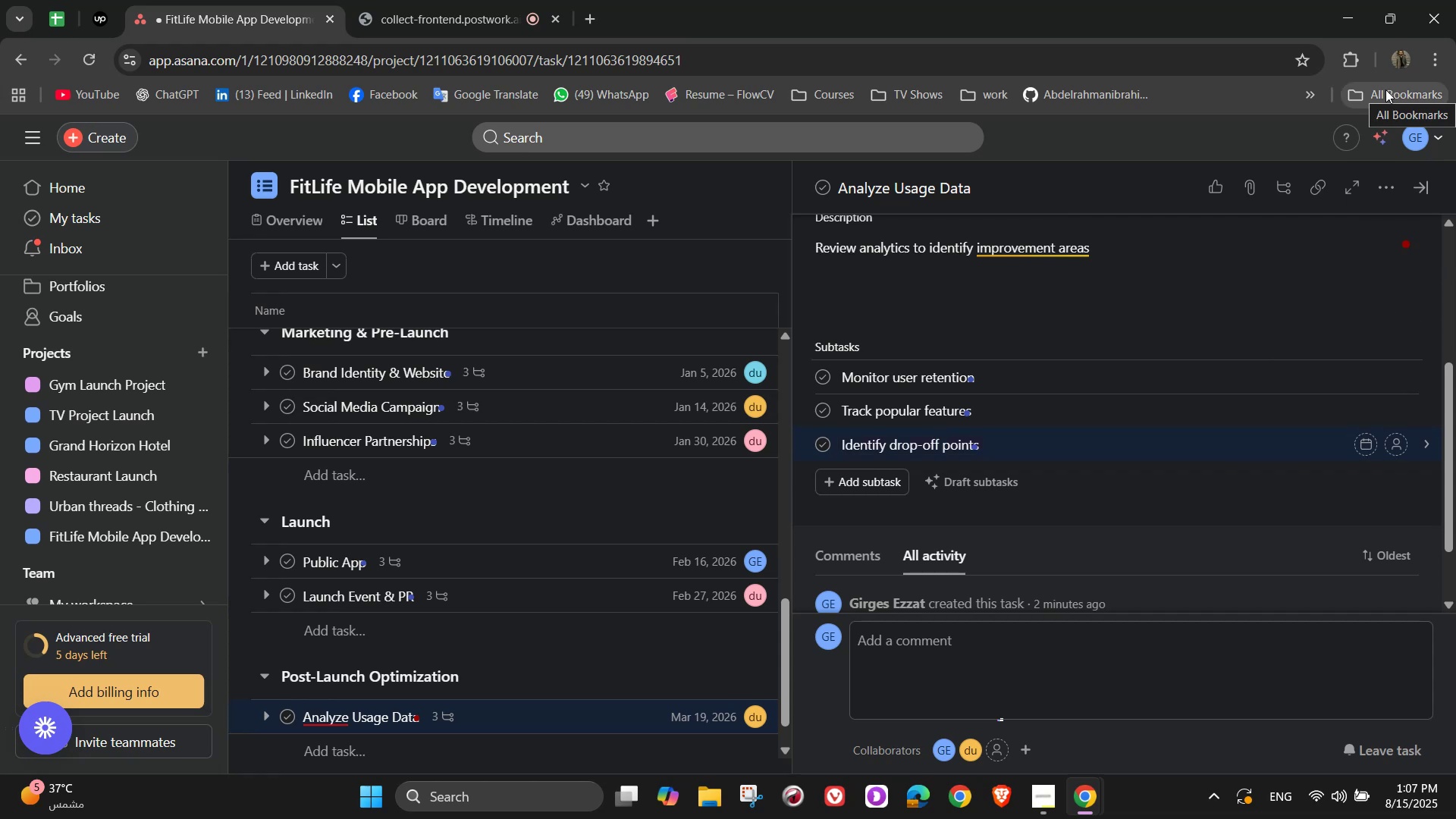 
left_click([1399, 377])
 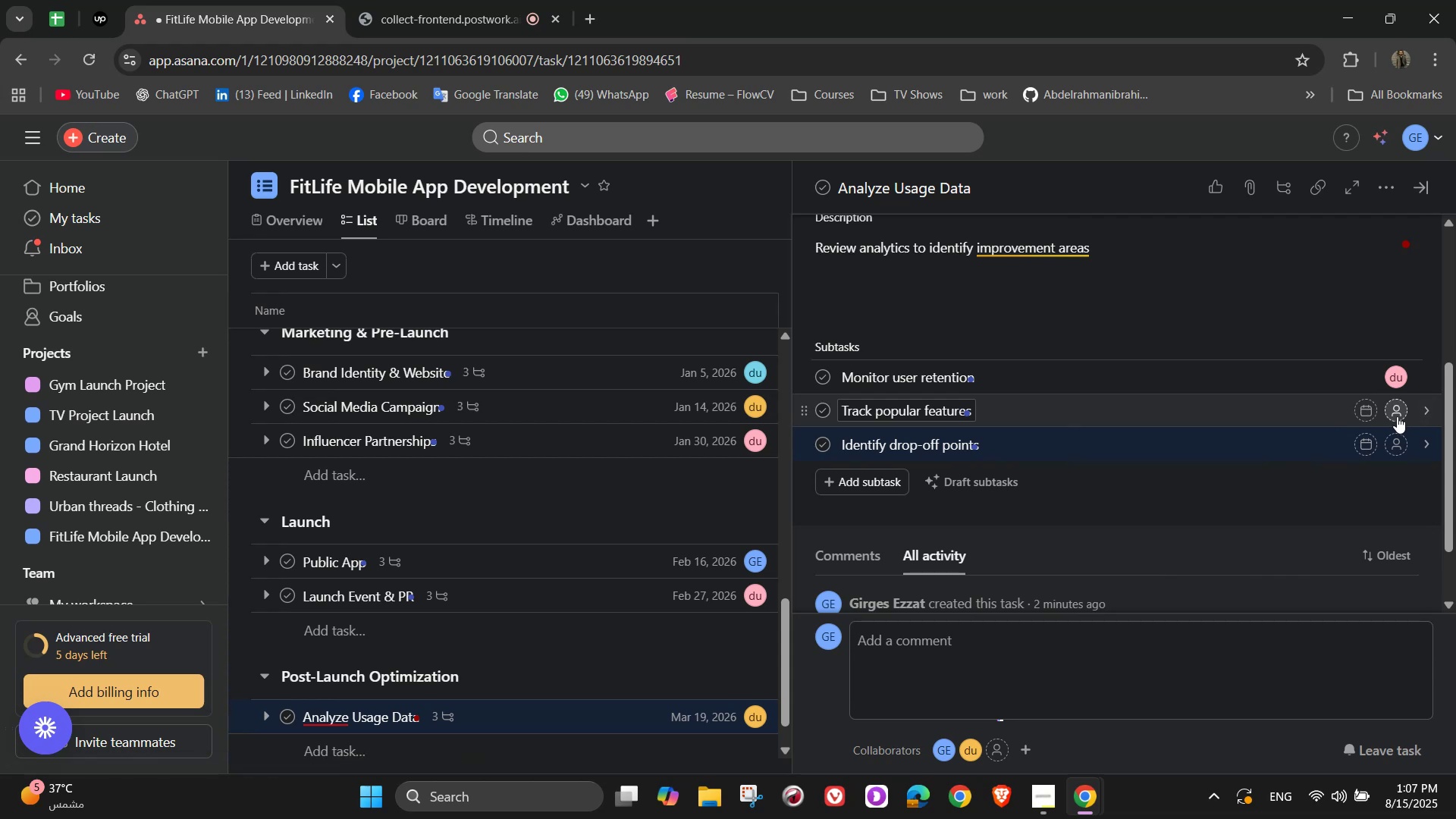 
left_click([1043, 516])
 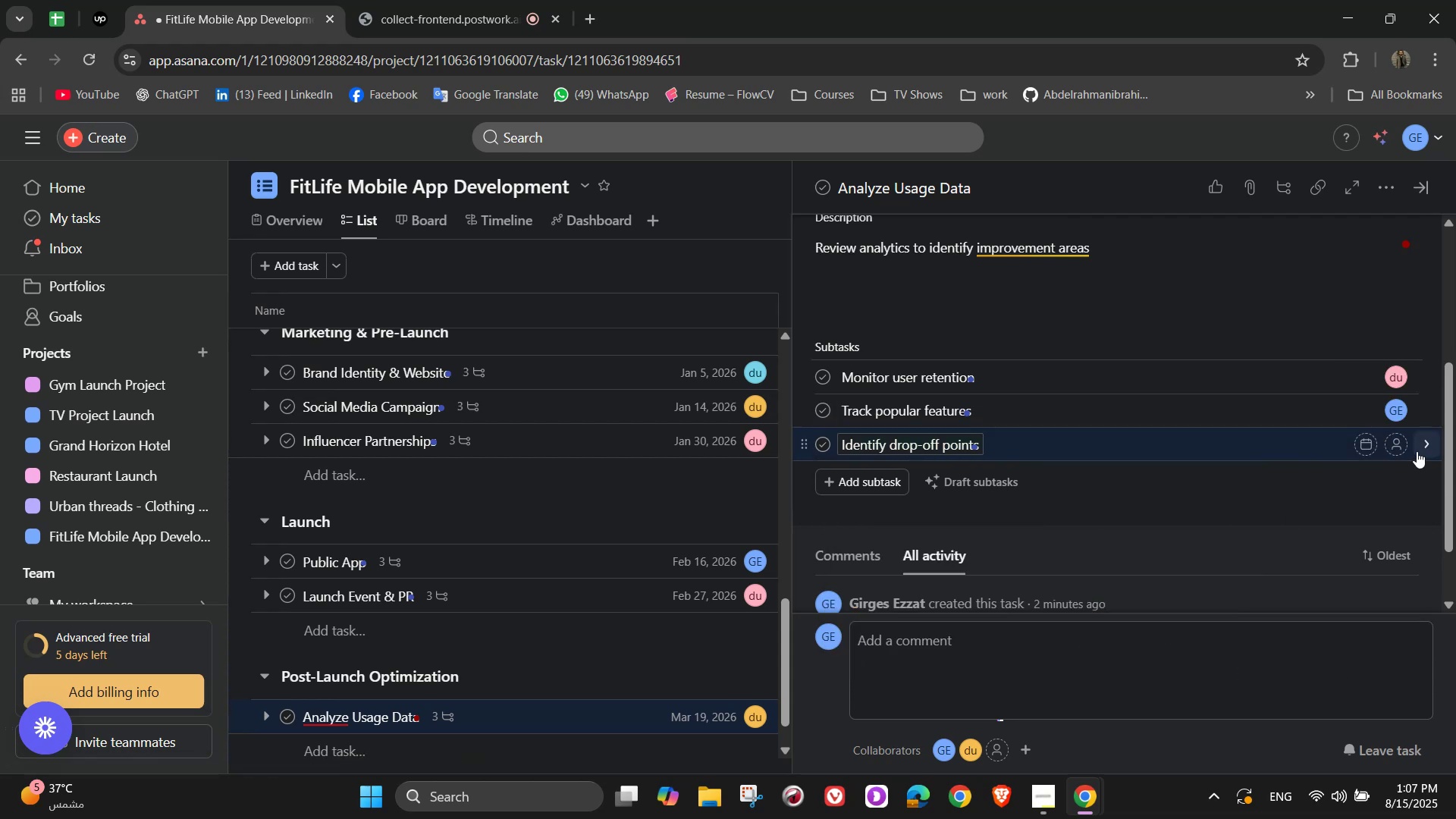 
left_click([1404, 439])
 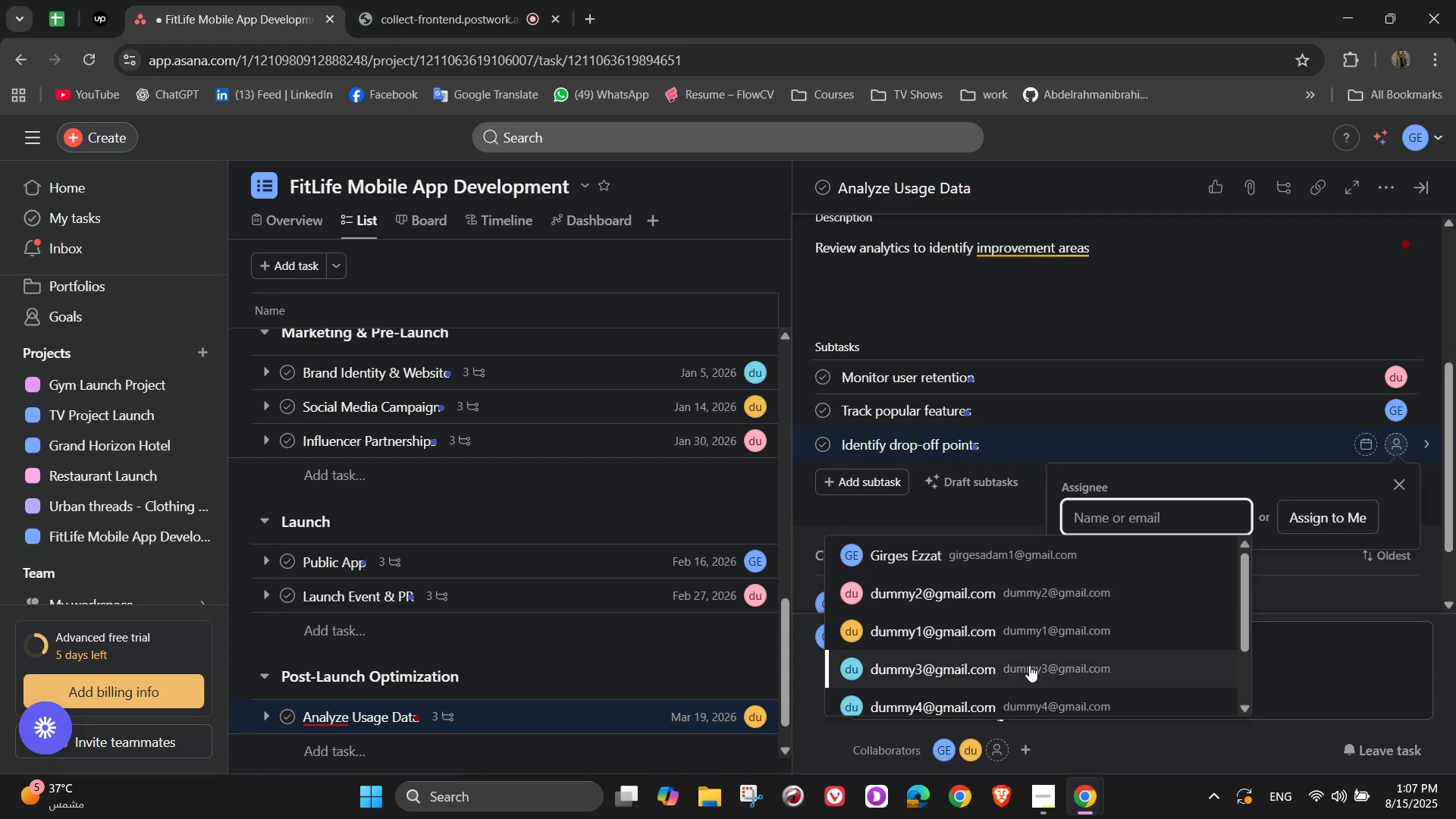 
left_click([1029, 669])
 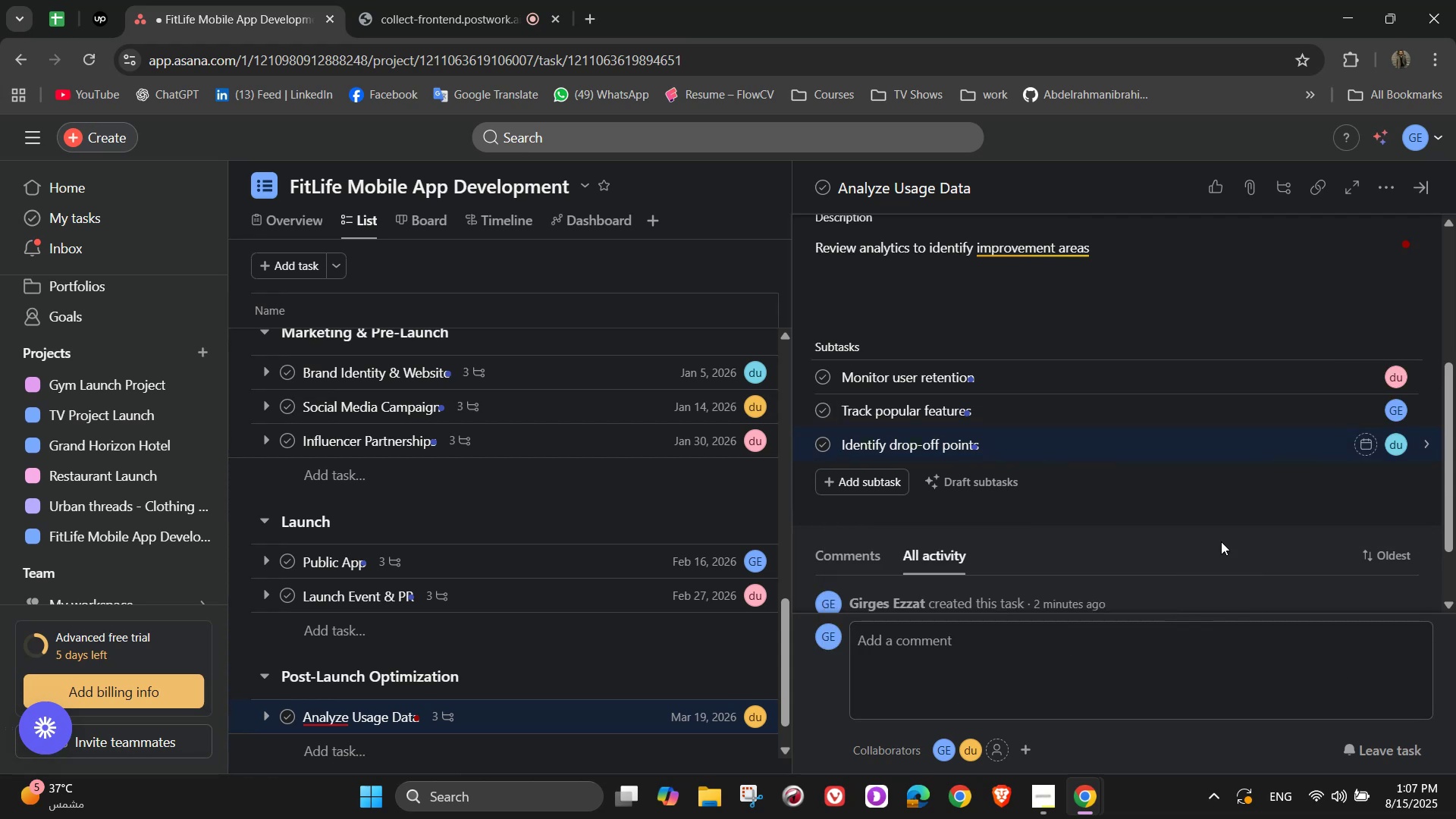 
left_click([1423, 184])
 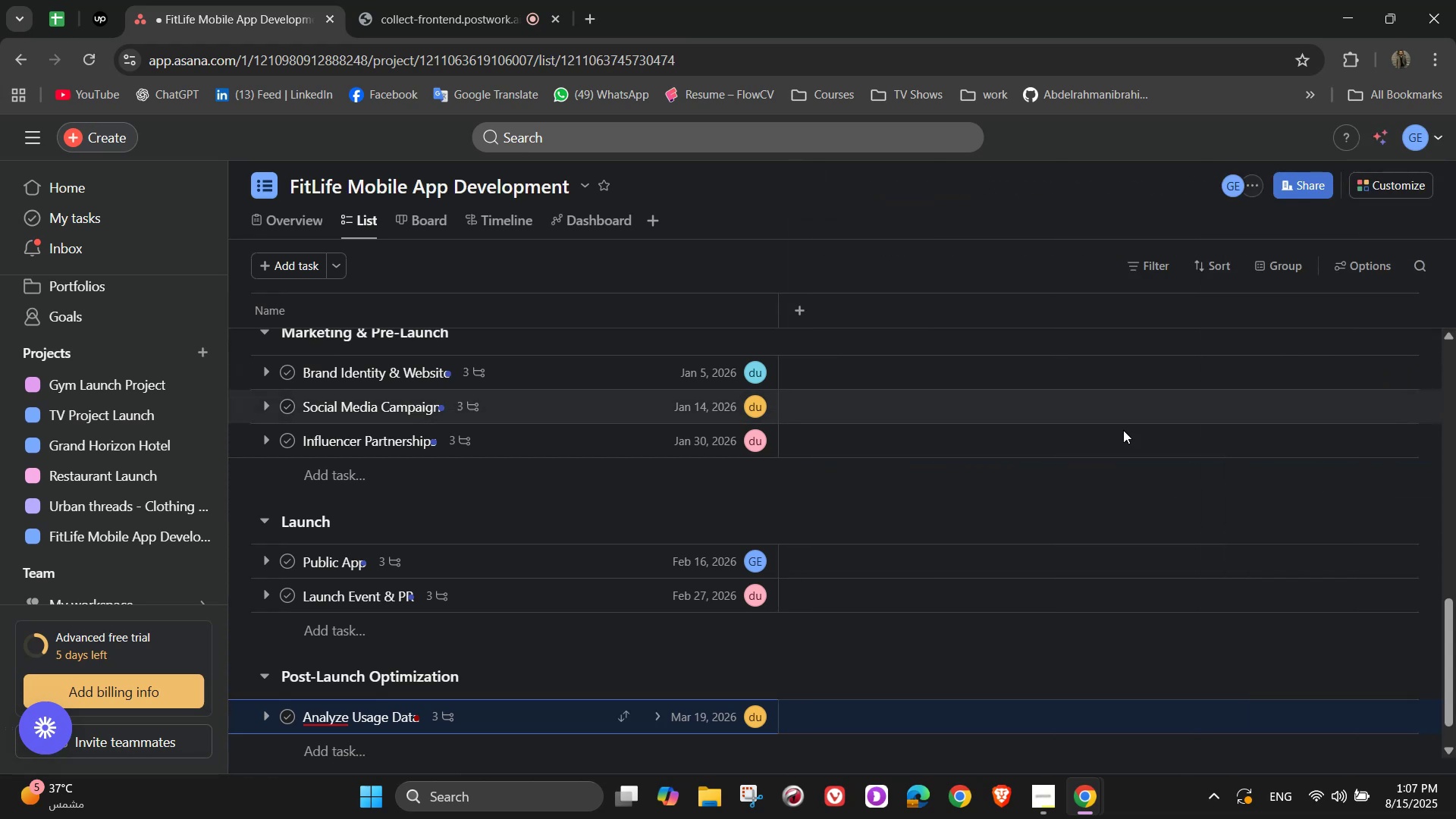 
mouse_move([1015, 434])
 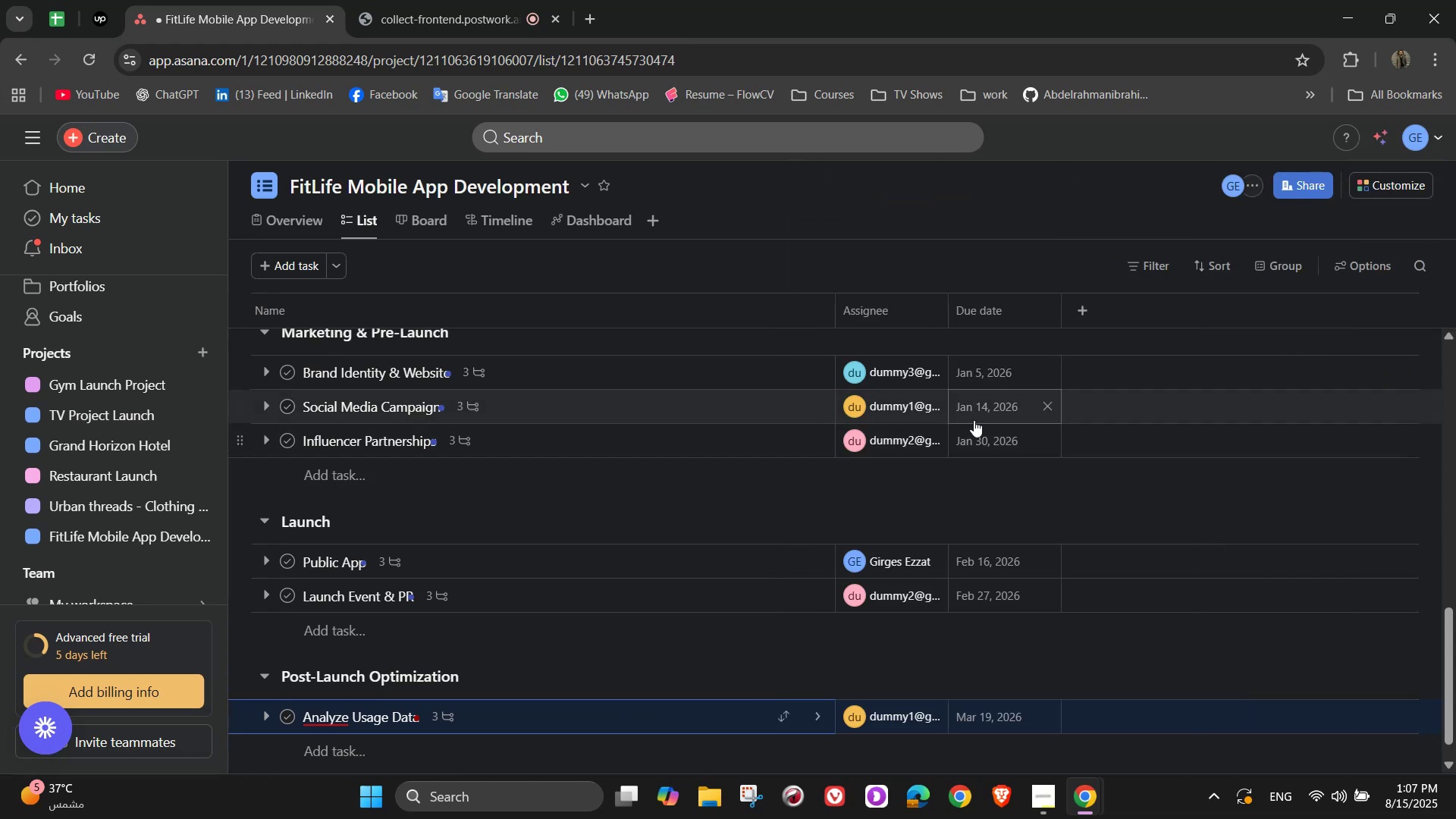 
scroll: coordinate [930, 416], scroll_direction: down, amount: 2.0
 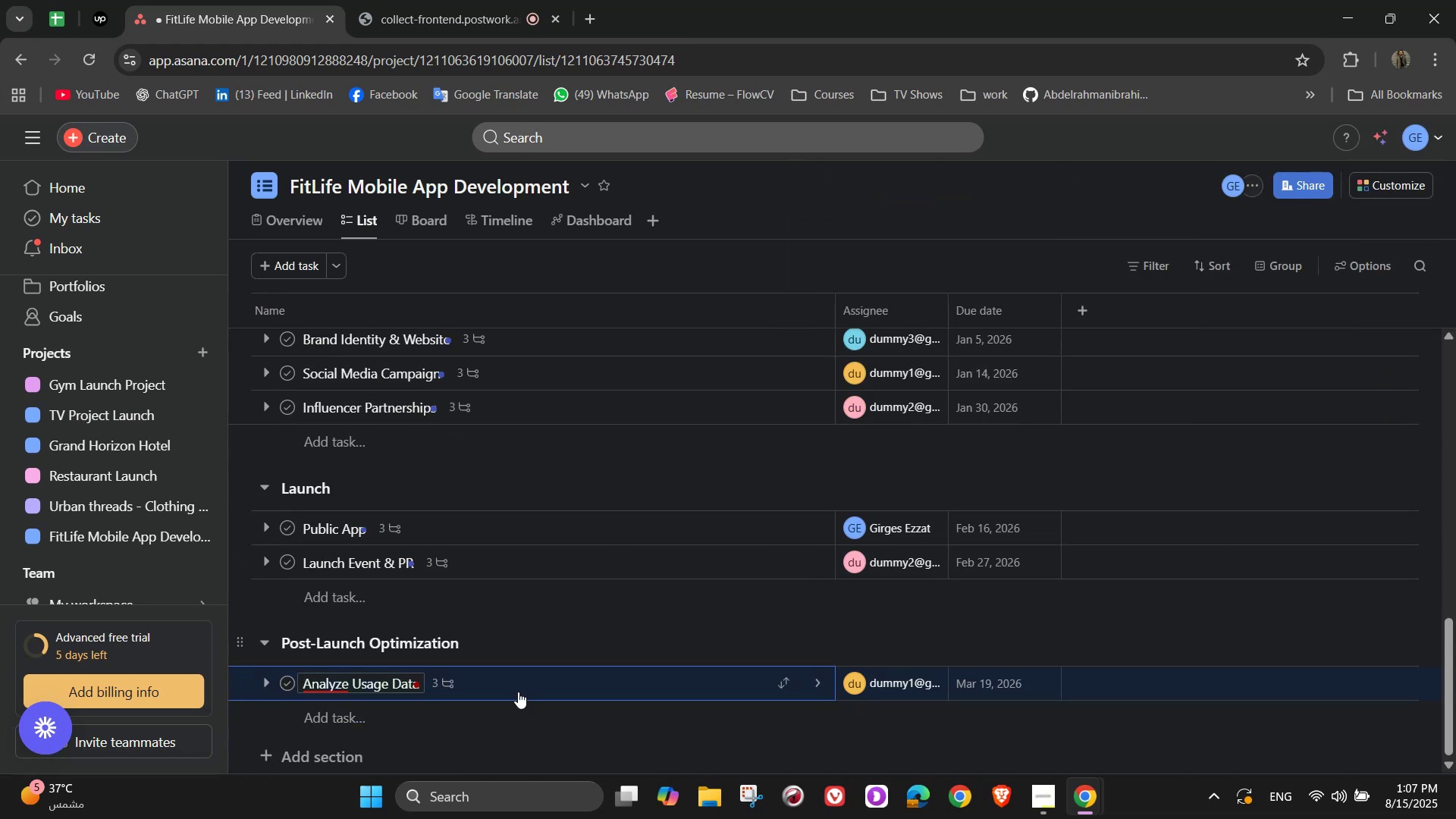 
left_click([471, 711])
 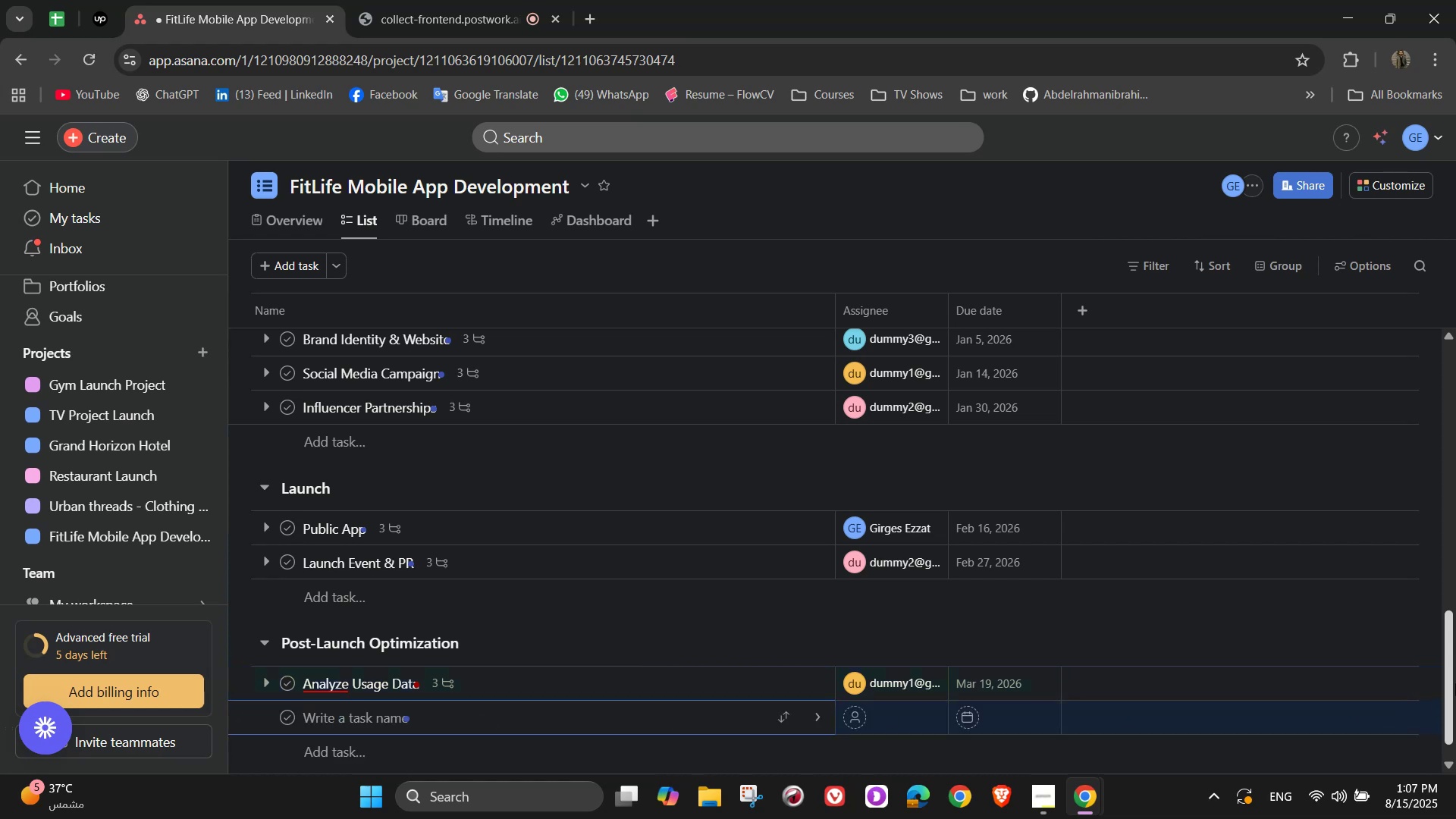 
type(Feature Update)
 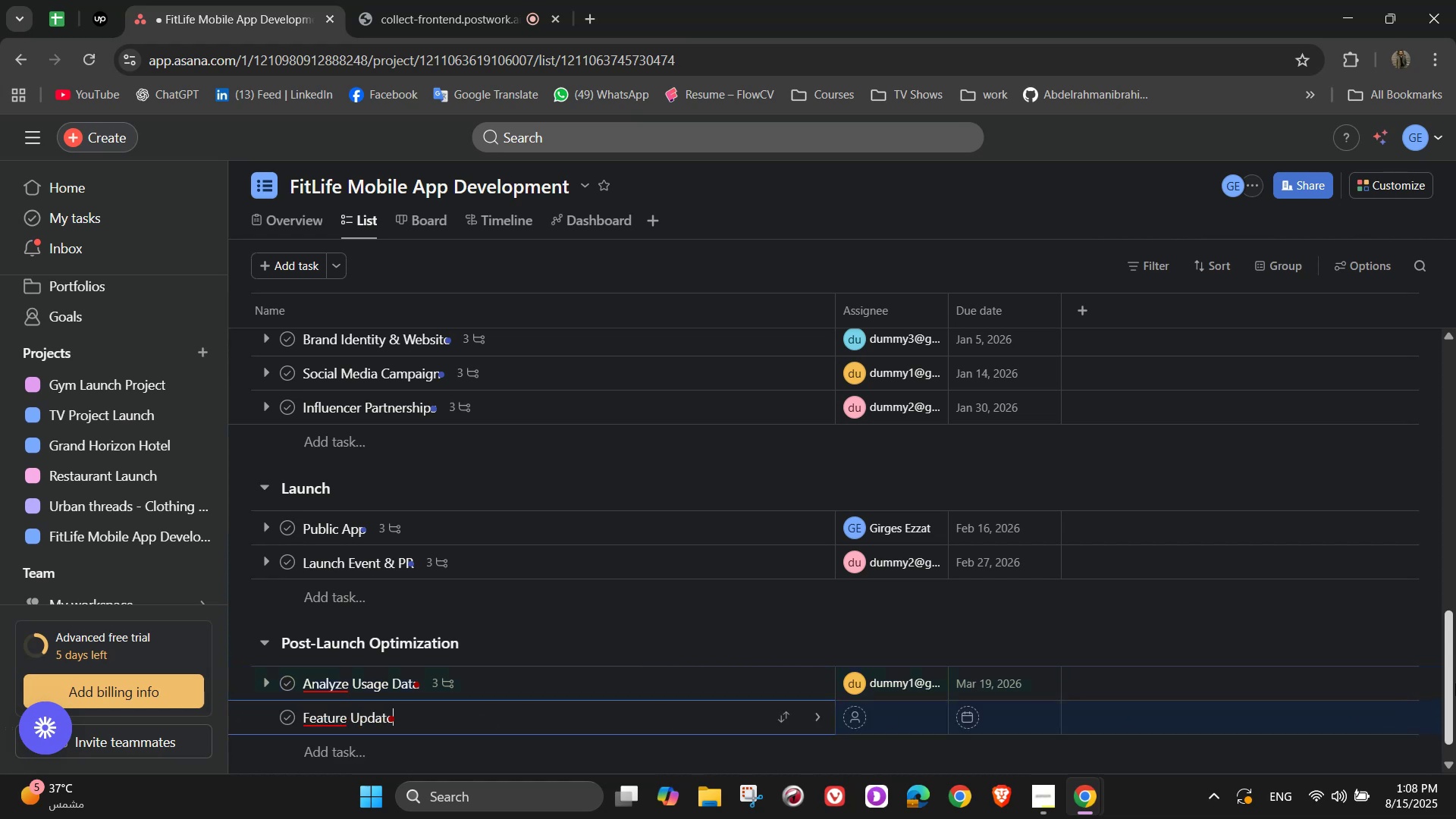 
left_click([813, 717])
 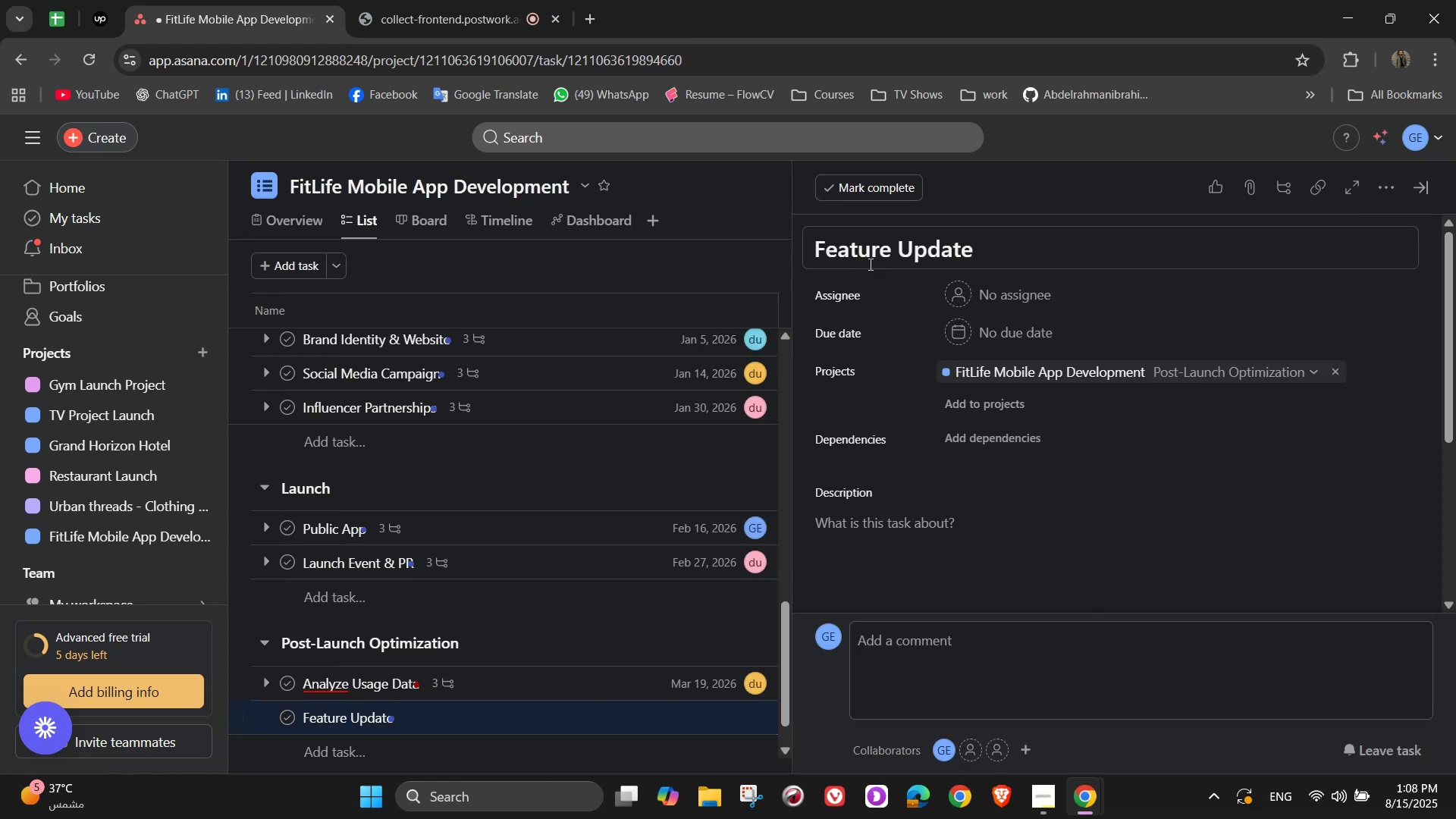 
left_click([1002, 245])
 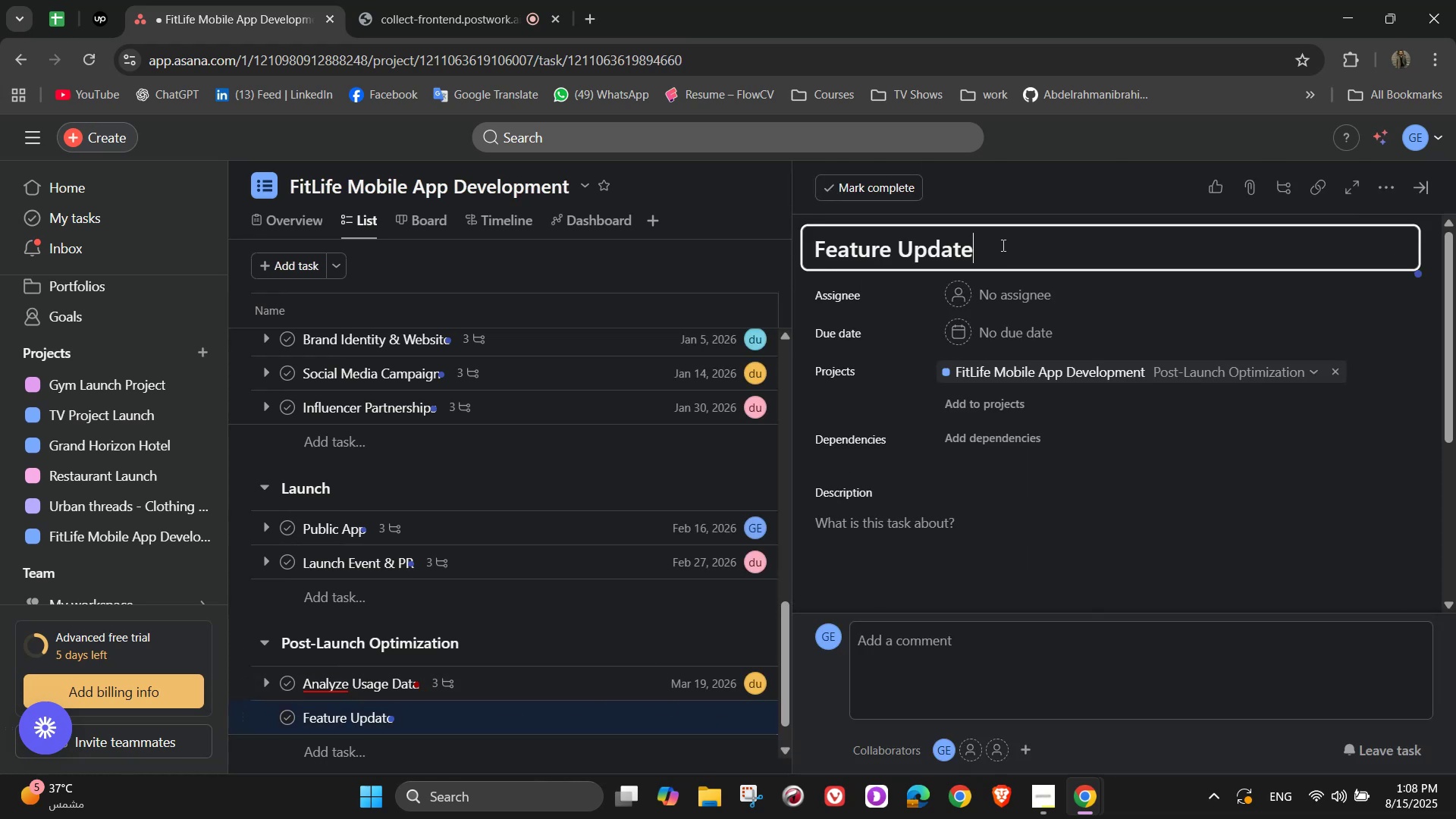 
key(S)
 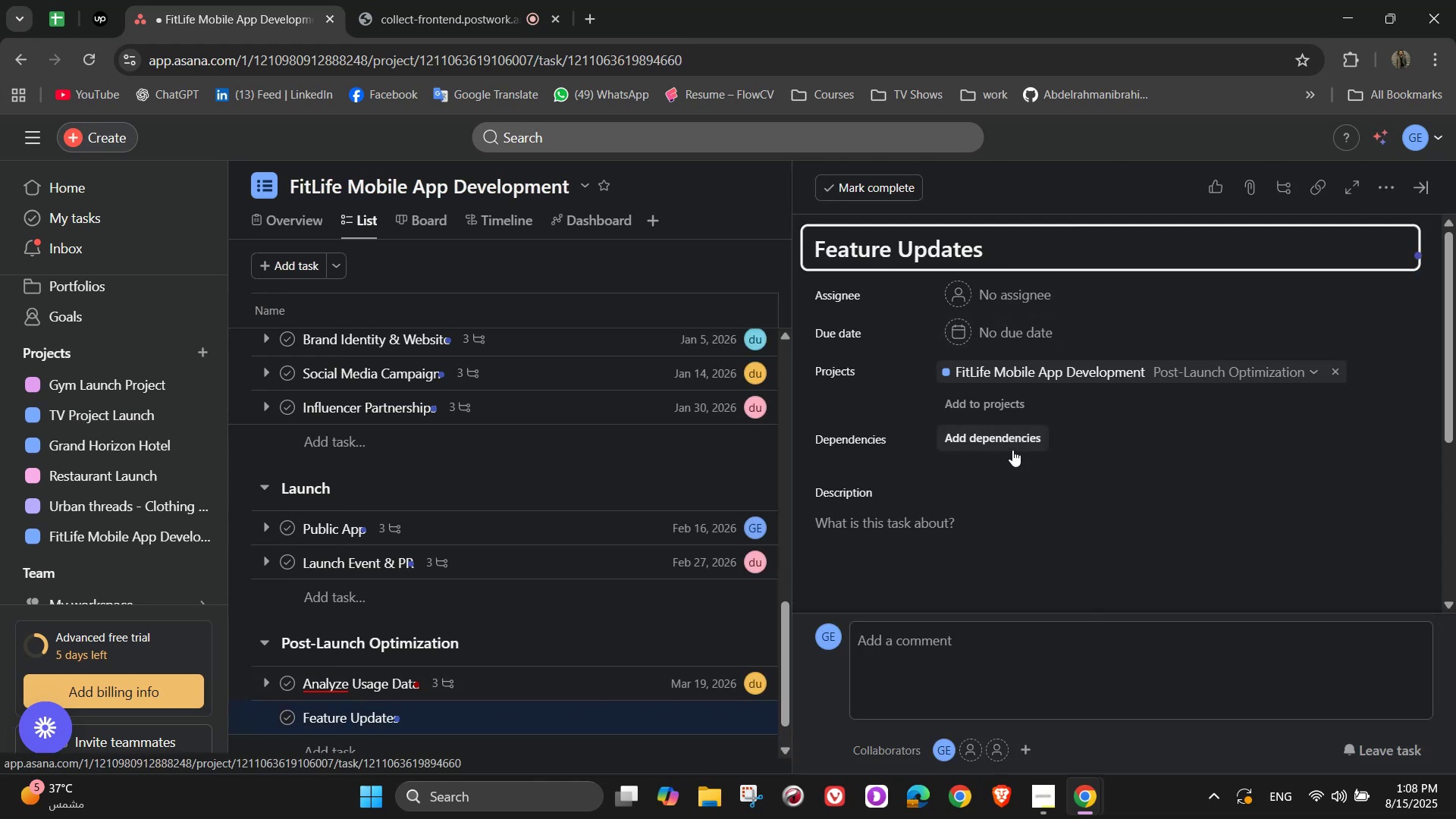 
left_click([987, 290])
 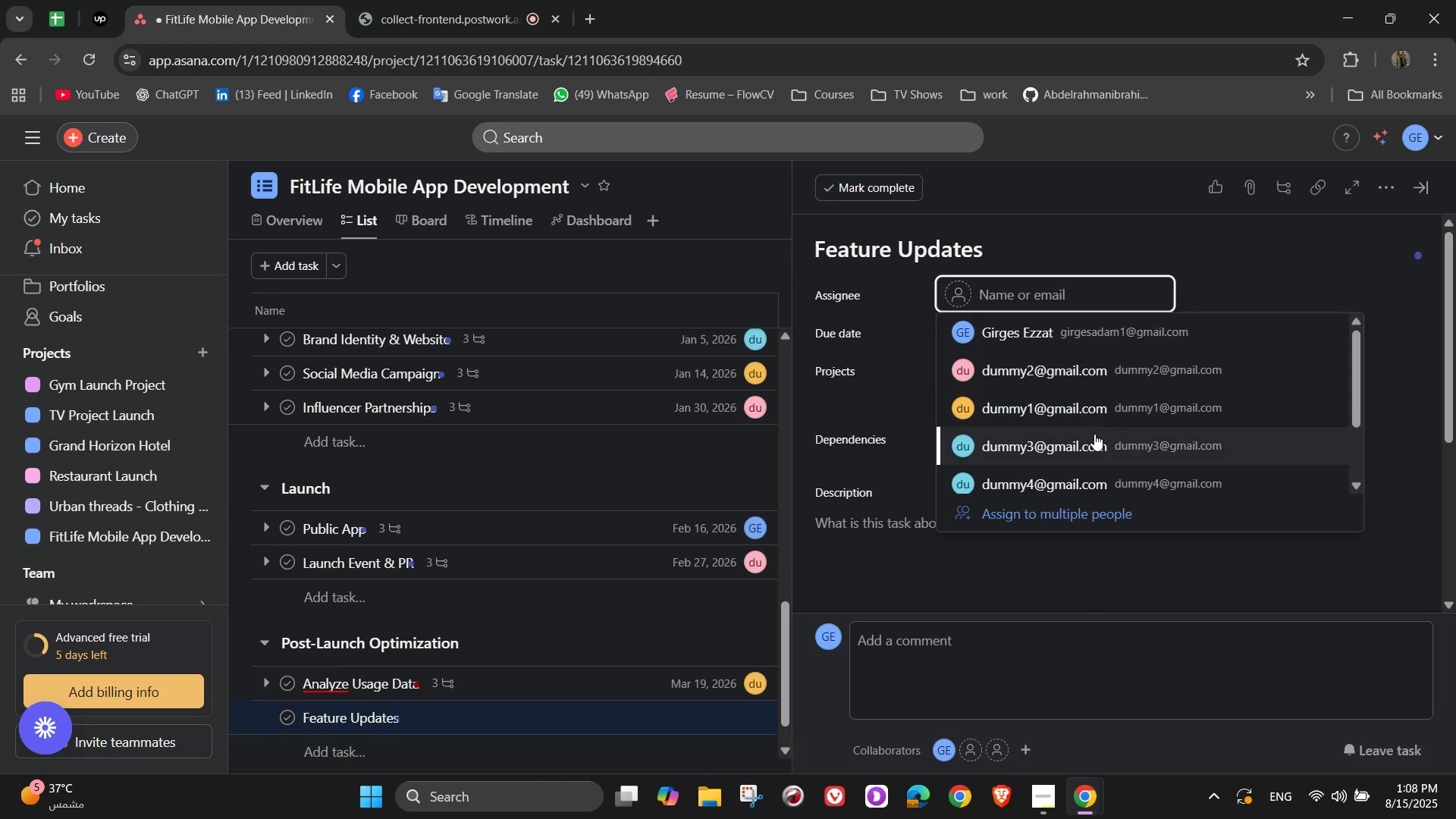 
left_click([1078, 372])
 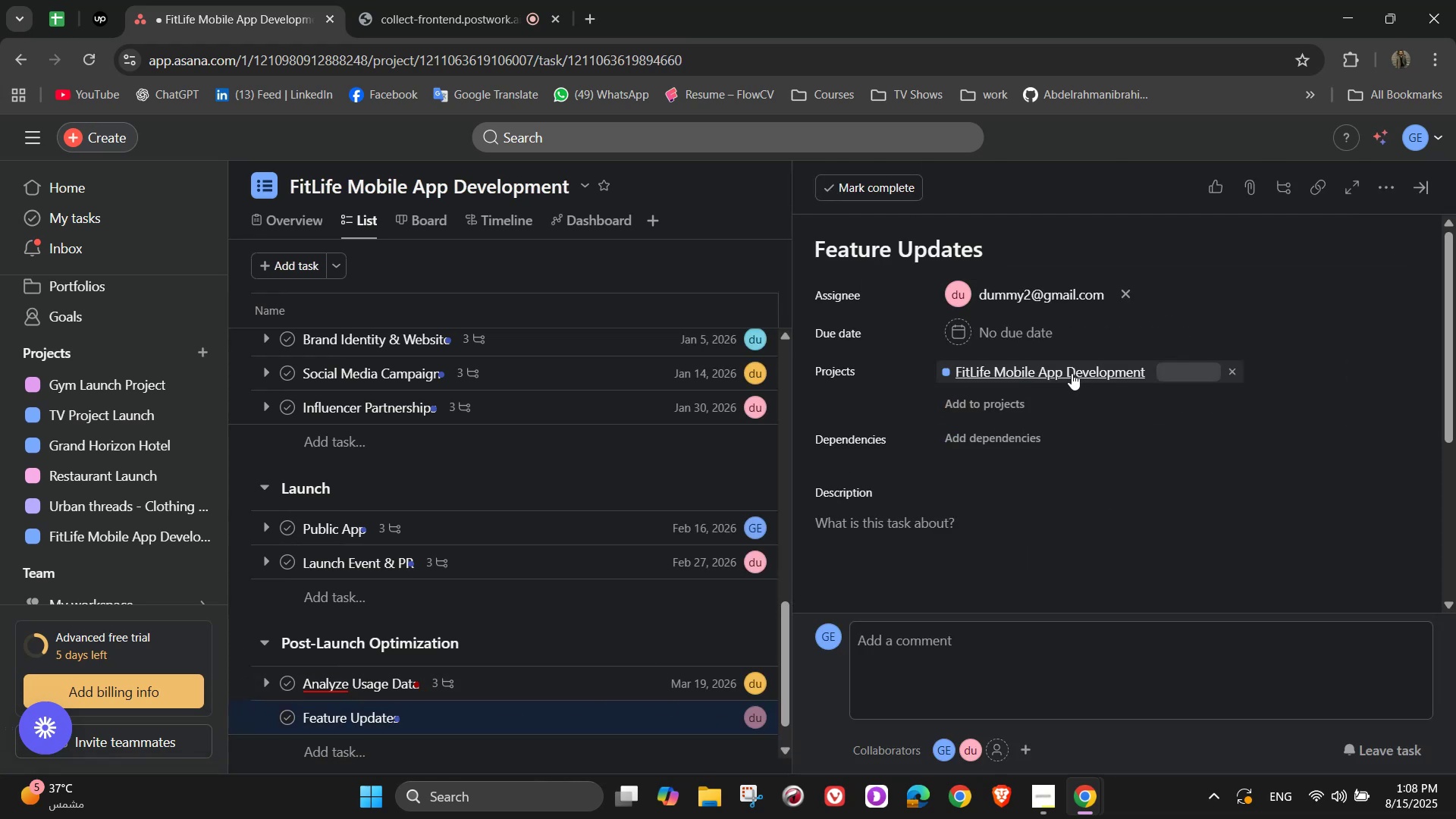 
scroll: coordinate [1040, 406], scroll_direction: down, amount: 1.0
 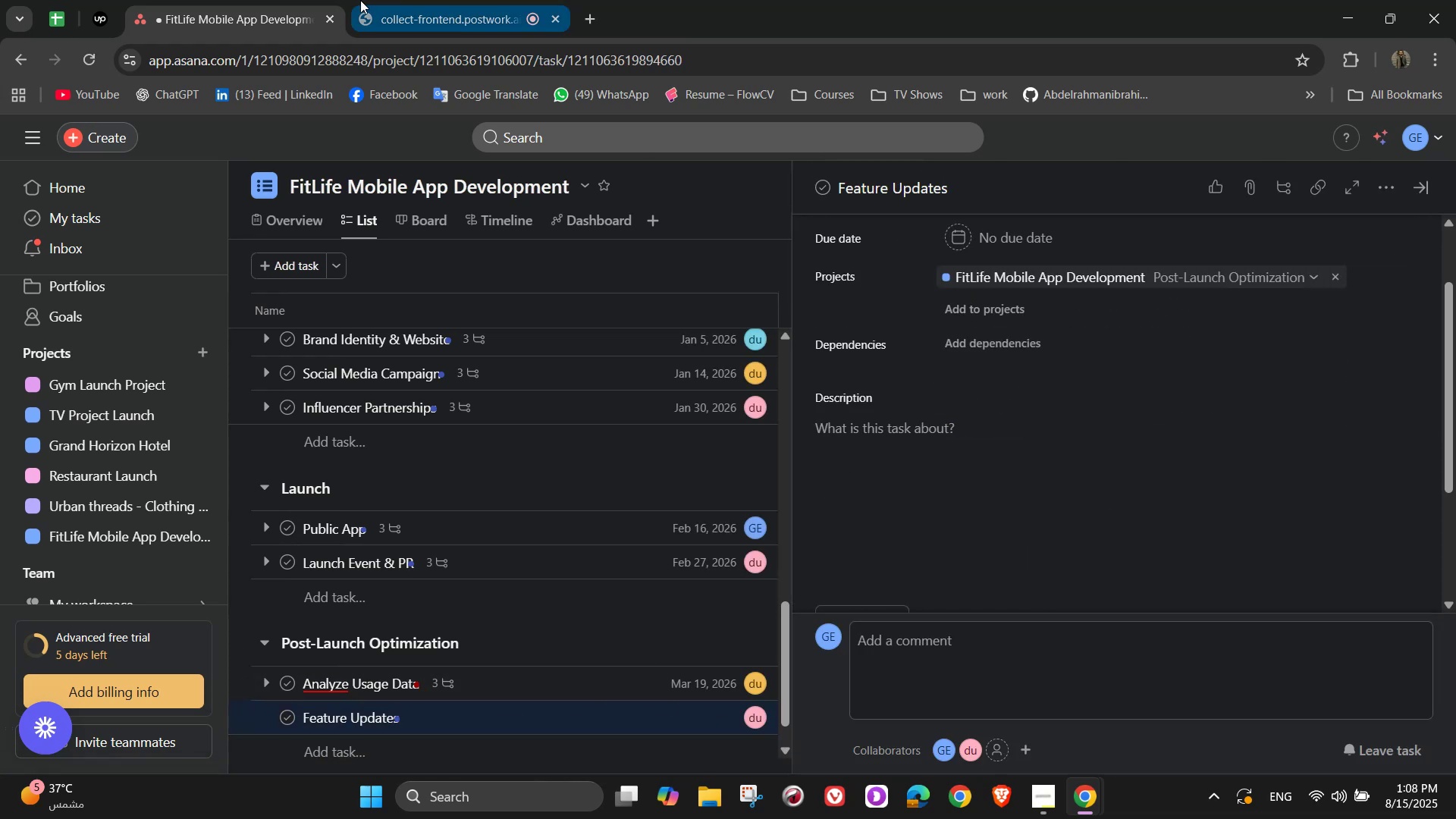 
left_click([361, 0])
 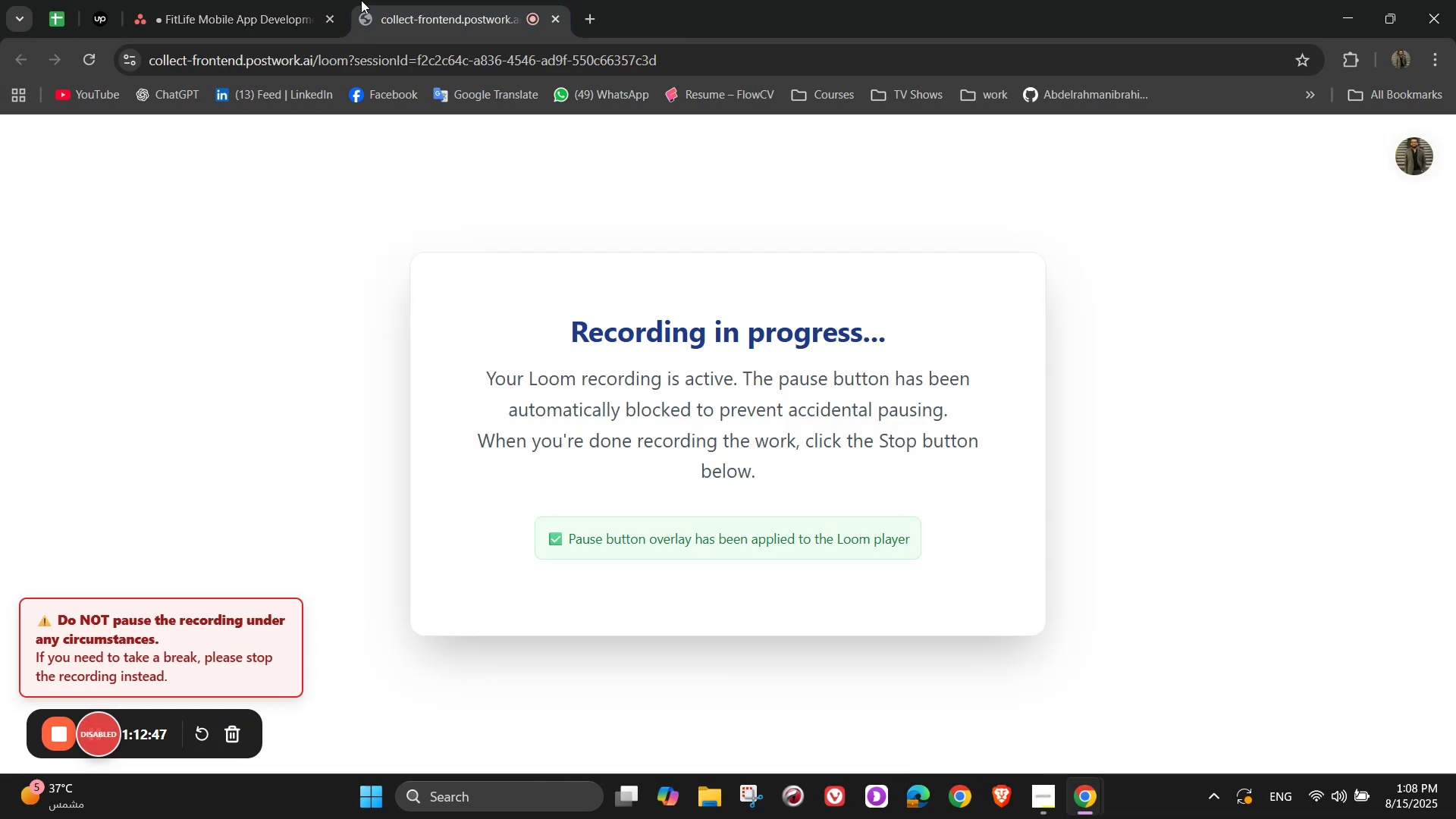 
left_click([279, 0])
 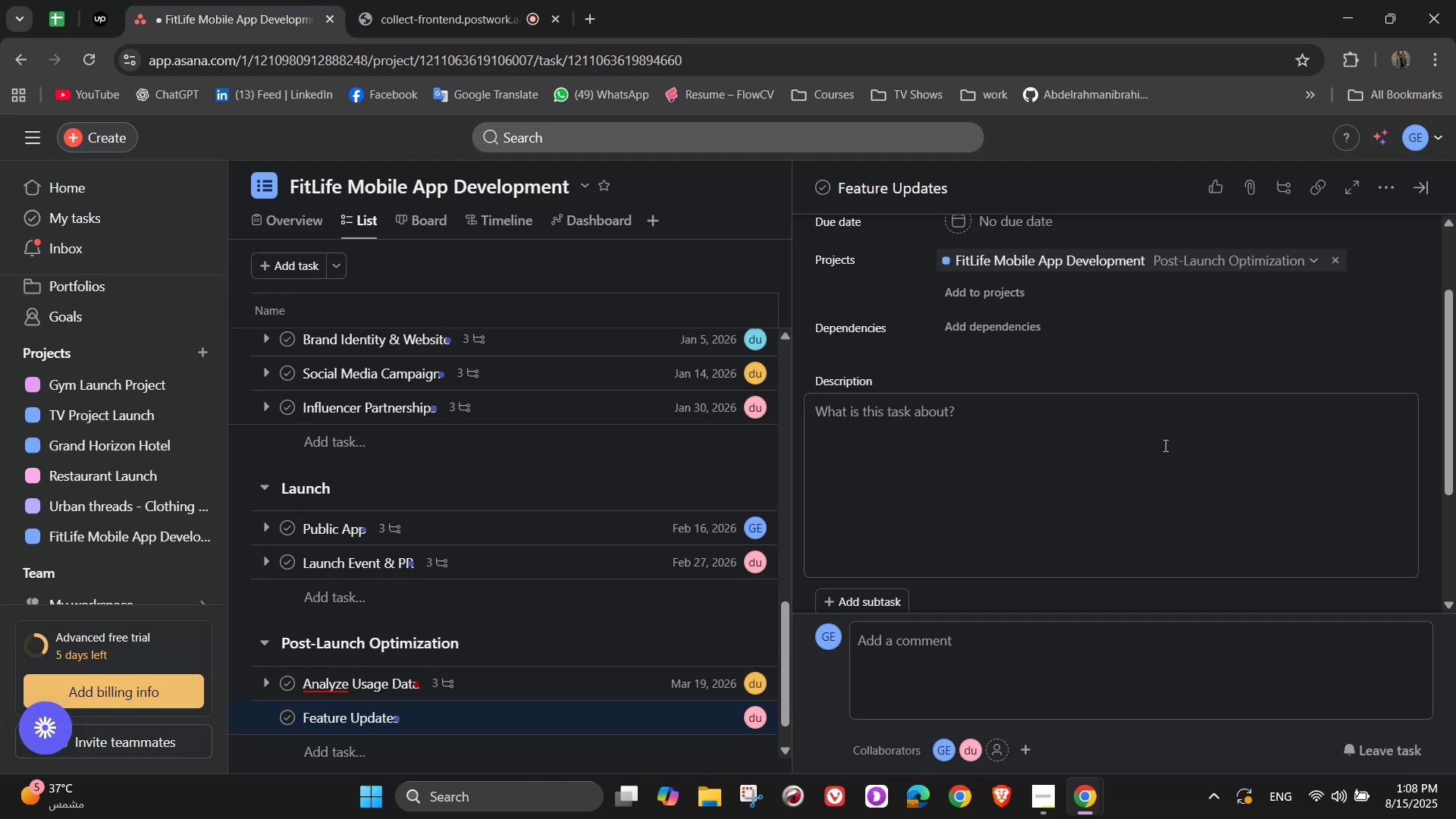 
scroll: coordinate [1157, 402], scroll_direction: up, amount: 4.0
 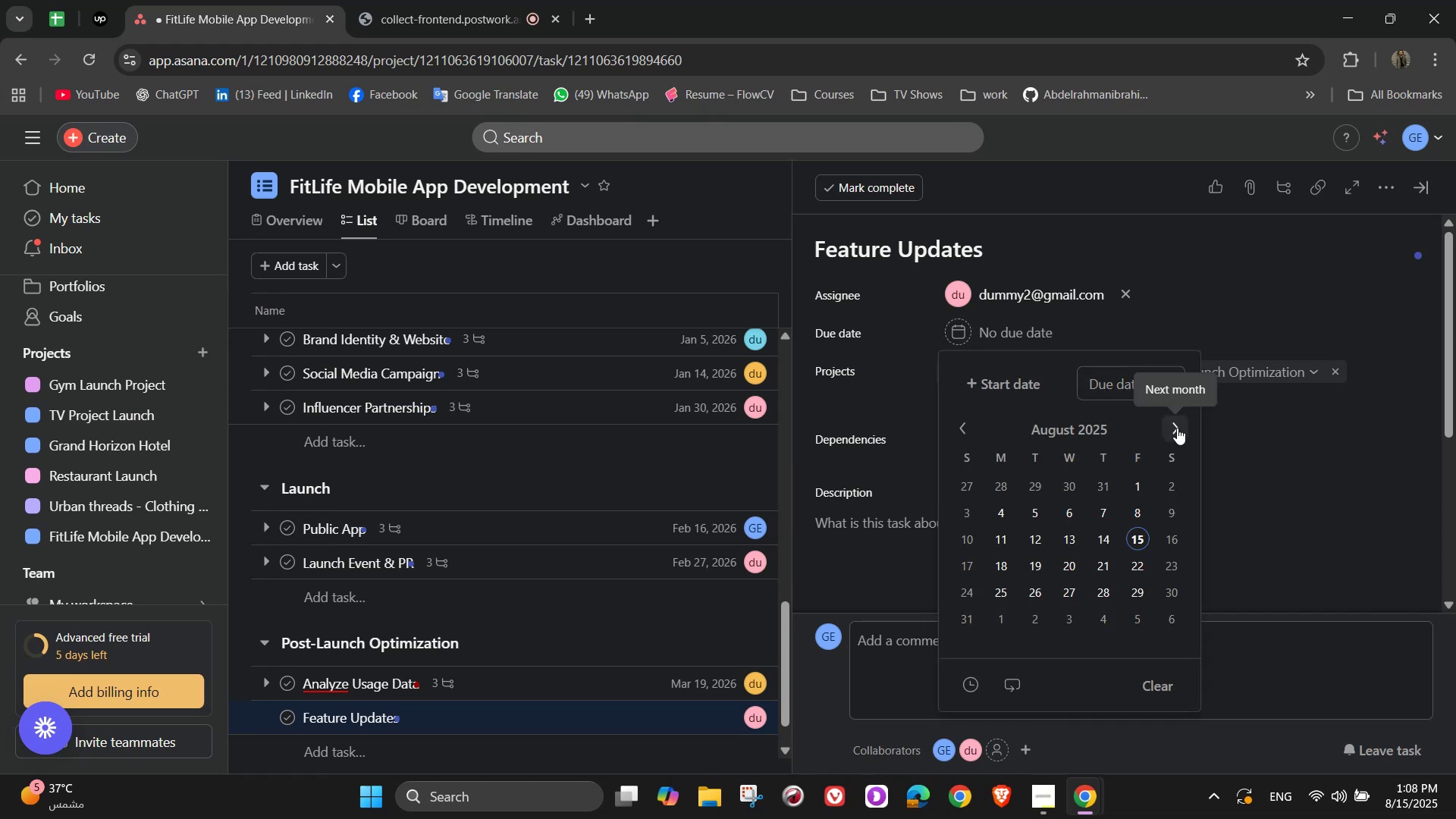 
left_click([1177, 427])
 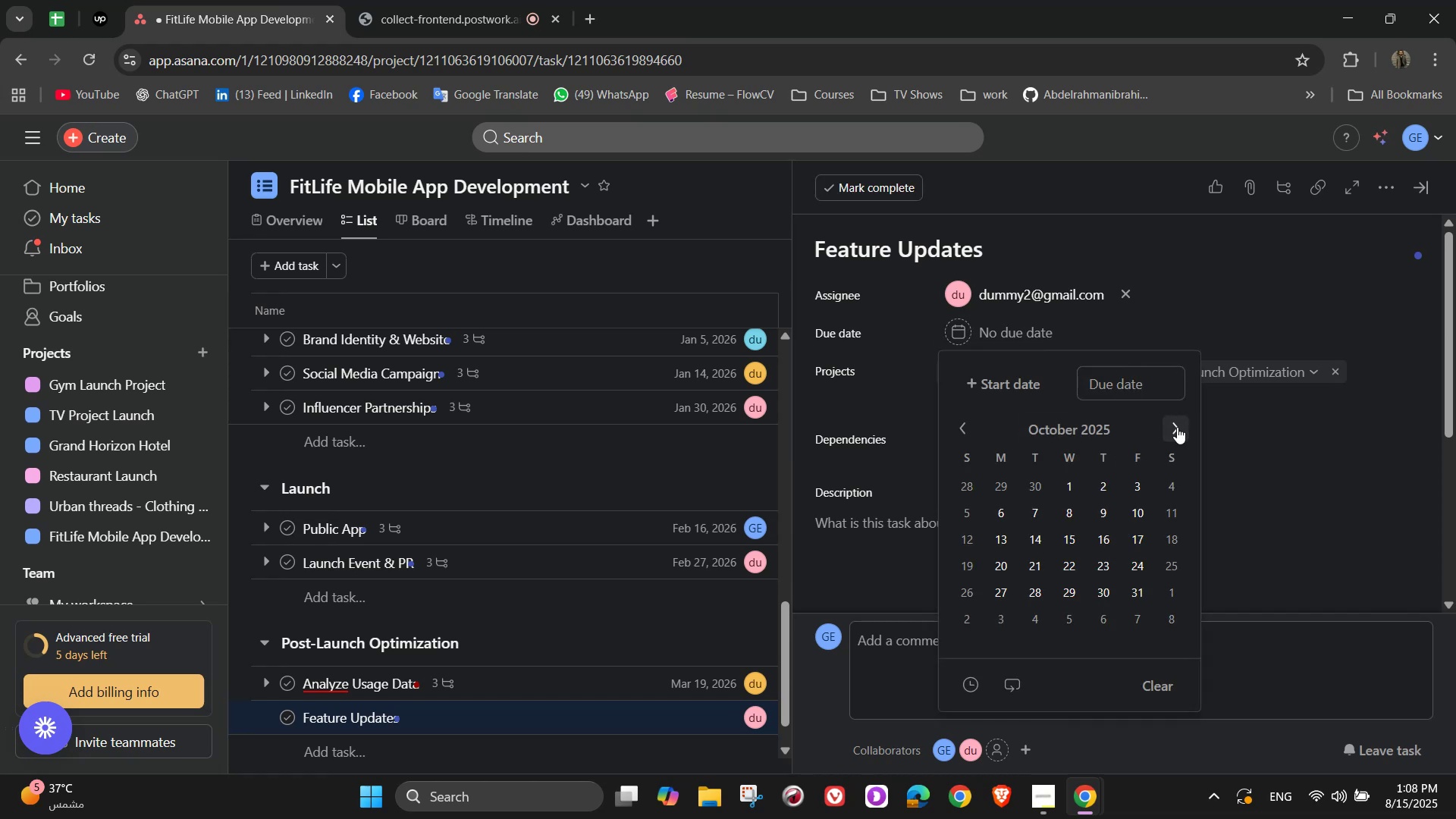 
left_click([1177, 427])
 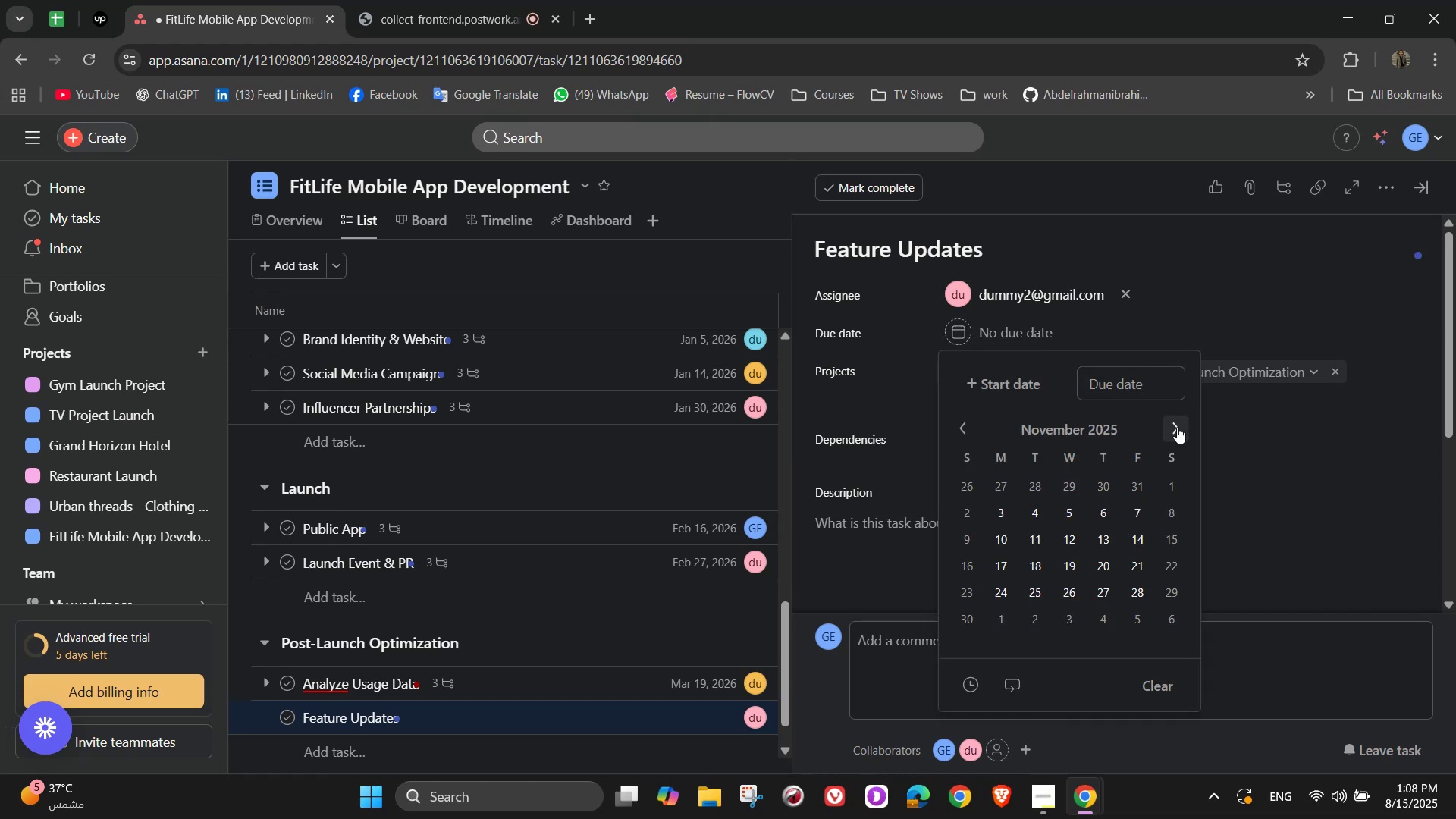 
left_click([1177, 427])
 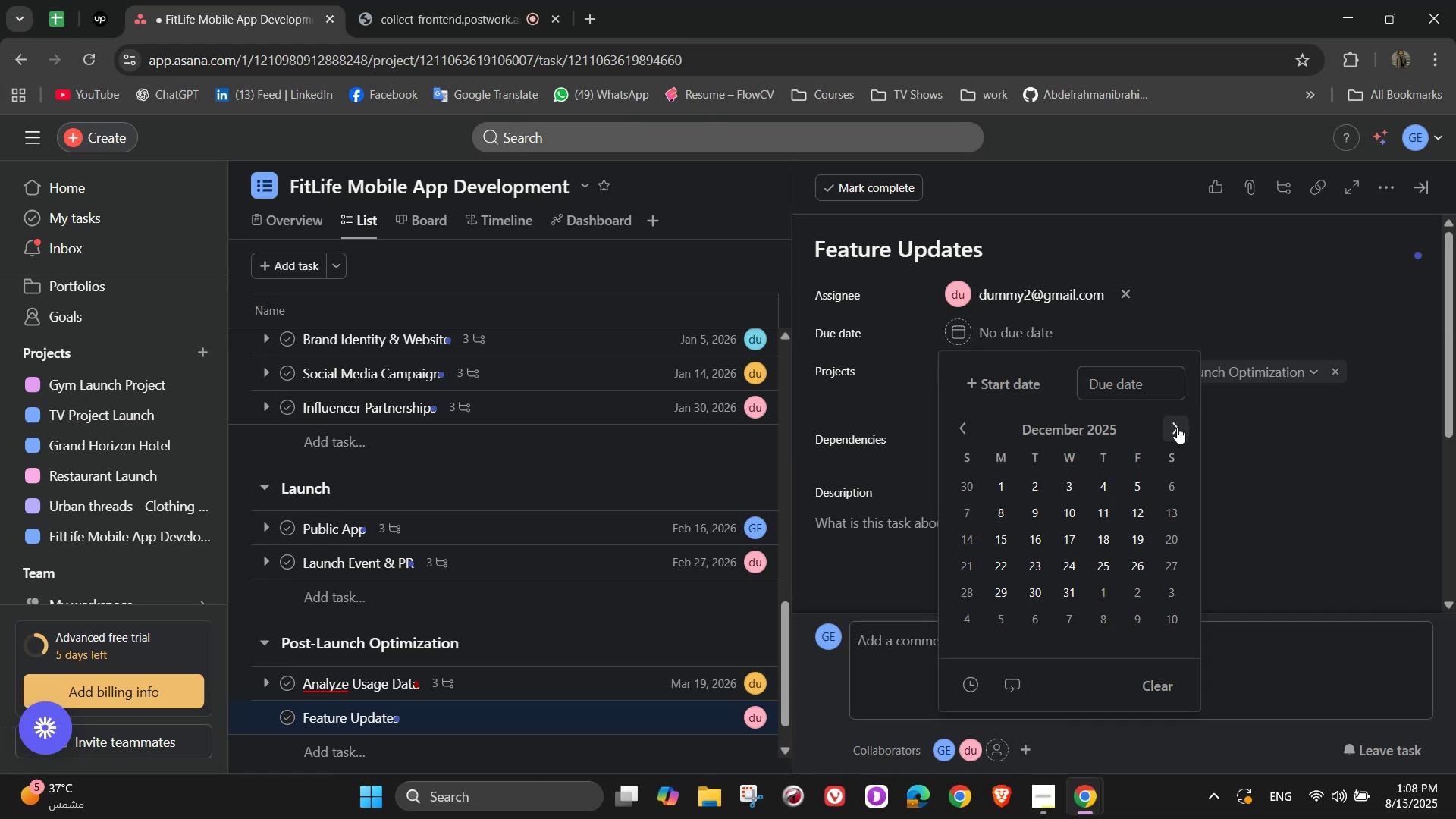 
double_click([1177, 427])
 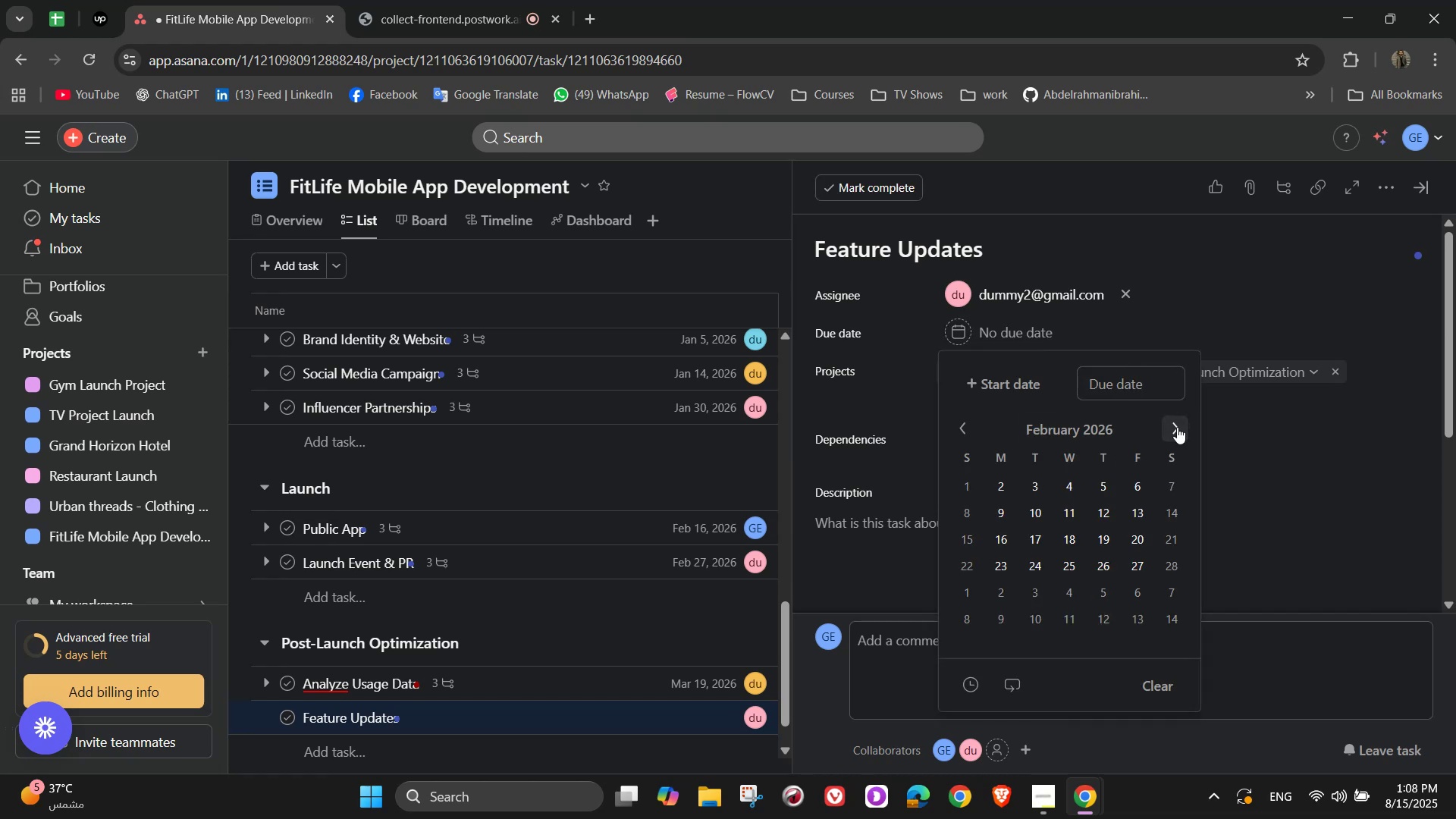 
triple_click([1177, 427])
 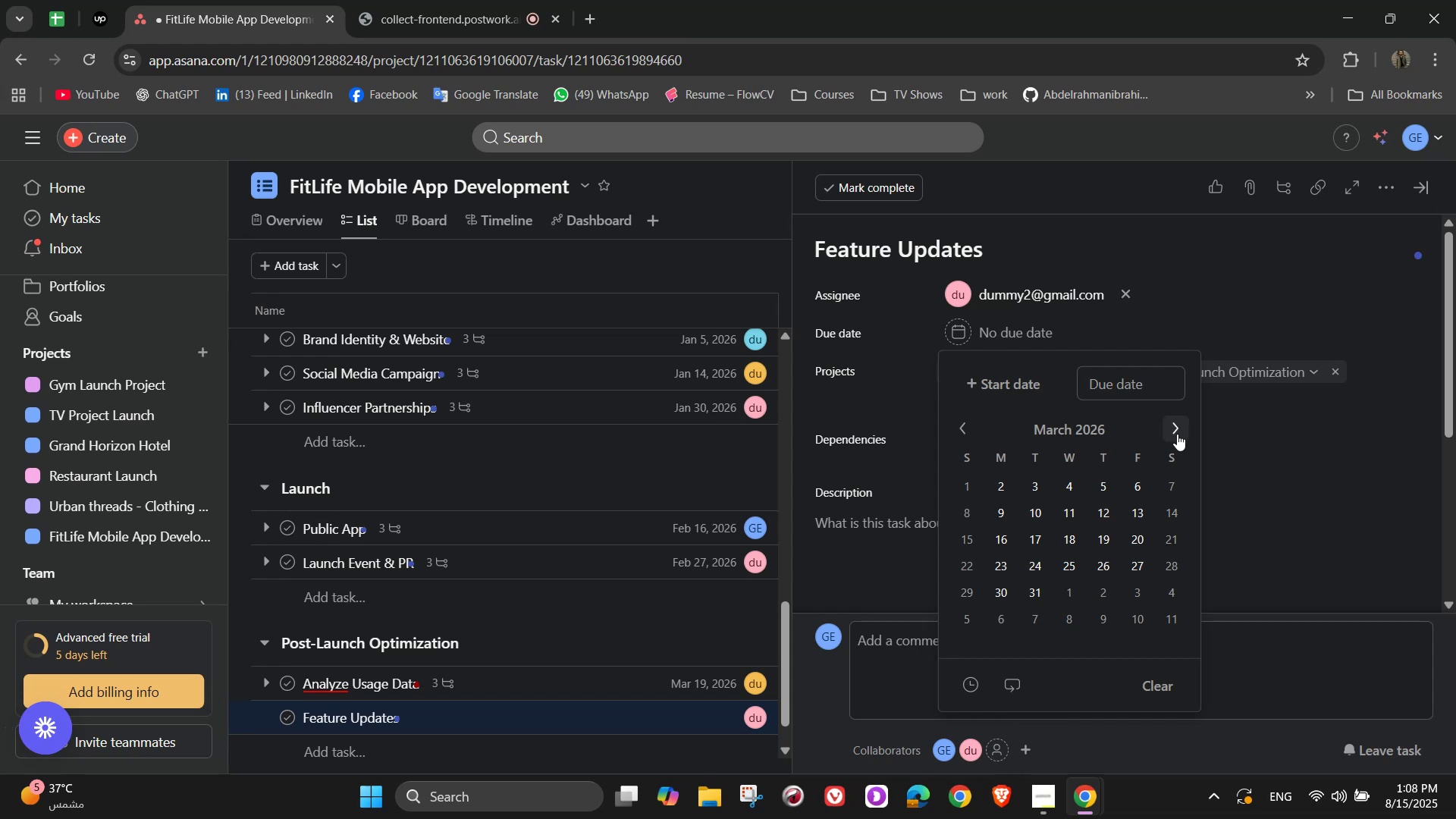 
left_click([1026, 590])
 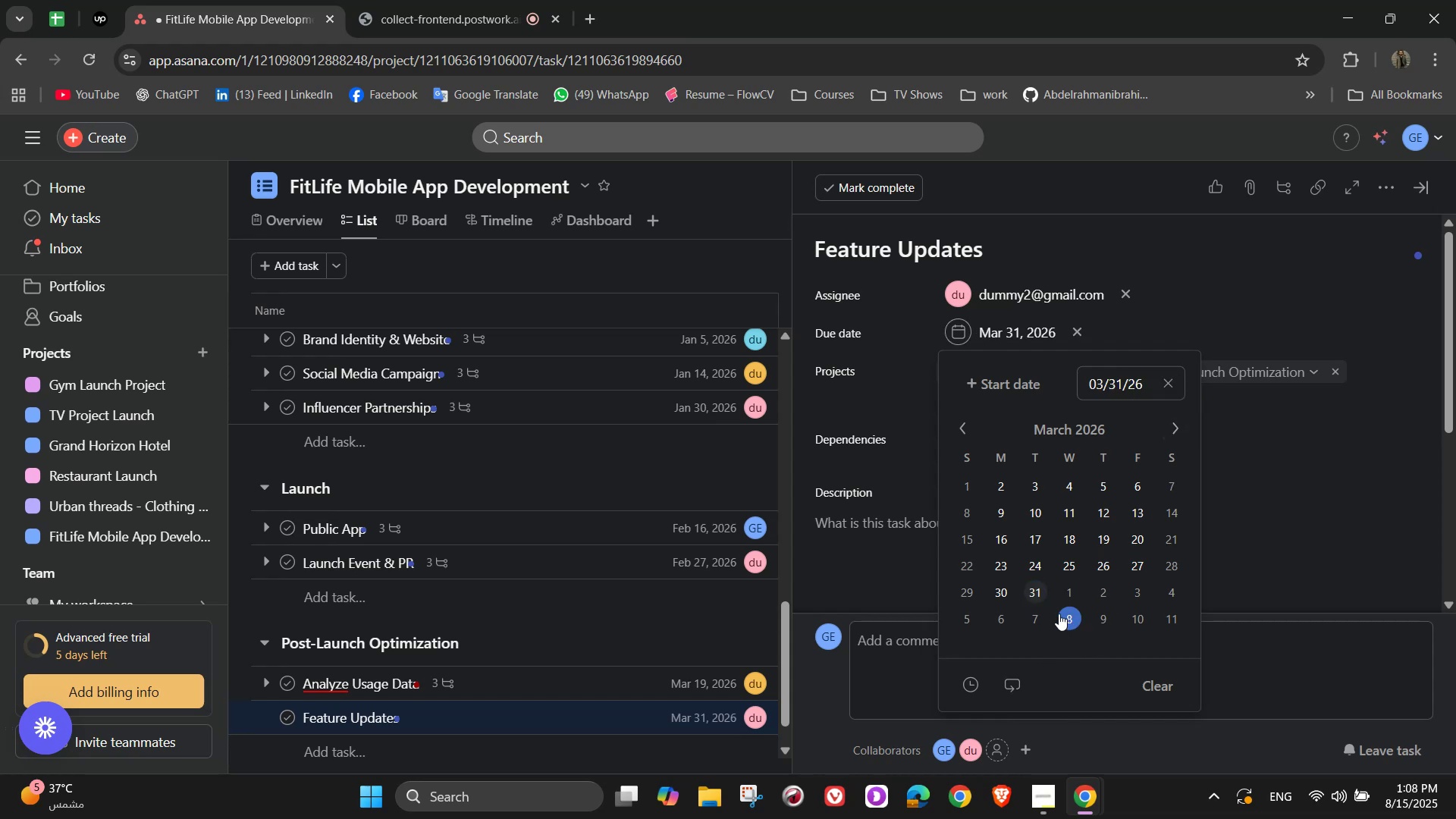 
double_click([1272, 503])
 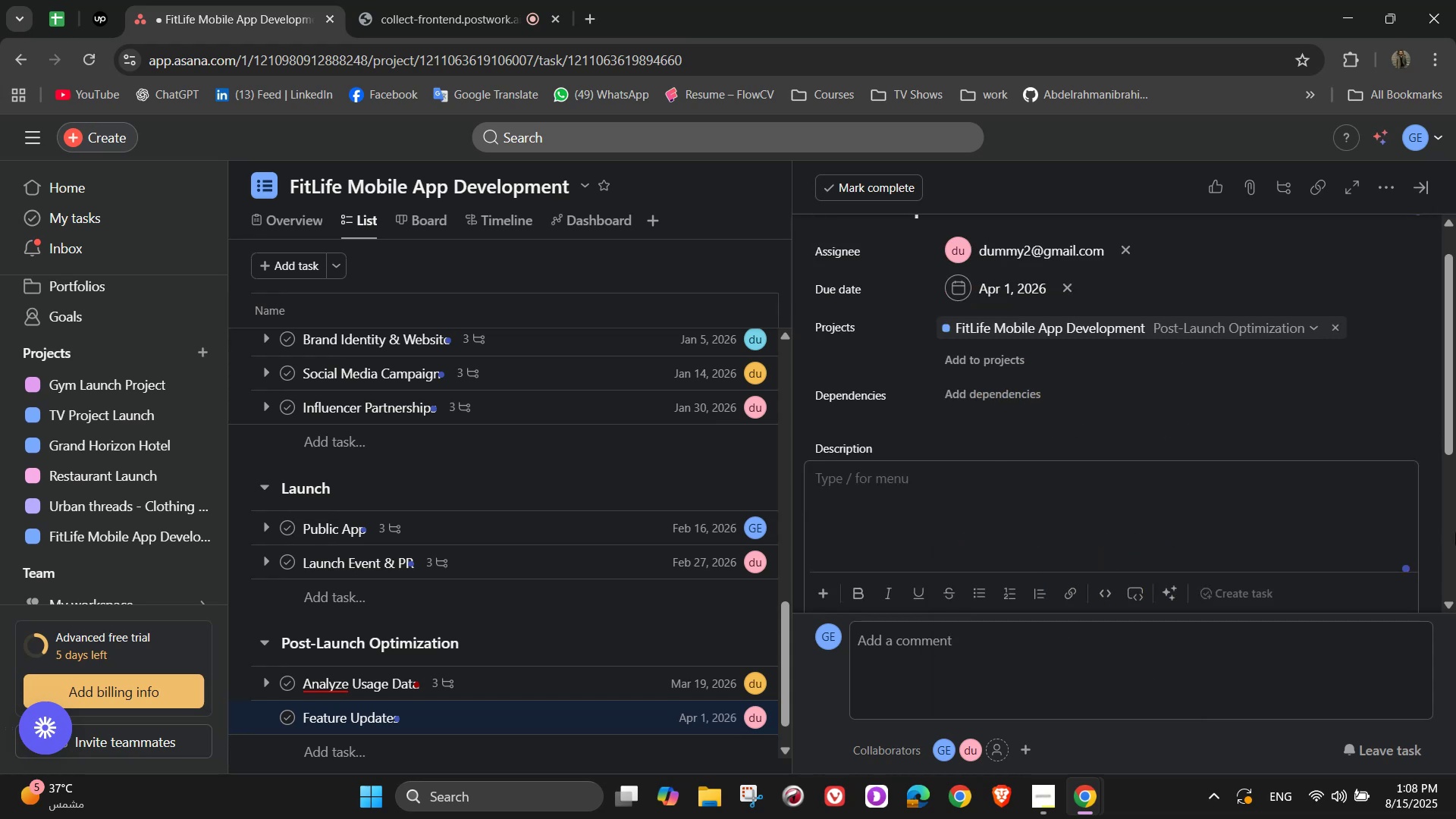 
wait(7.85)
 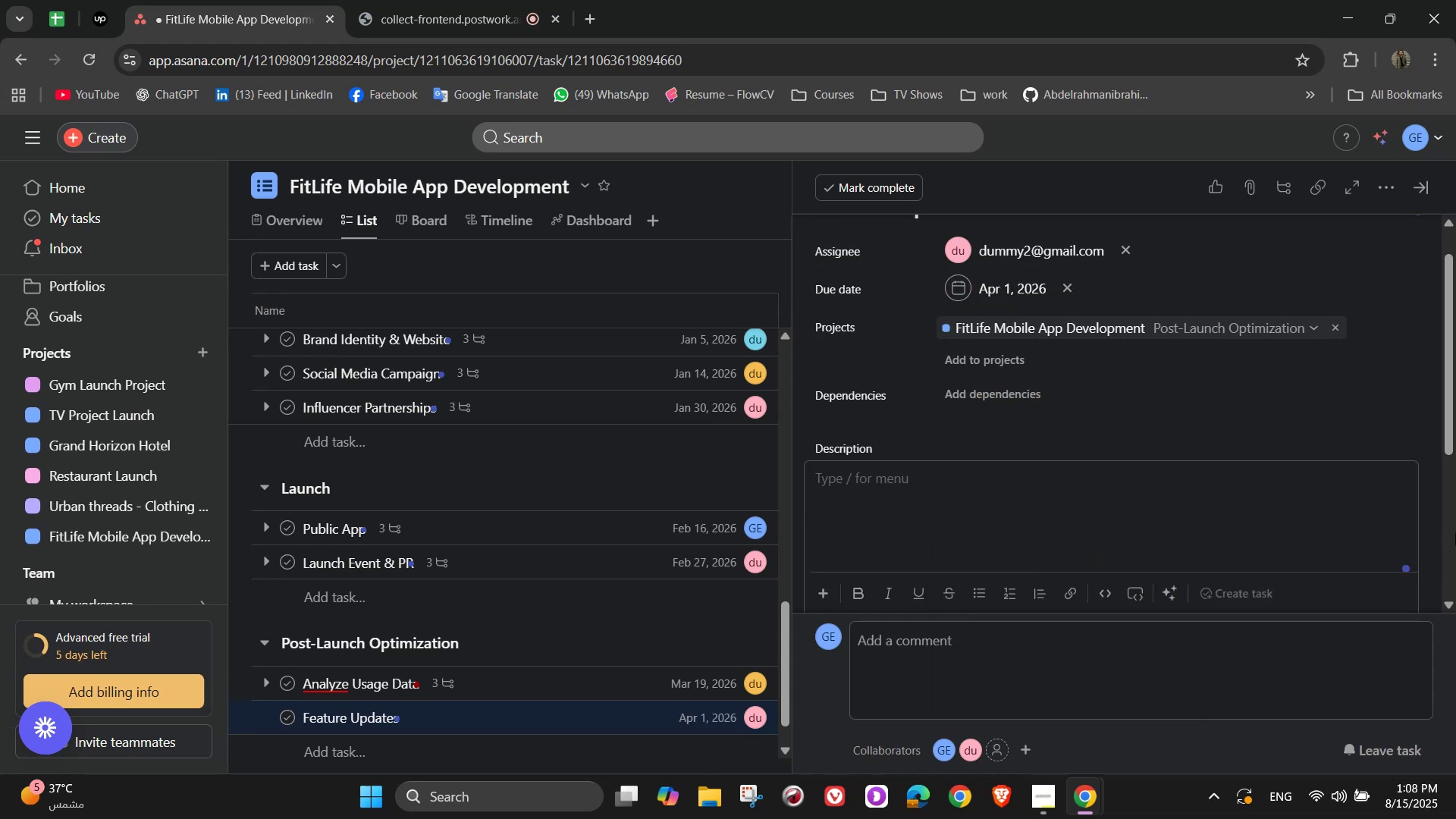 
type(Add requi)
 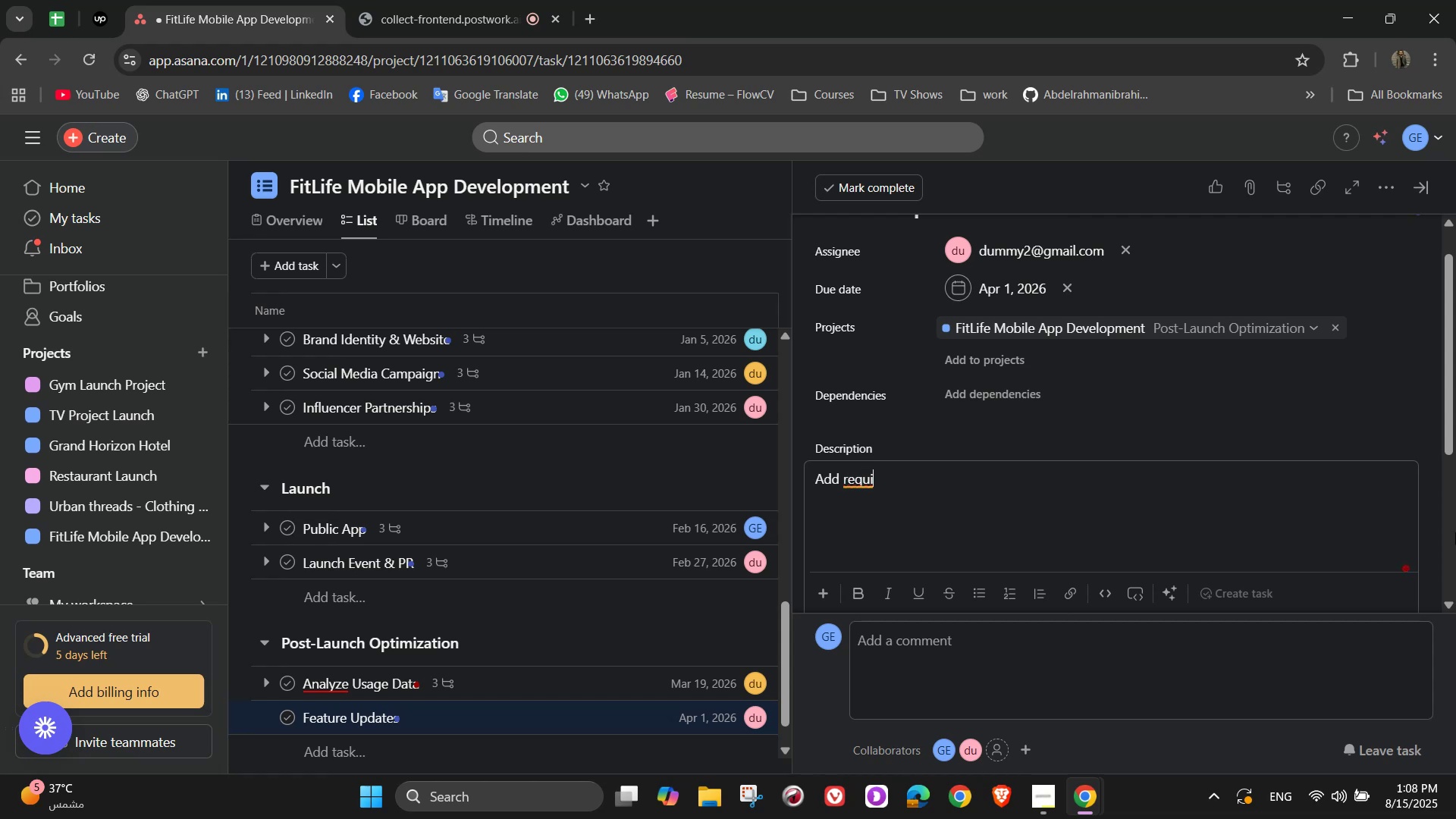 
key(Backspace)
type(essted)
 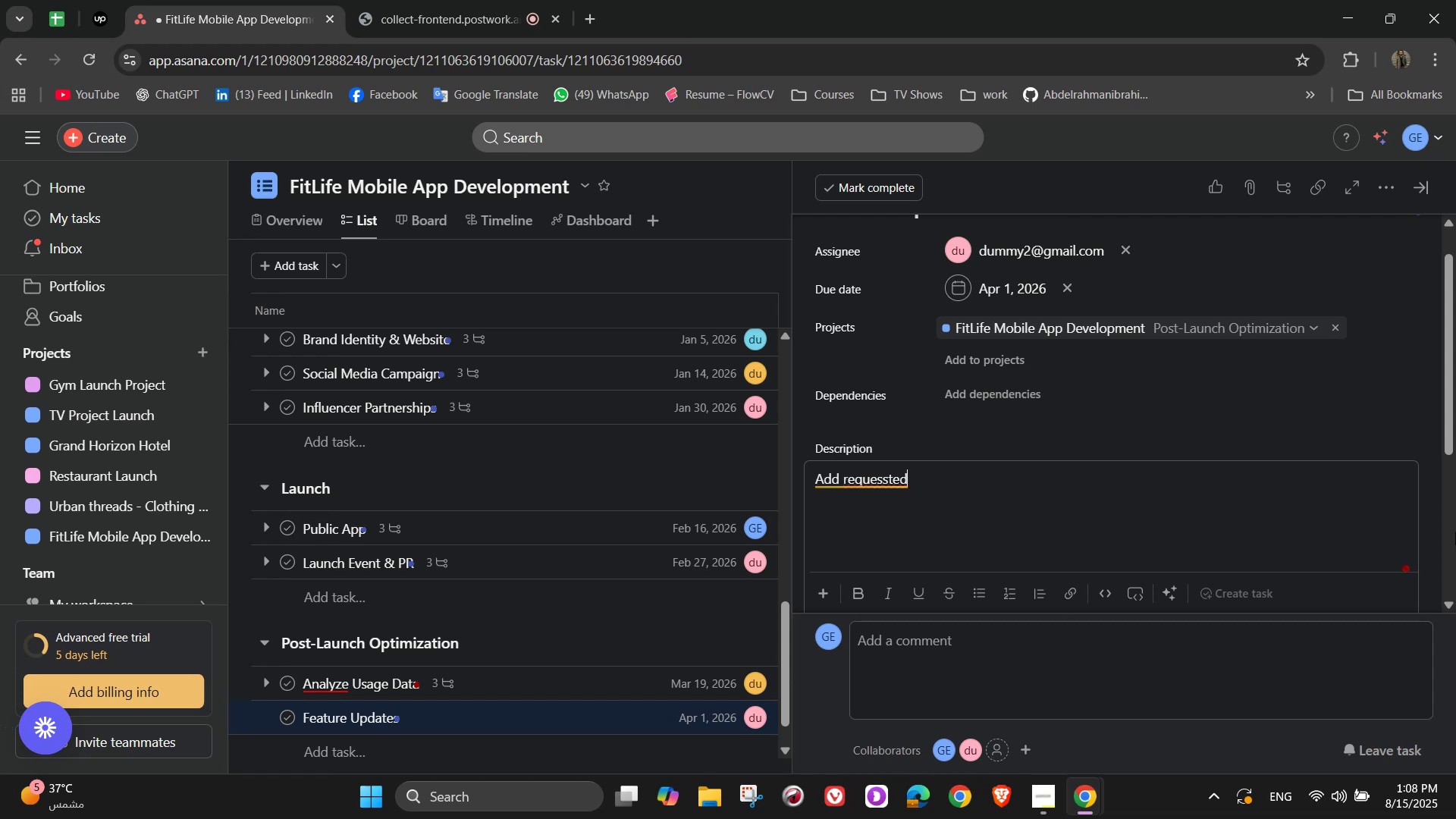 
wait(11.86)
 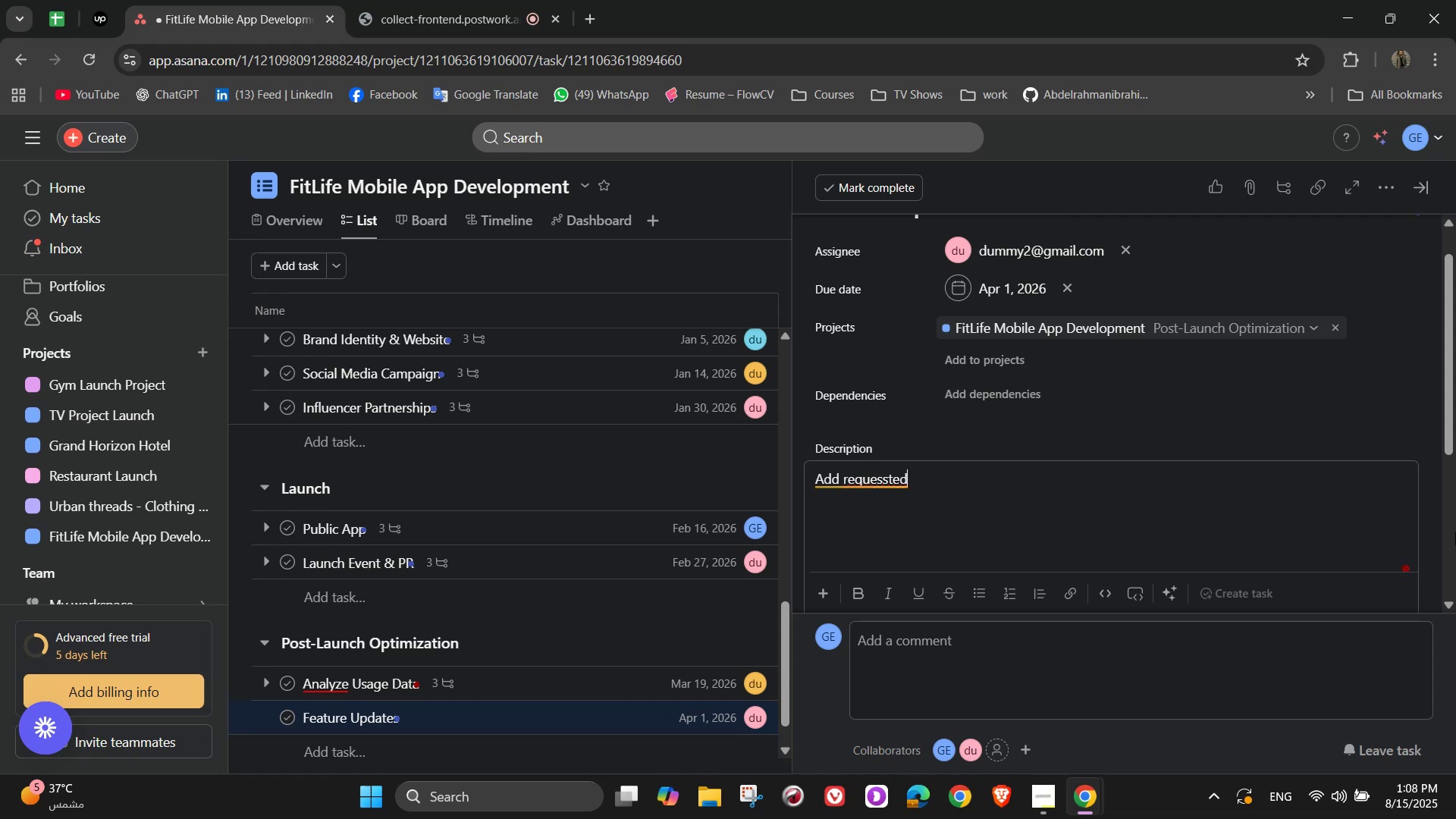 
key(ArrowLeft)
 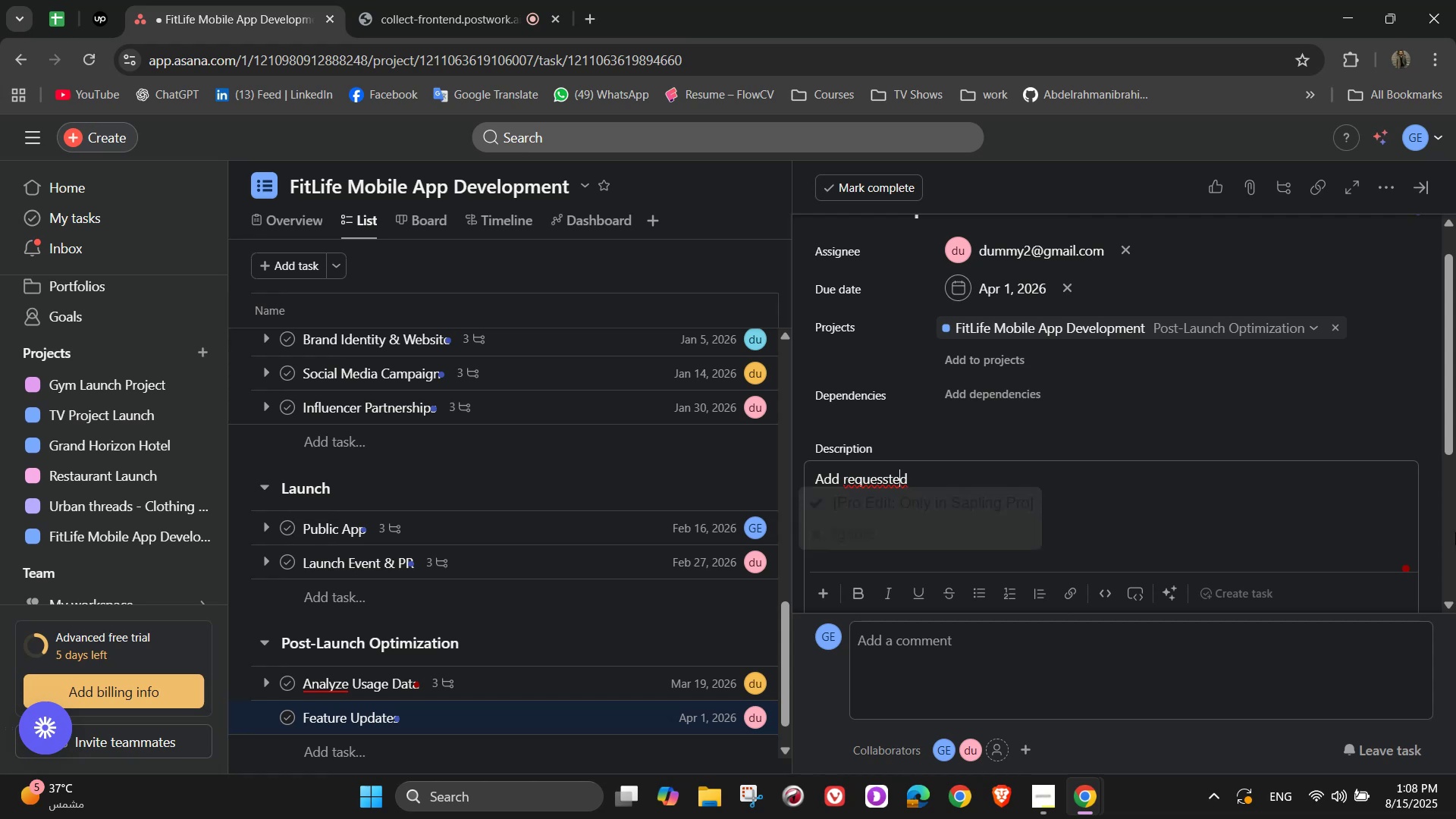 
key(ArrowLeft)
 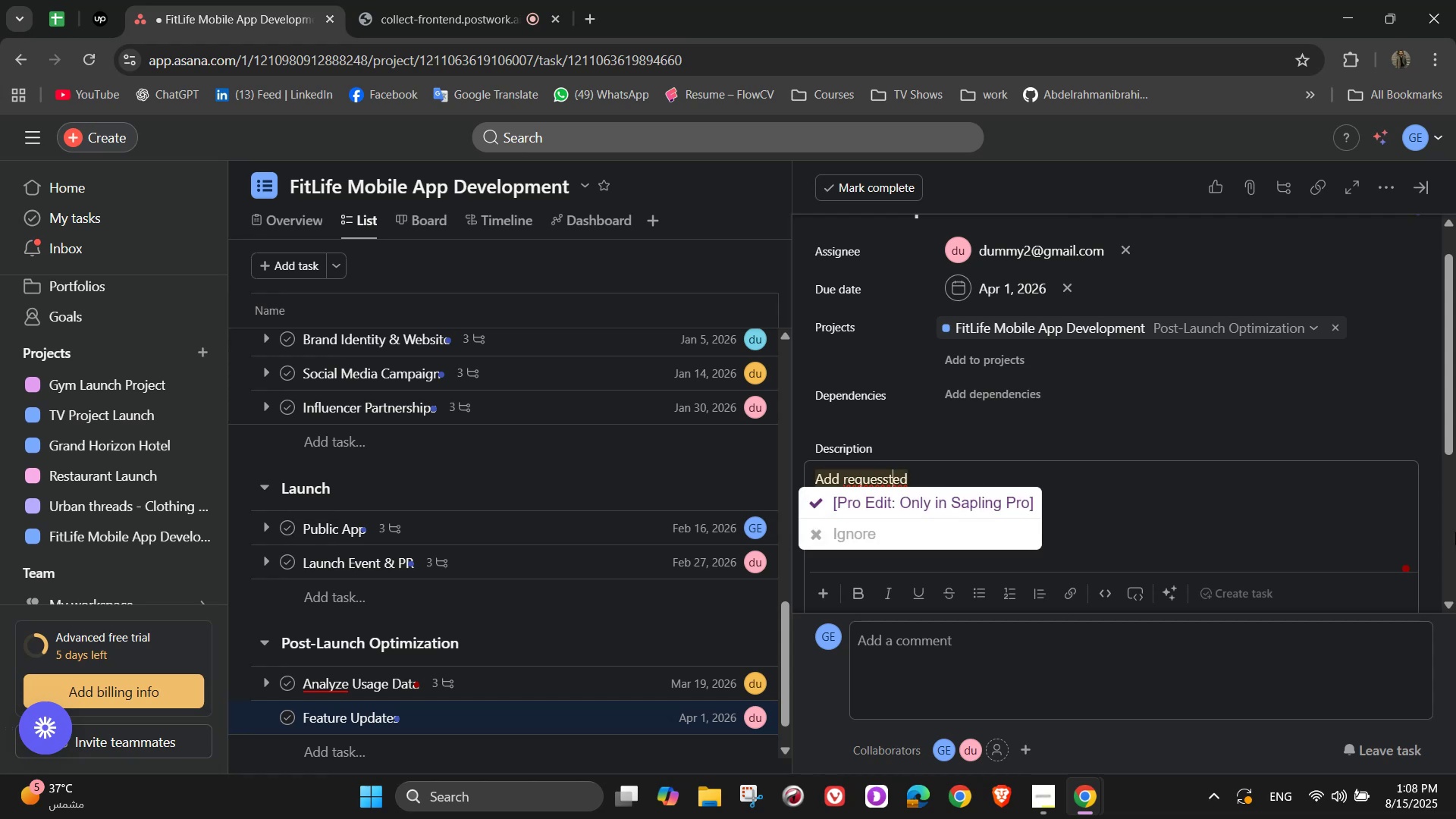 
key(ArrowLeft)
 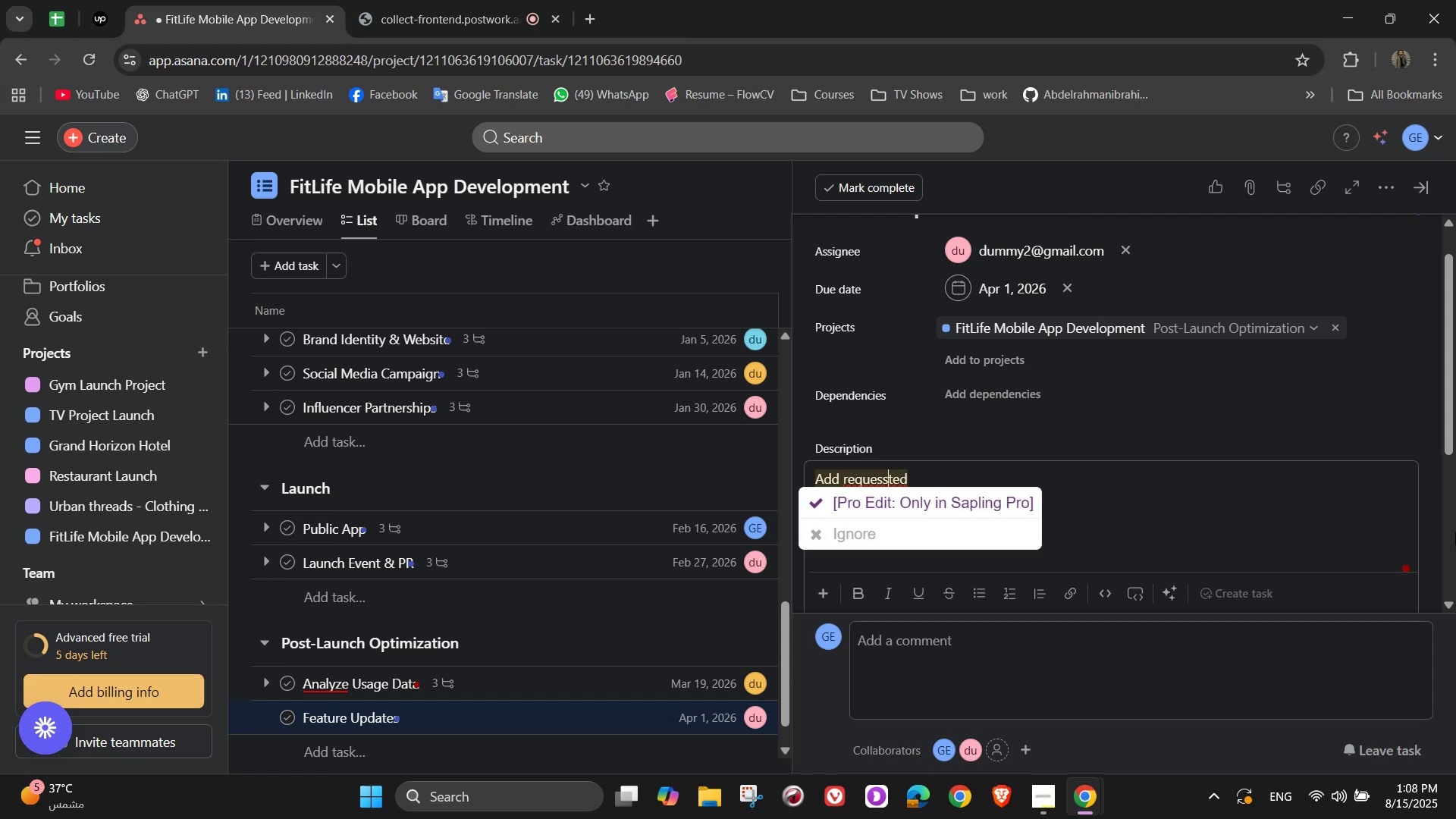 
key(ArrowLeft)
 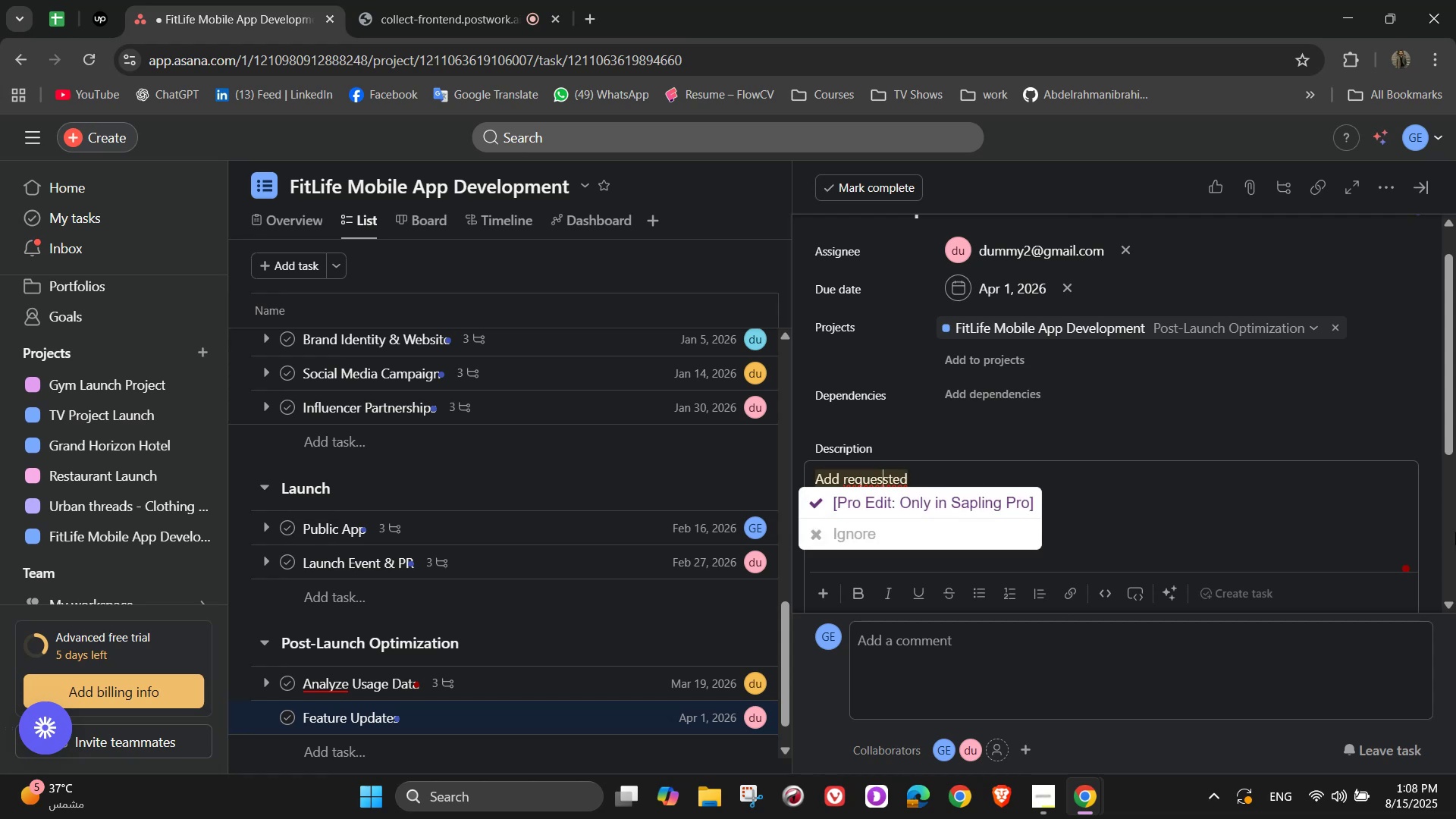 
key(Backspace)
type( features and )
 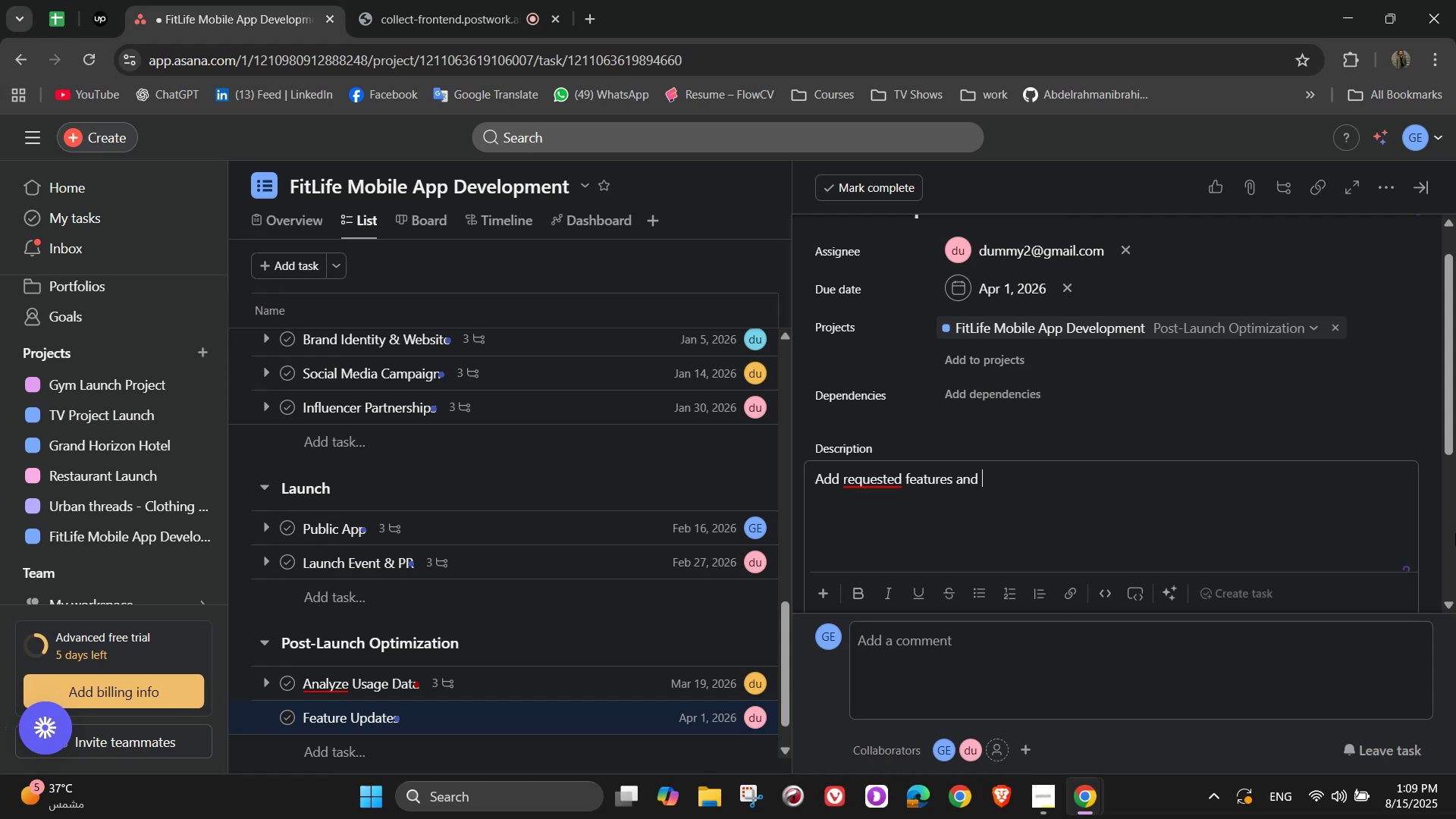 
hold_key(key=ArrowRight, duration=0.9)
 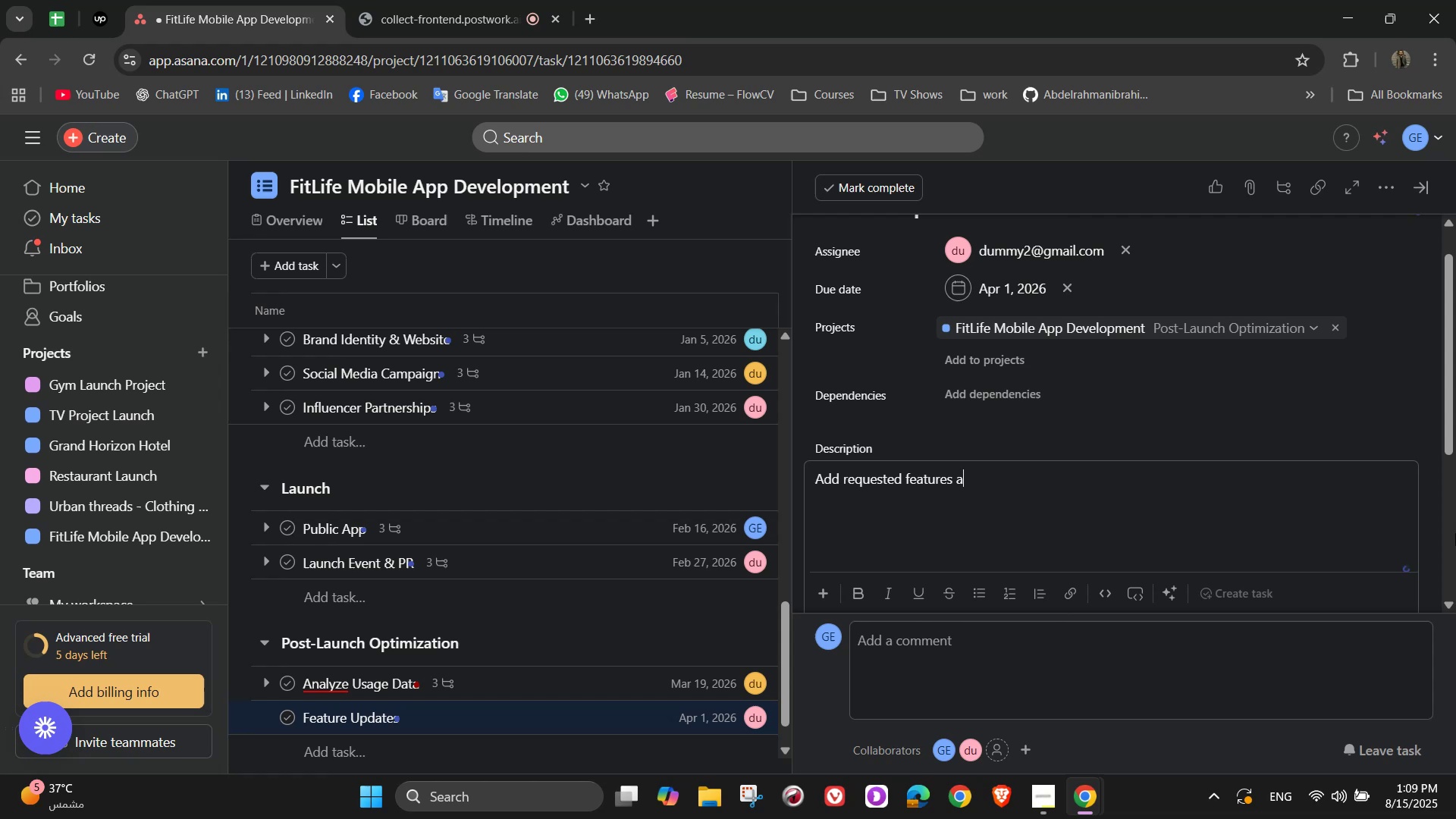 
type(impo)
key(Backspace)
type(rovements)
 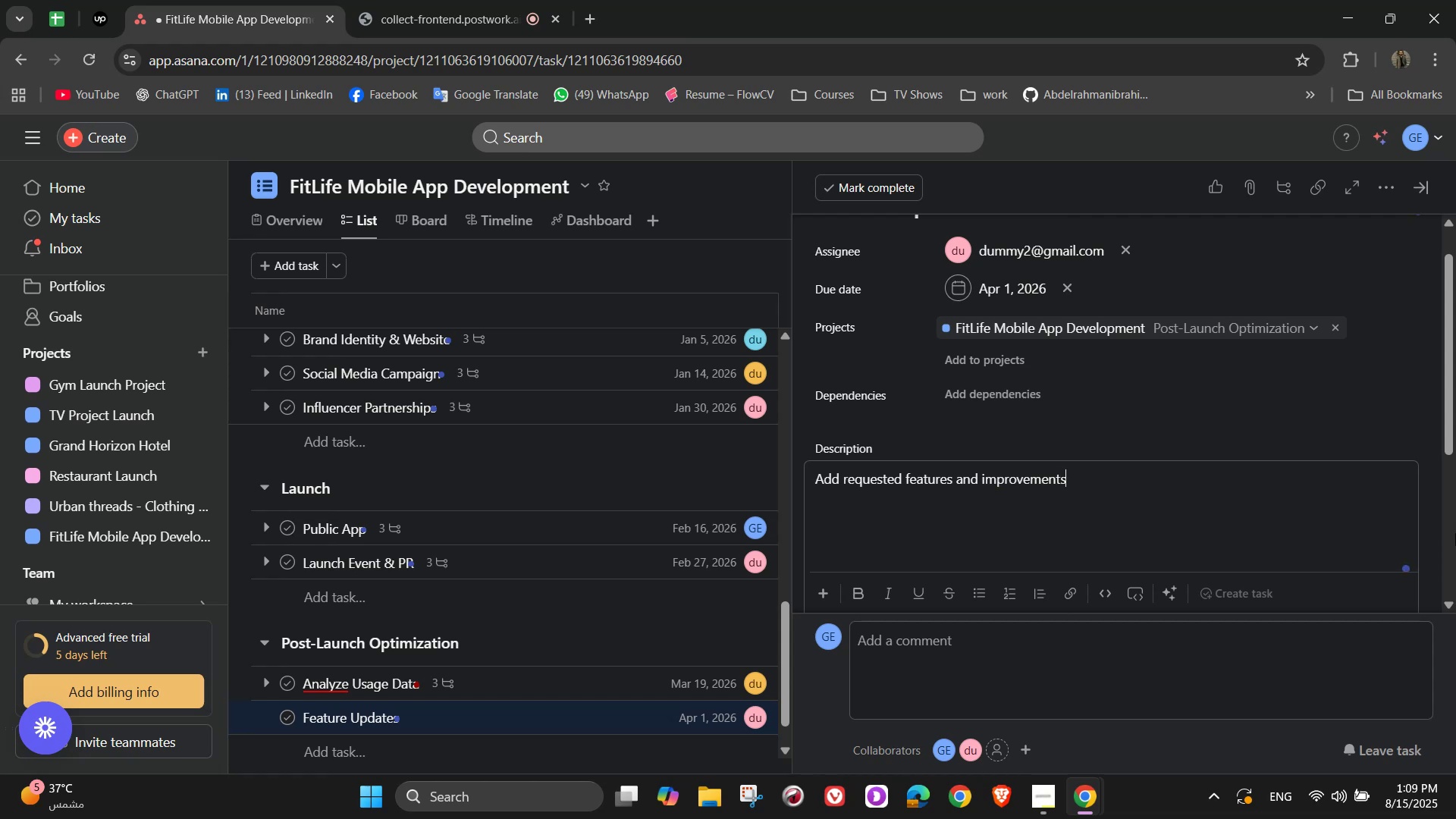 
wait(7.63)
 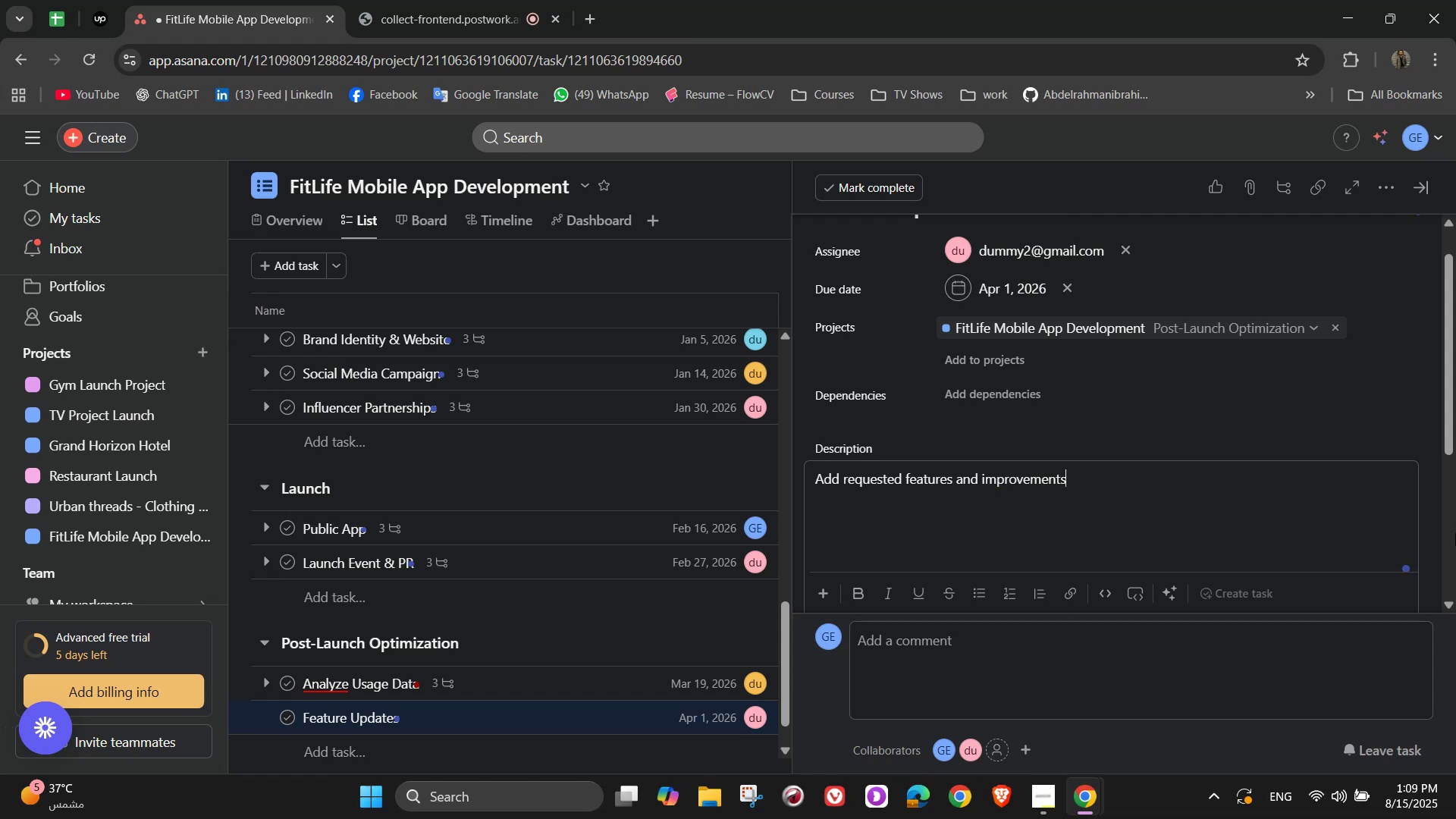 
scroll: coordinate [1094, 400], scroll_direction: down, amount: 5.0
 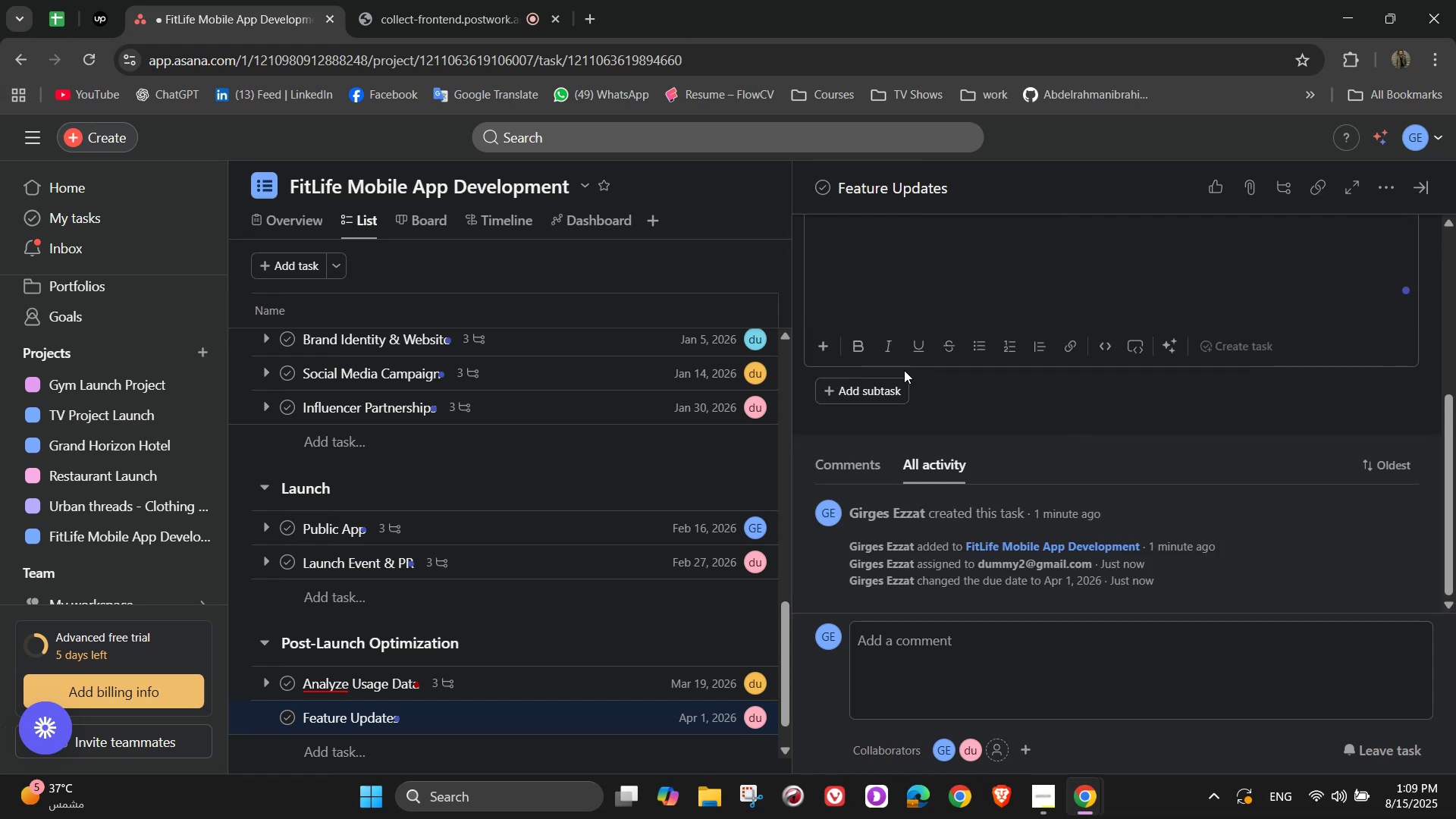 
left_click([962, 400])
 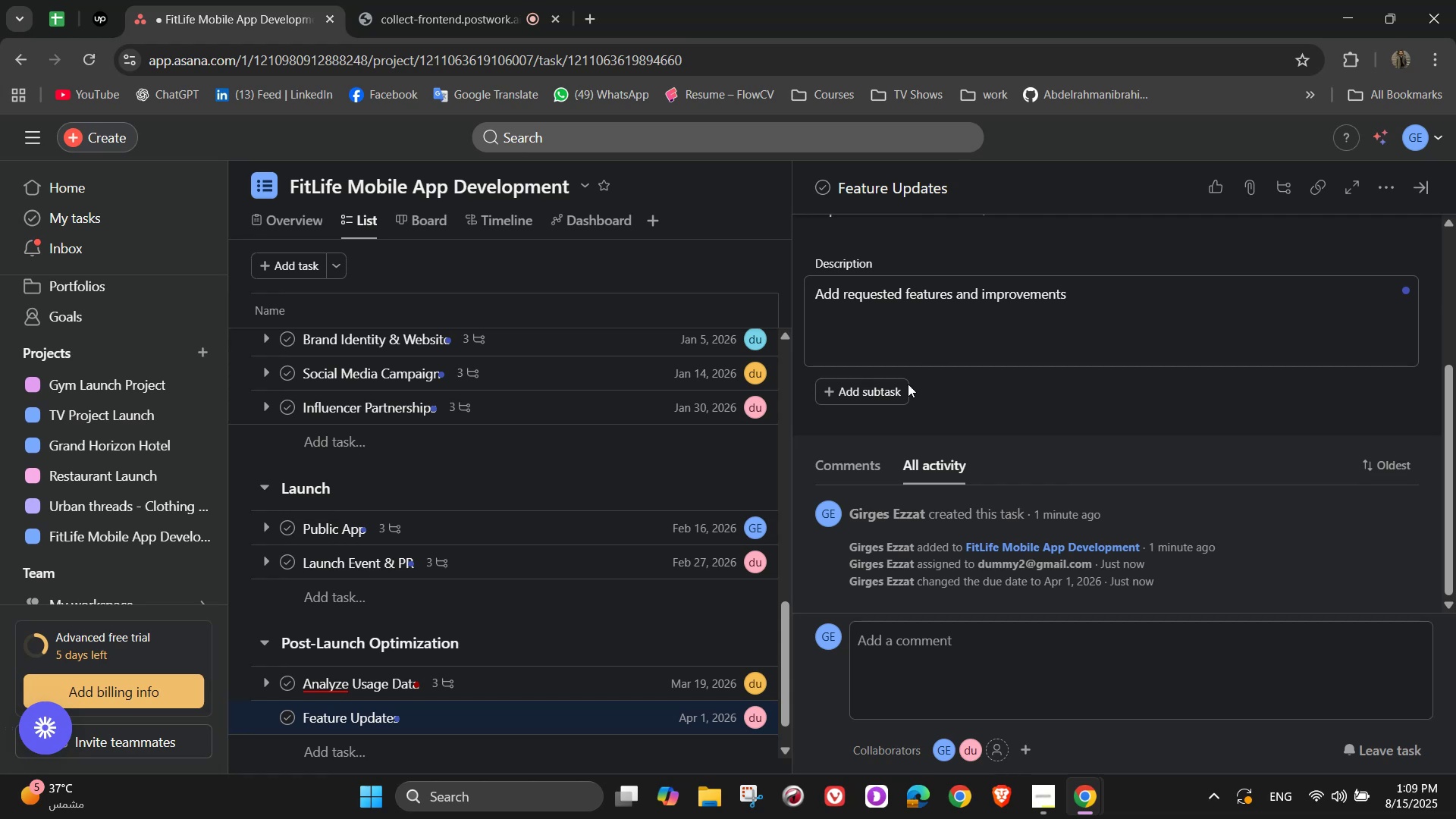 
left_click([882, 404])
 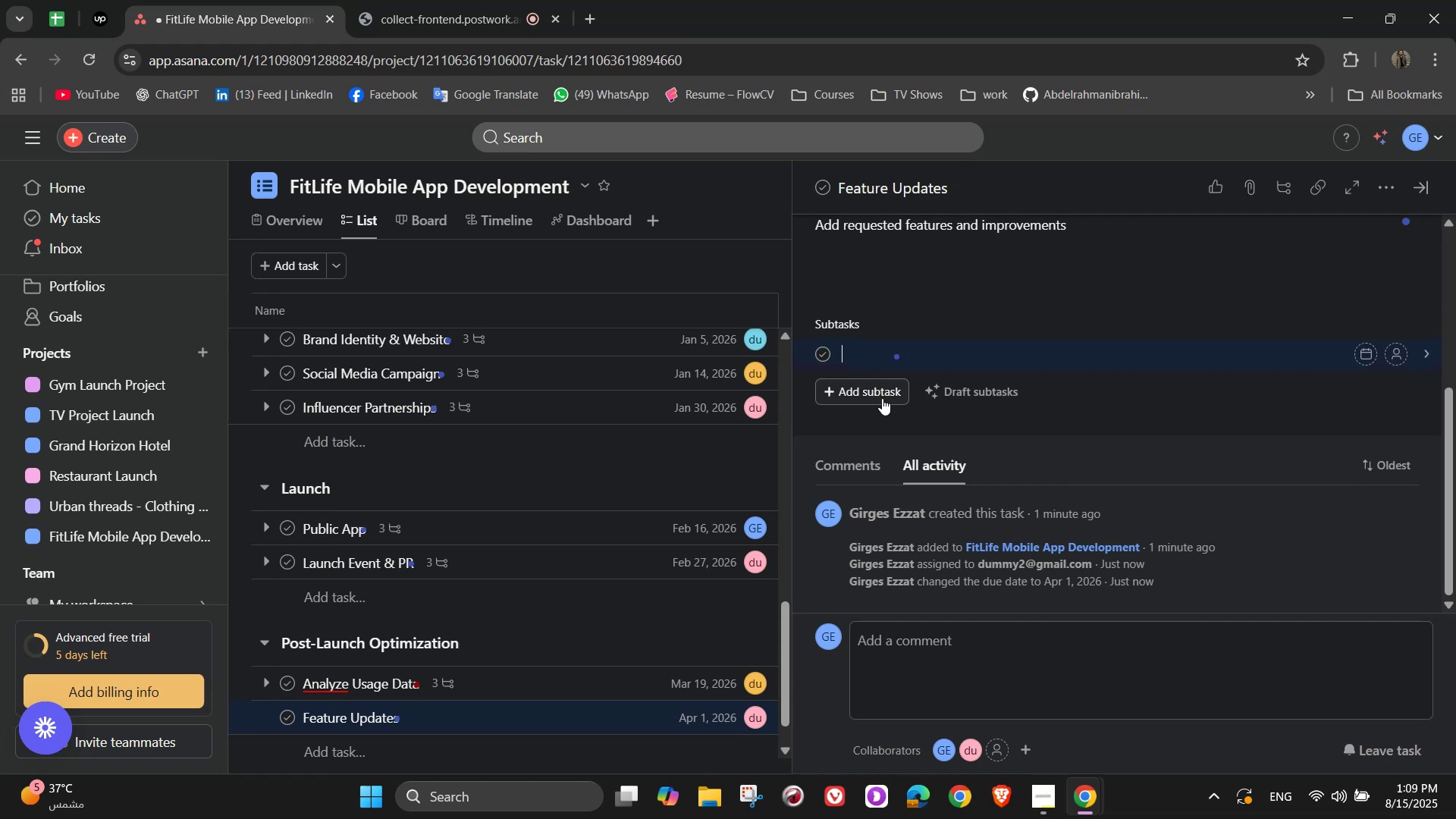 
left_click([880, 396])
 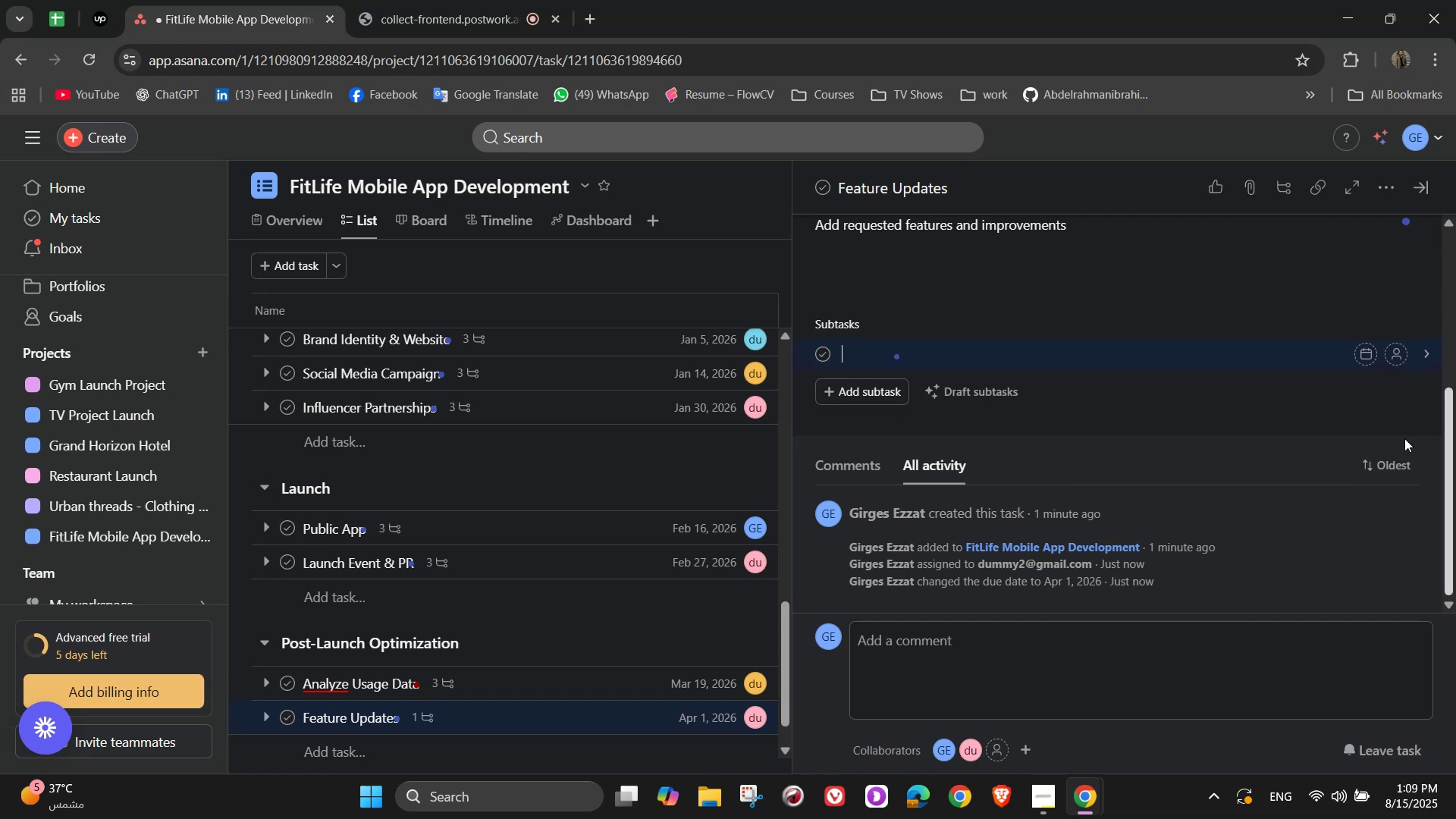 
type(Gather user )
 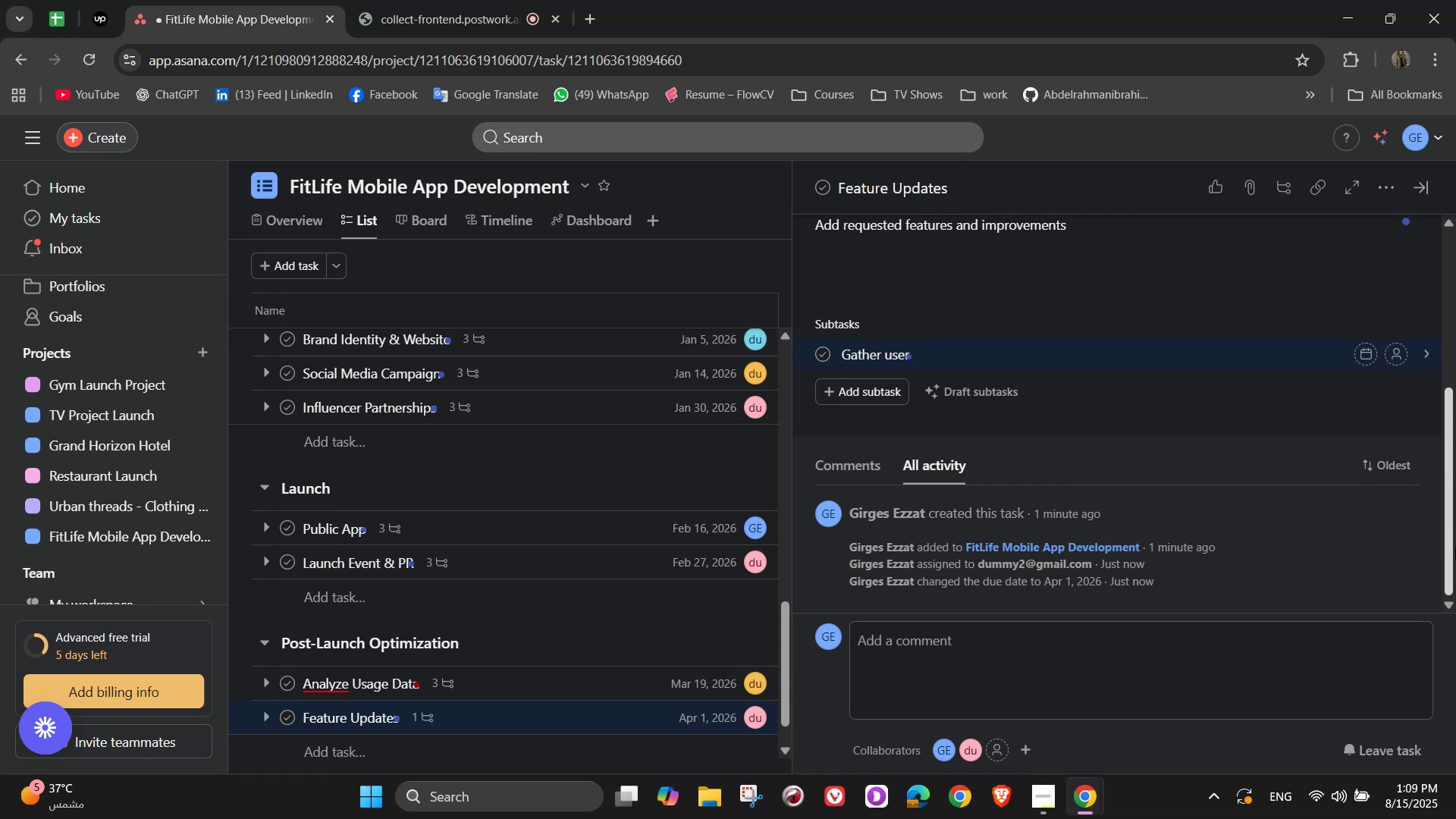 
type(sugg)
 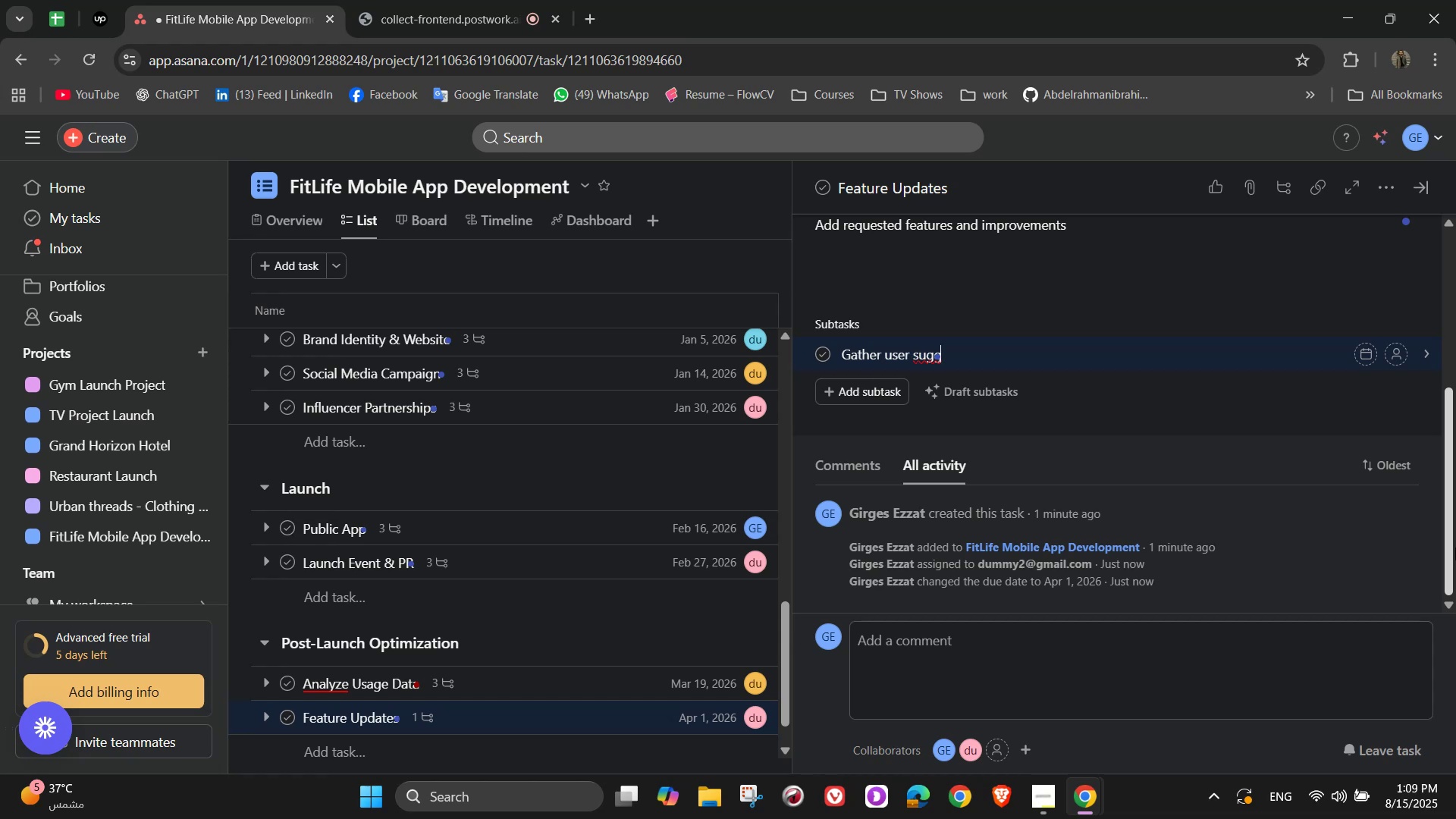 
type(estions)
 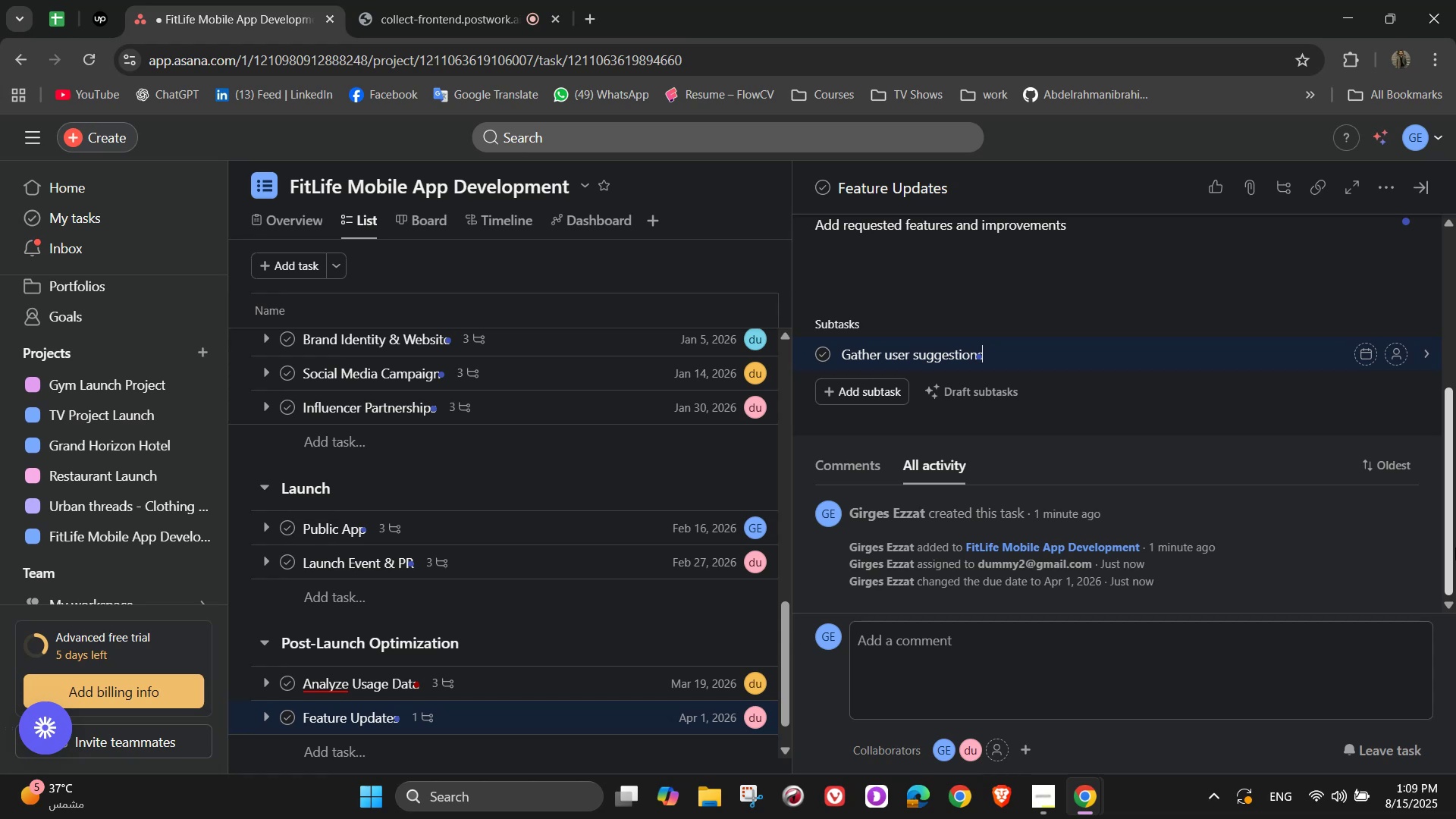 
key(Enter)
 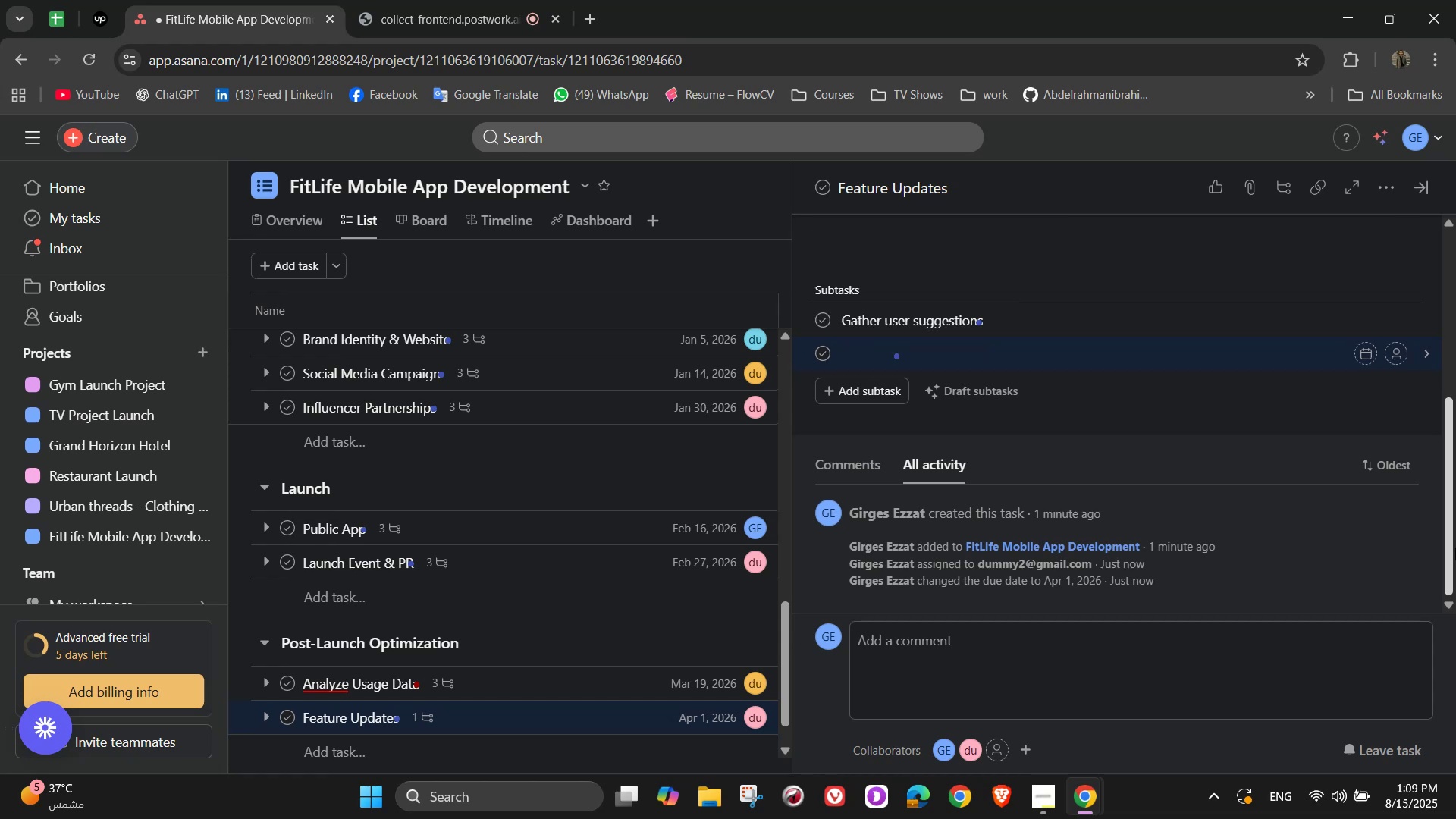 
type(Prioritir)
key(Backspace)
type(ze back)
 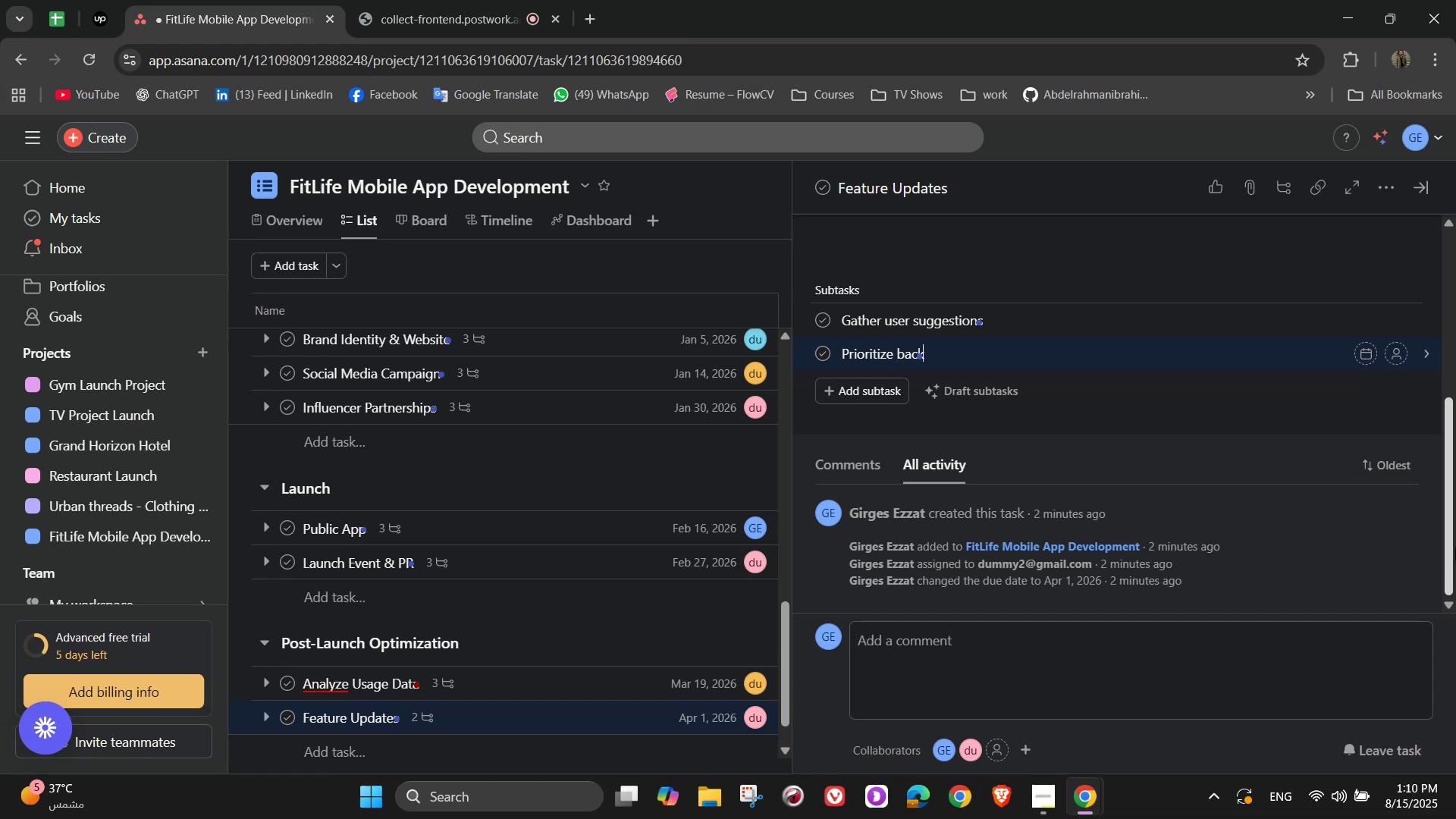 
type(log items)
 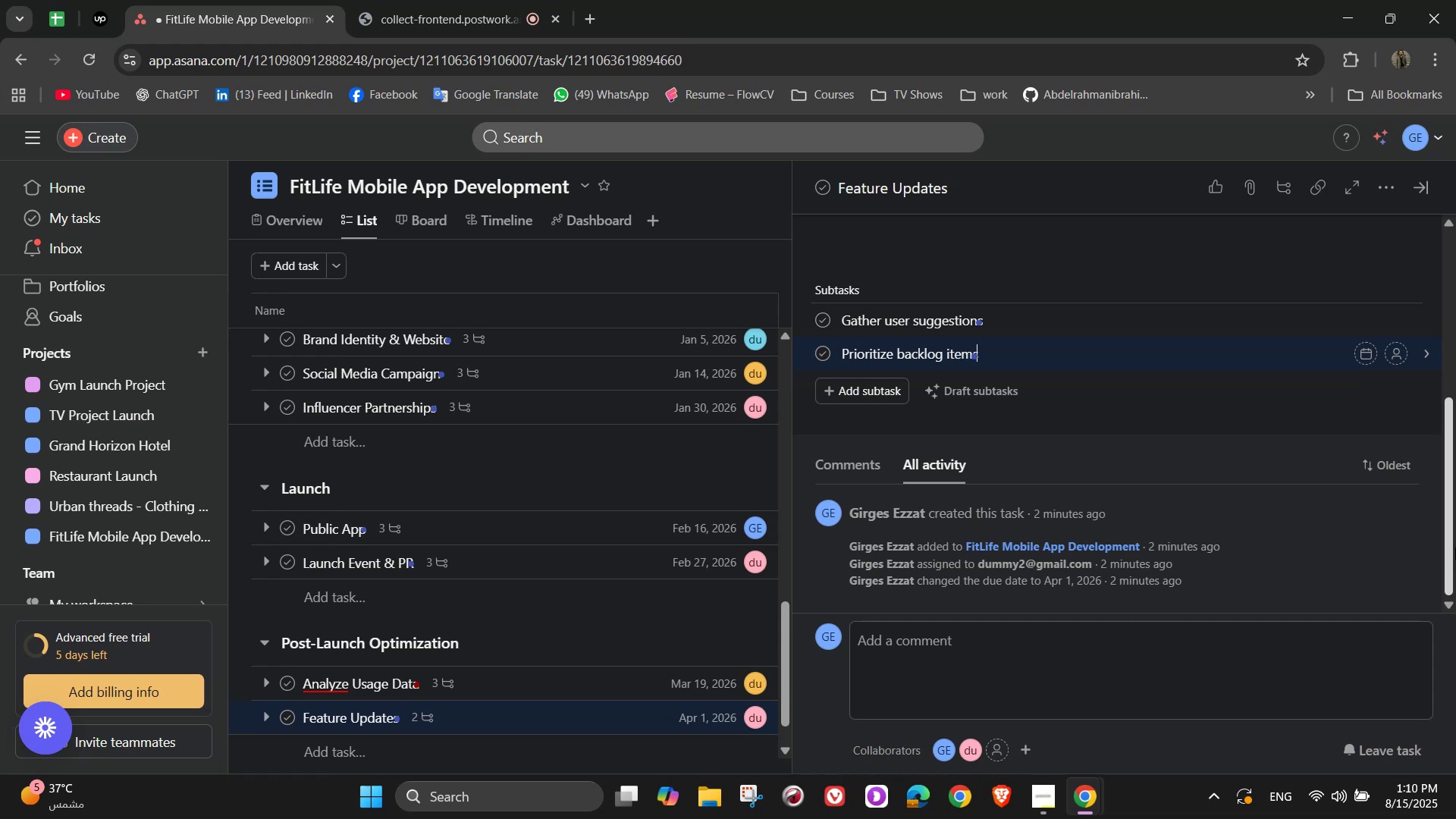 
key(Enter)
 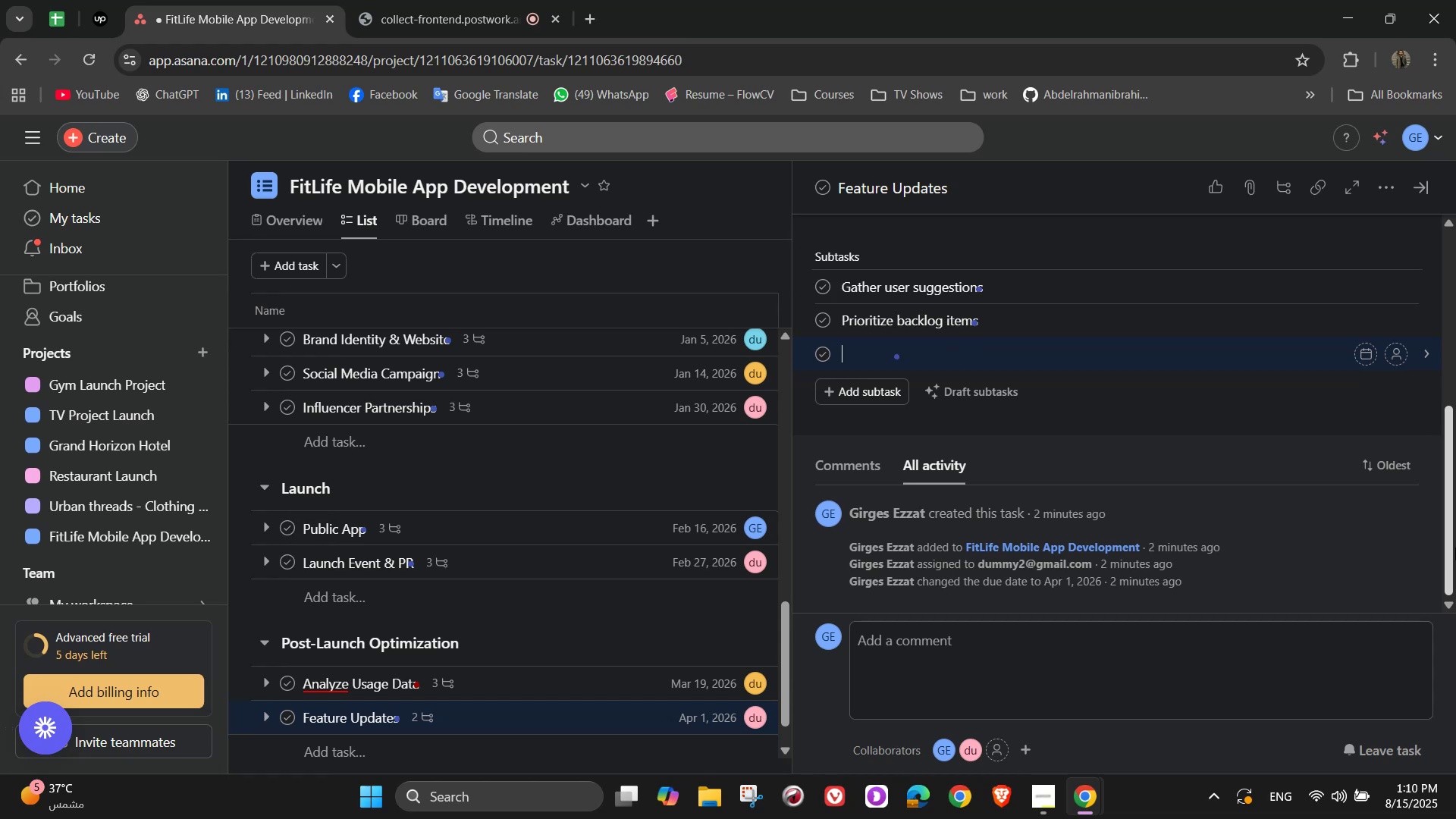 
type(Release update )
 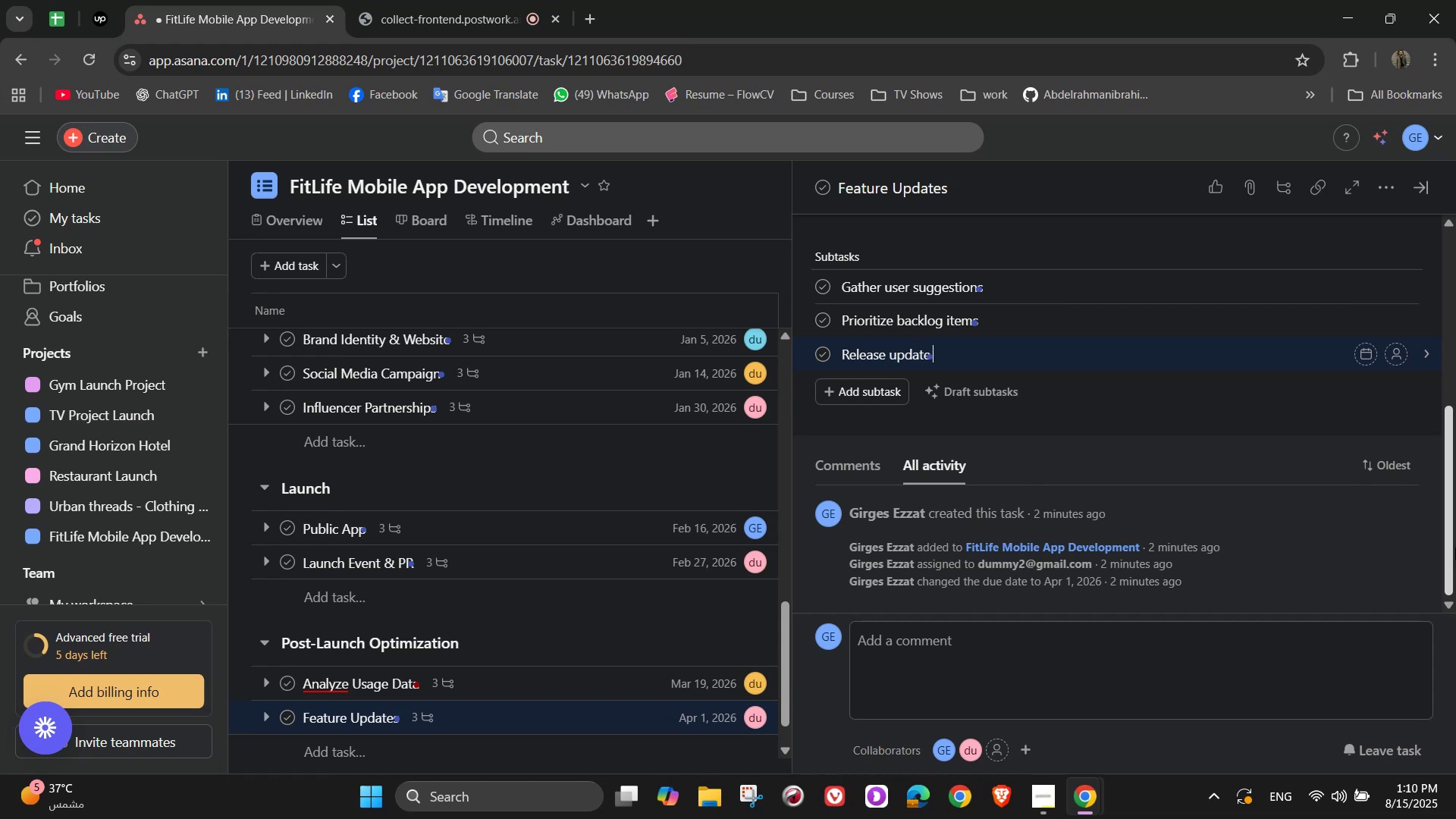 
wait(11.28)
 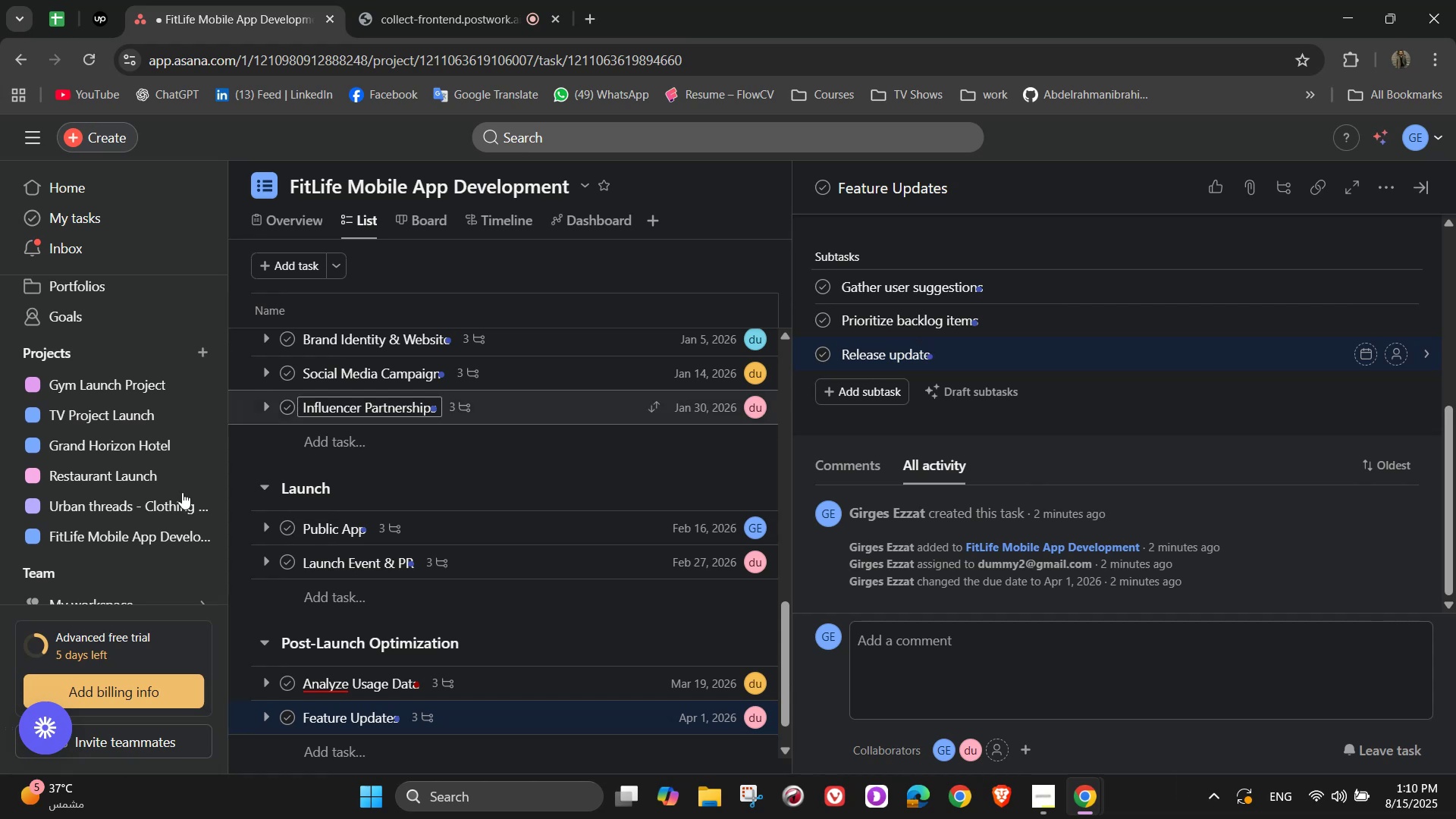 
left_click([1401, 281])
 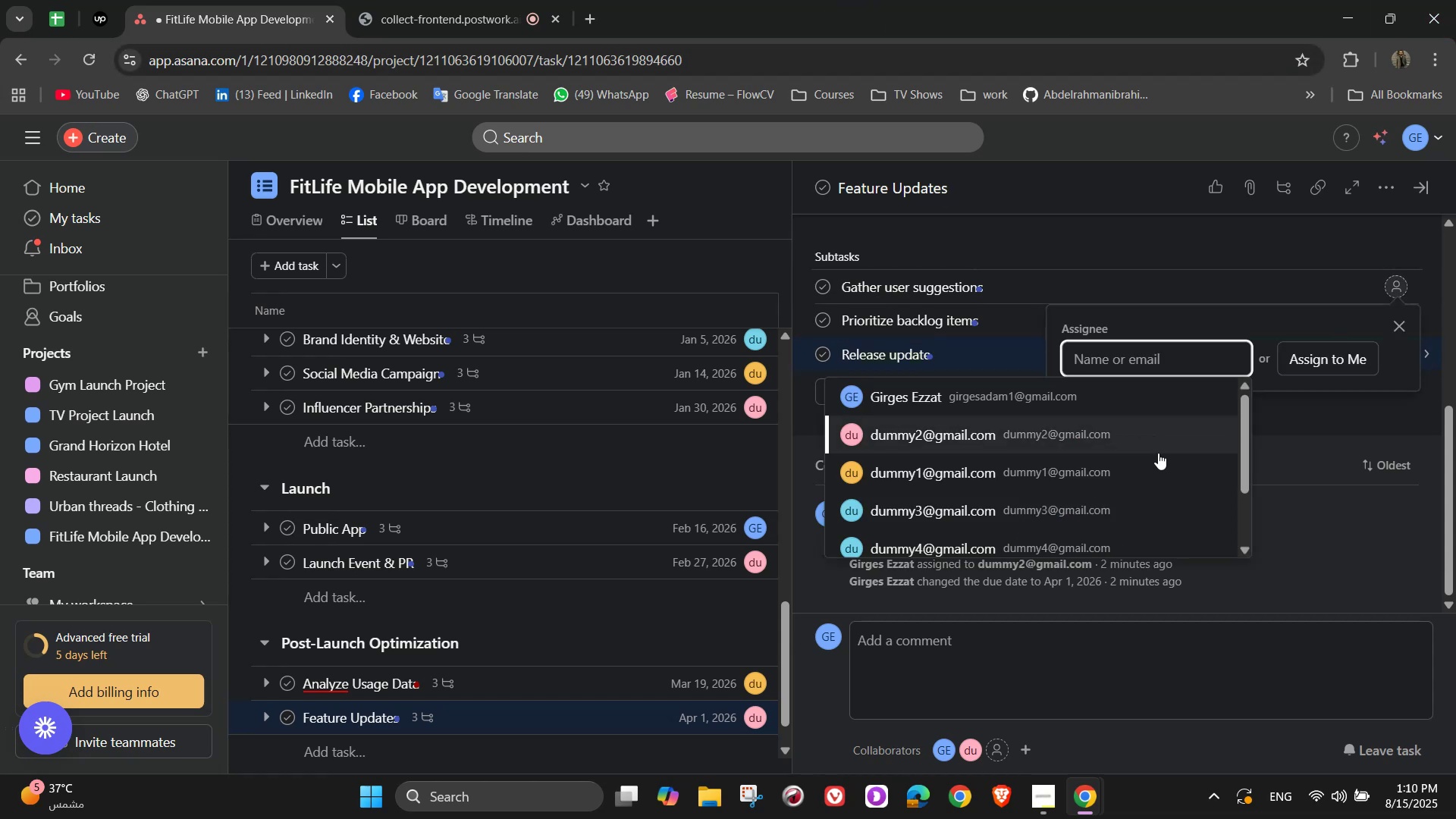 
left_click([1145, 447])
 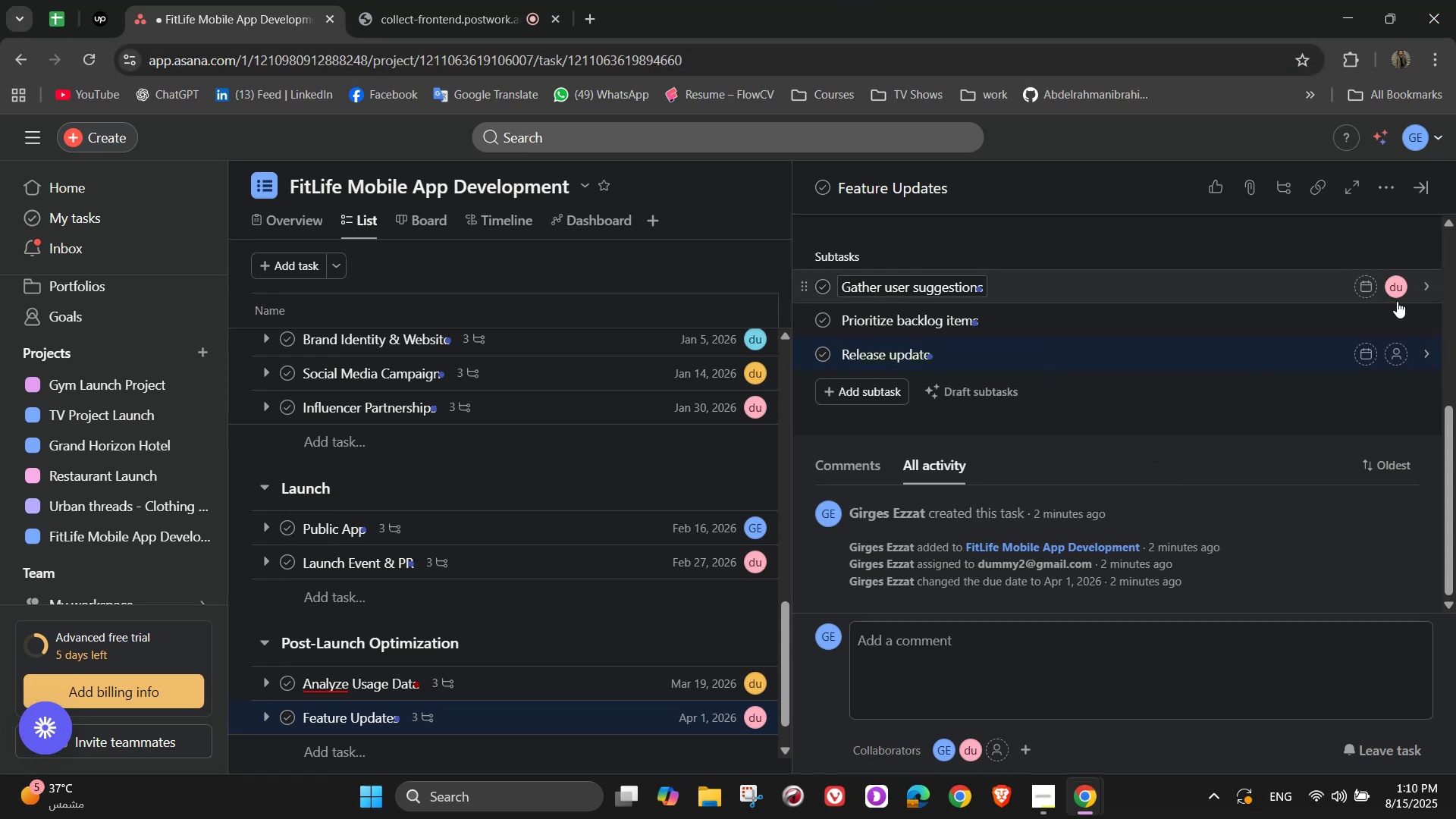 
left_click([1394, 315])
 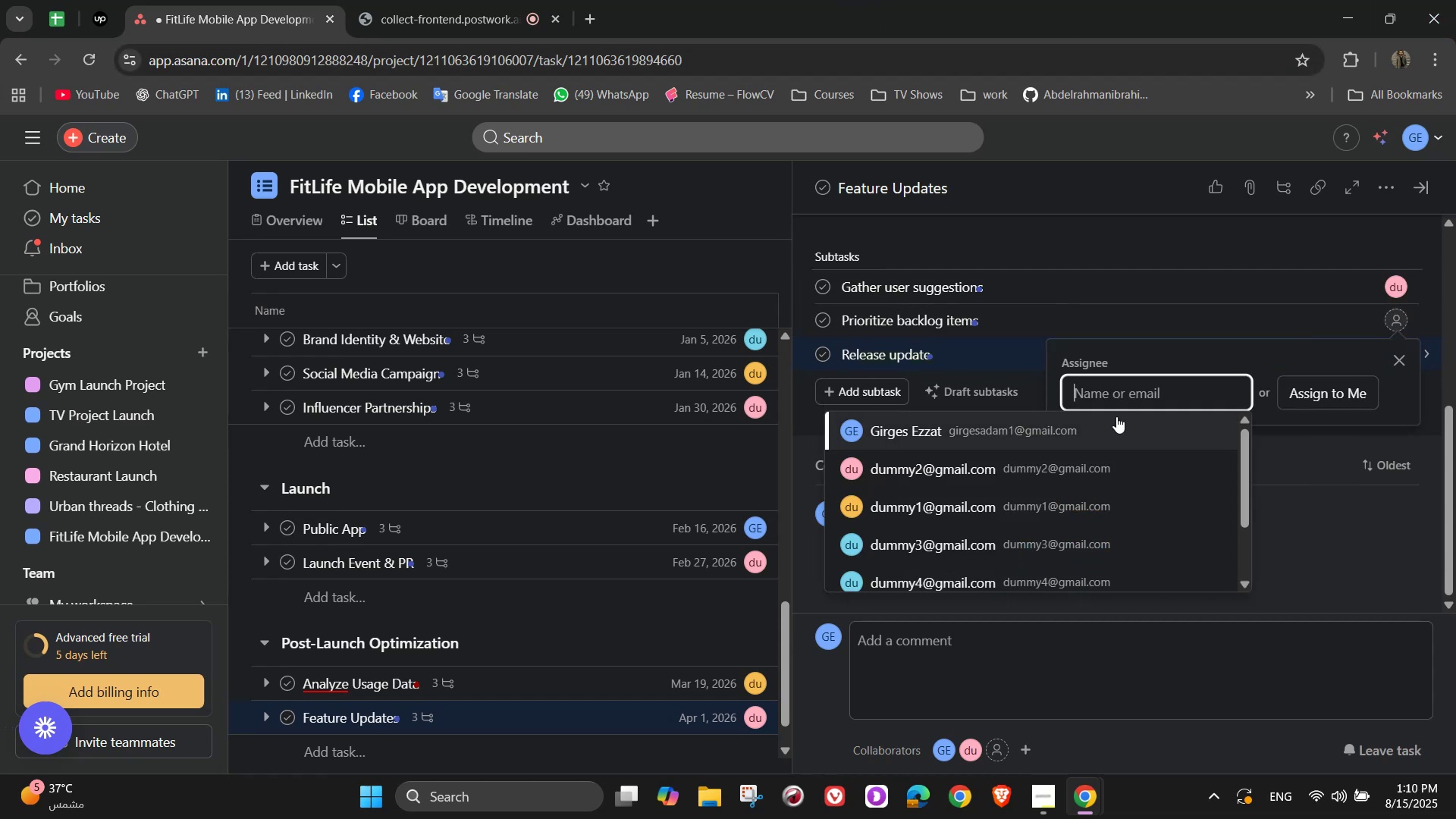 
left_click([1111, 419])
 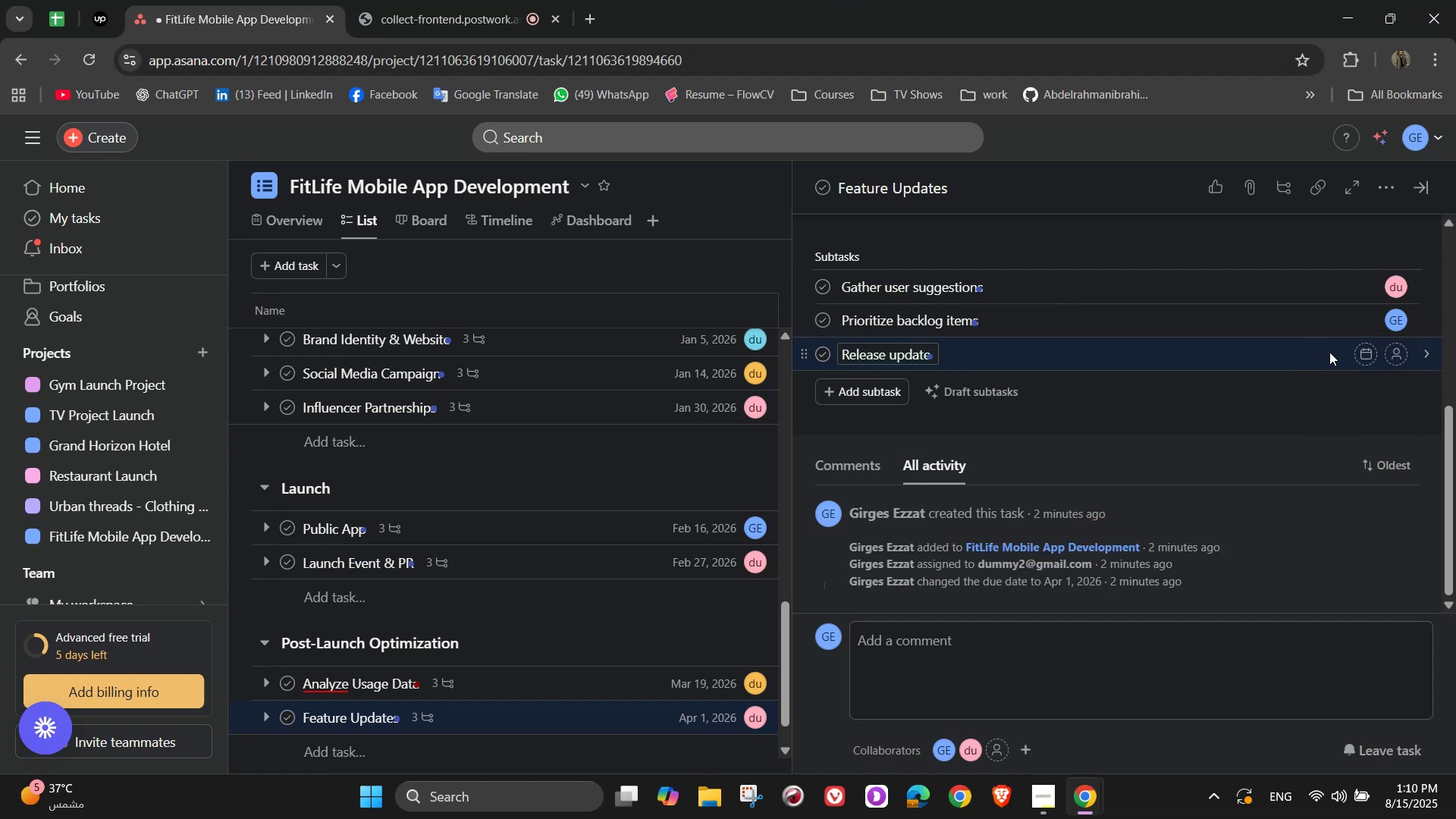 
left_click([1395, 354])
 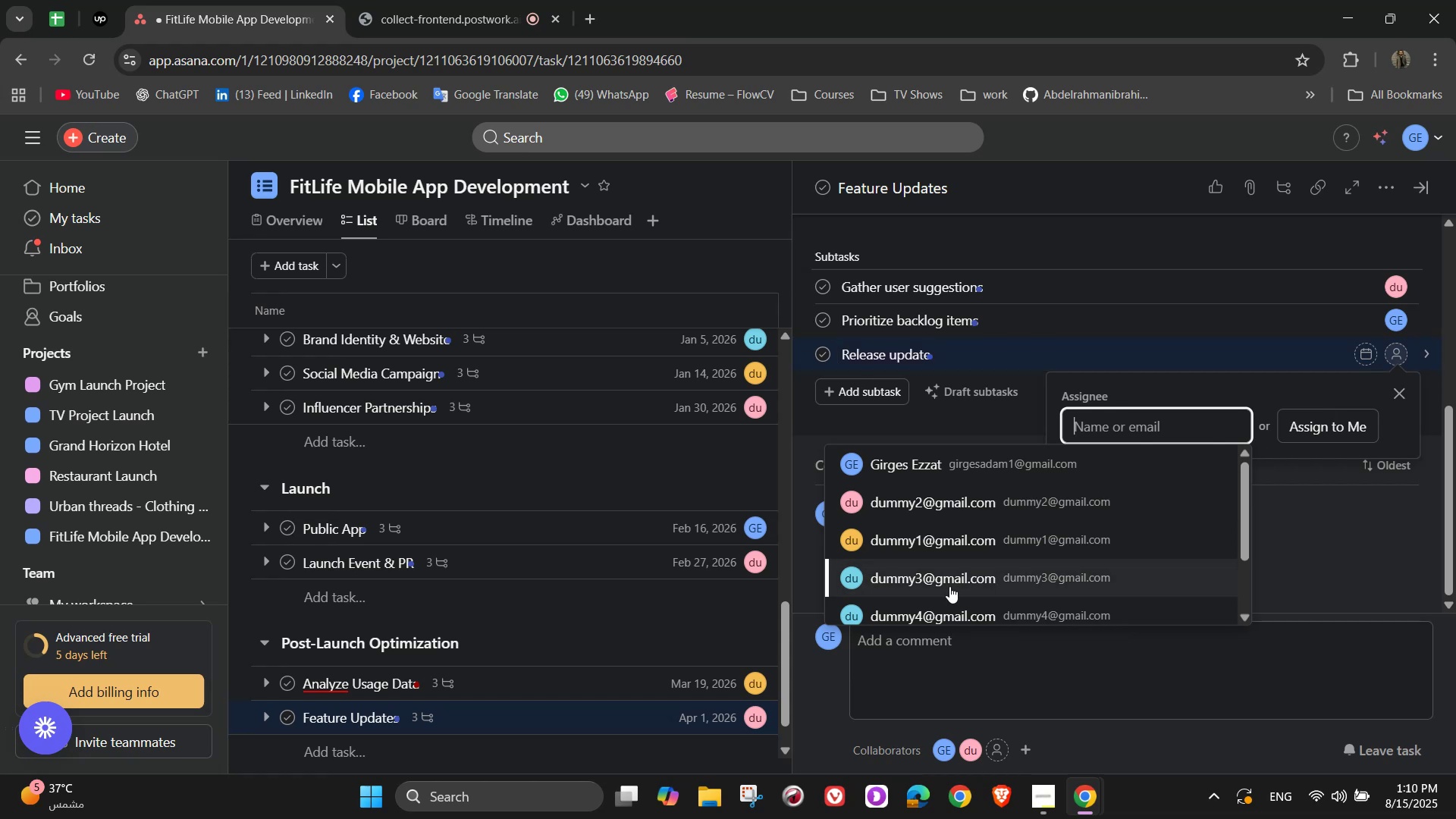 
left_click([950, 586])
 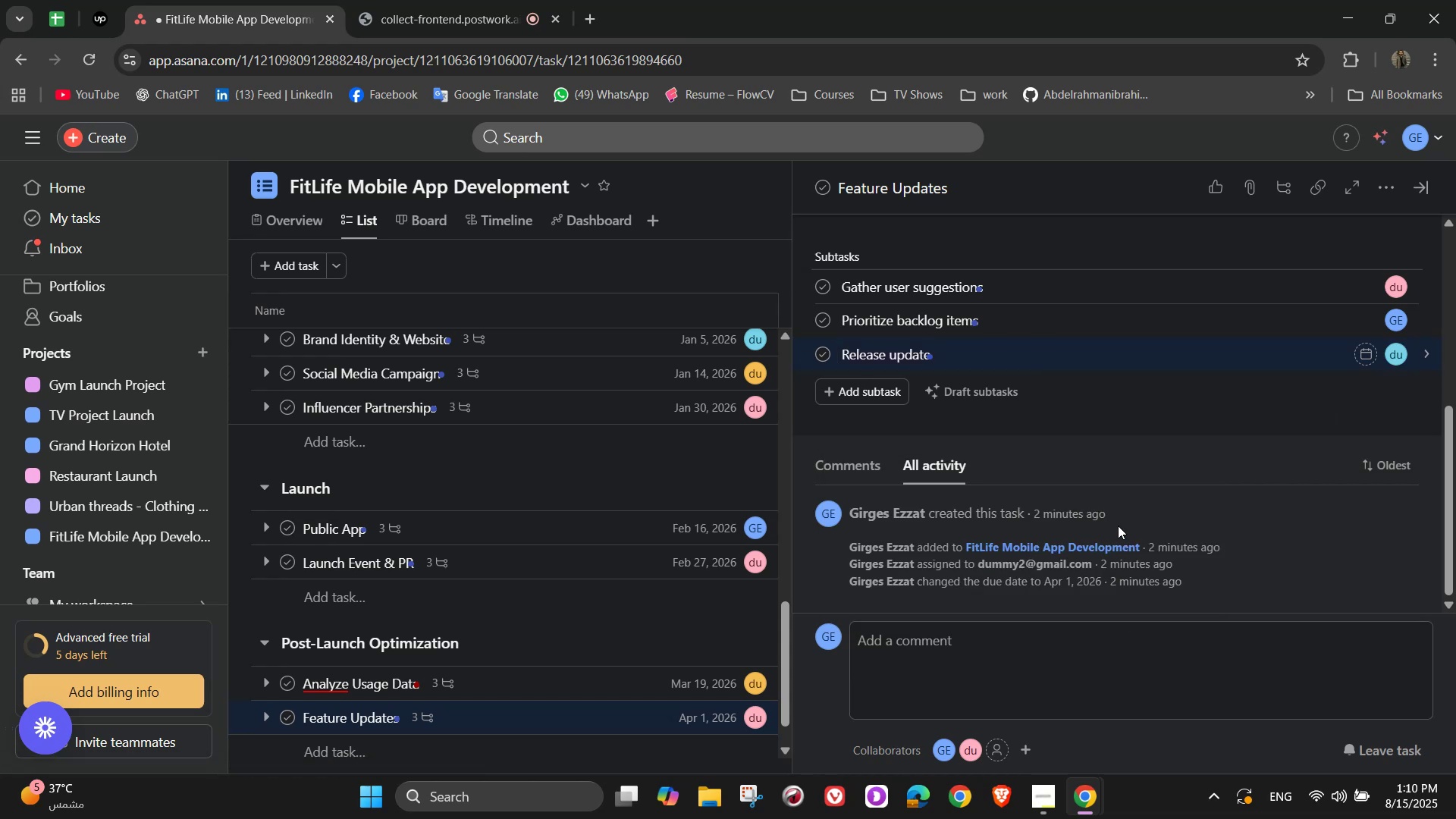 
scroll: coordinate [1430, 323], scroll_direction: up, amount: 6.0
 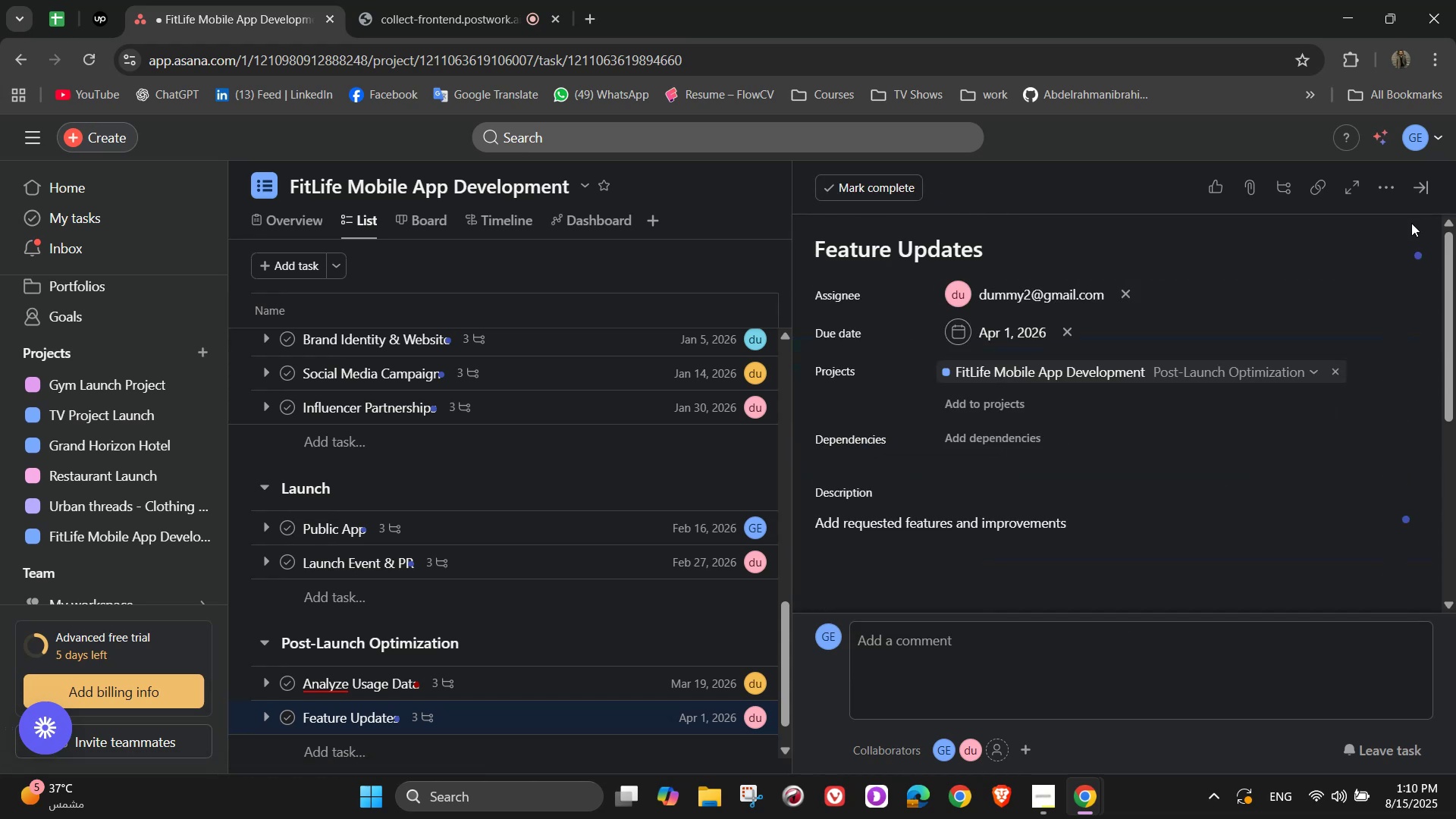 
mouse_move([1419, 184])
 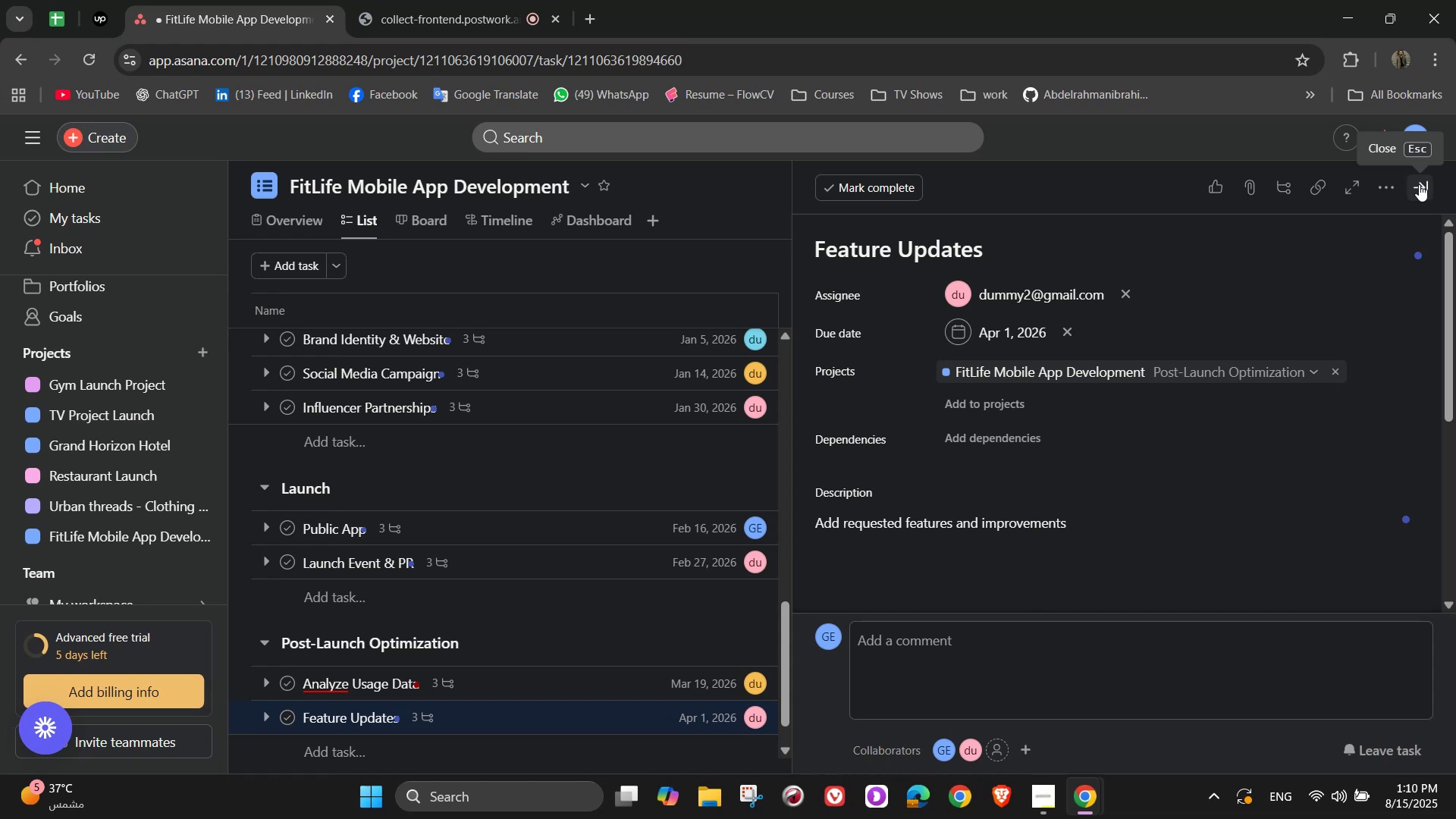 
left_click([1419, 184])
 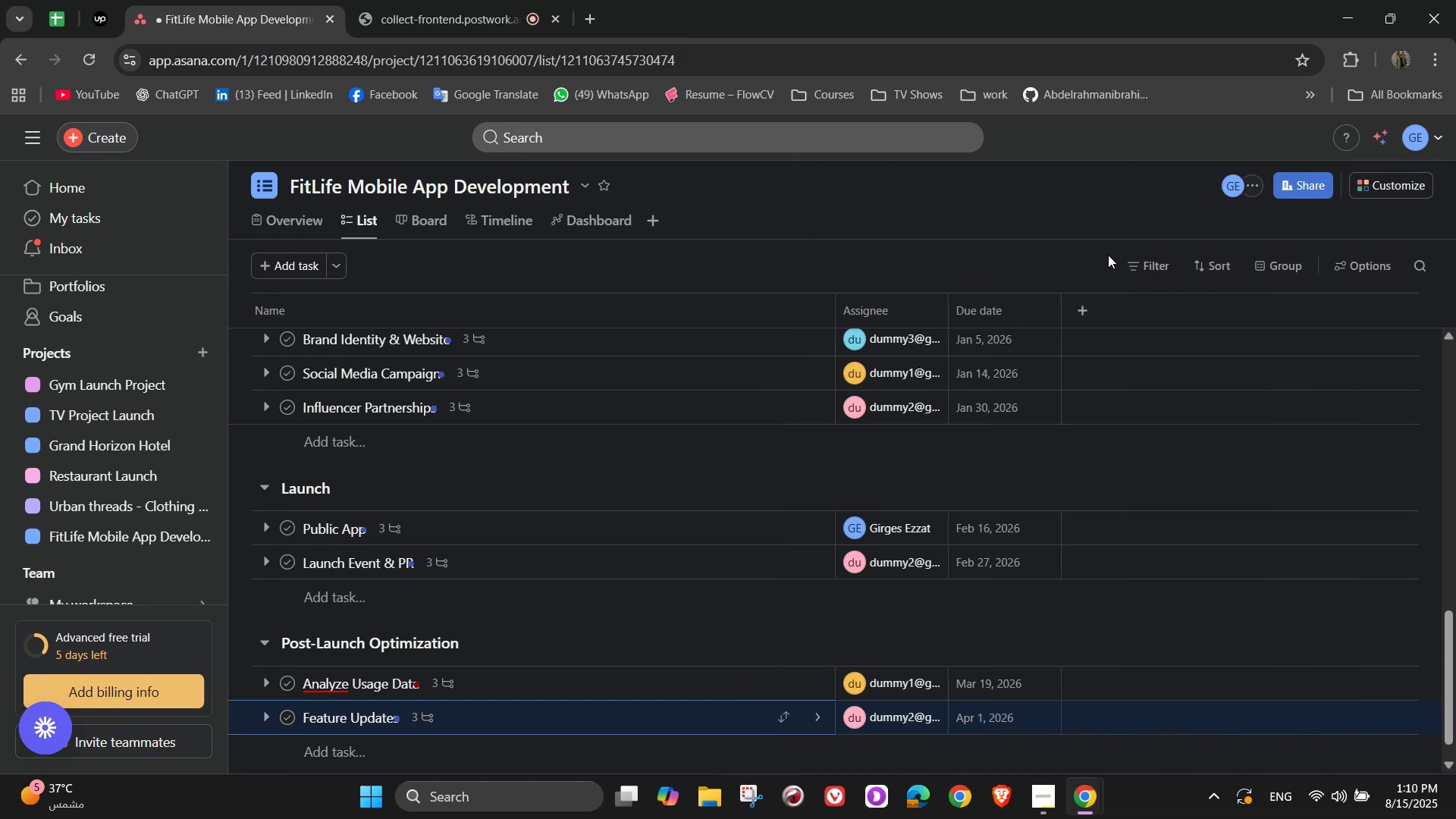 
scroll: coordinate [647, 488], scroll_direction: down, amount: 3.0
 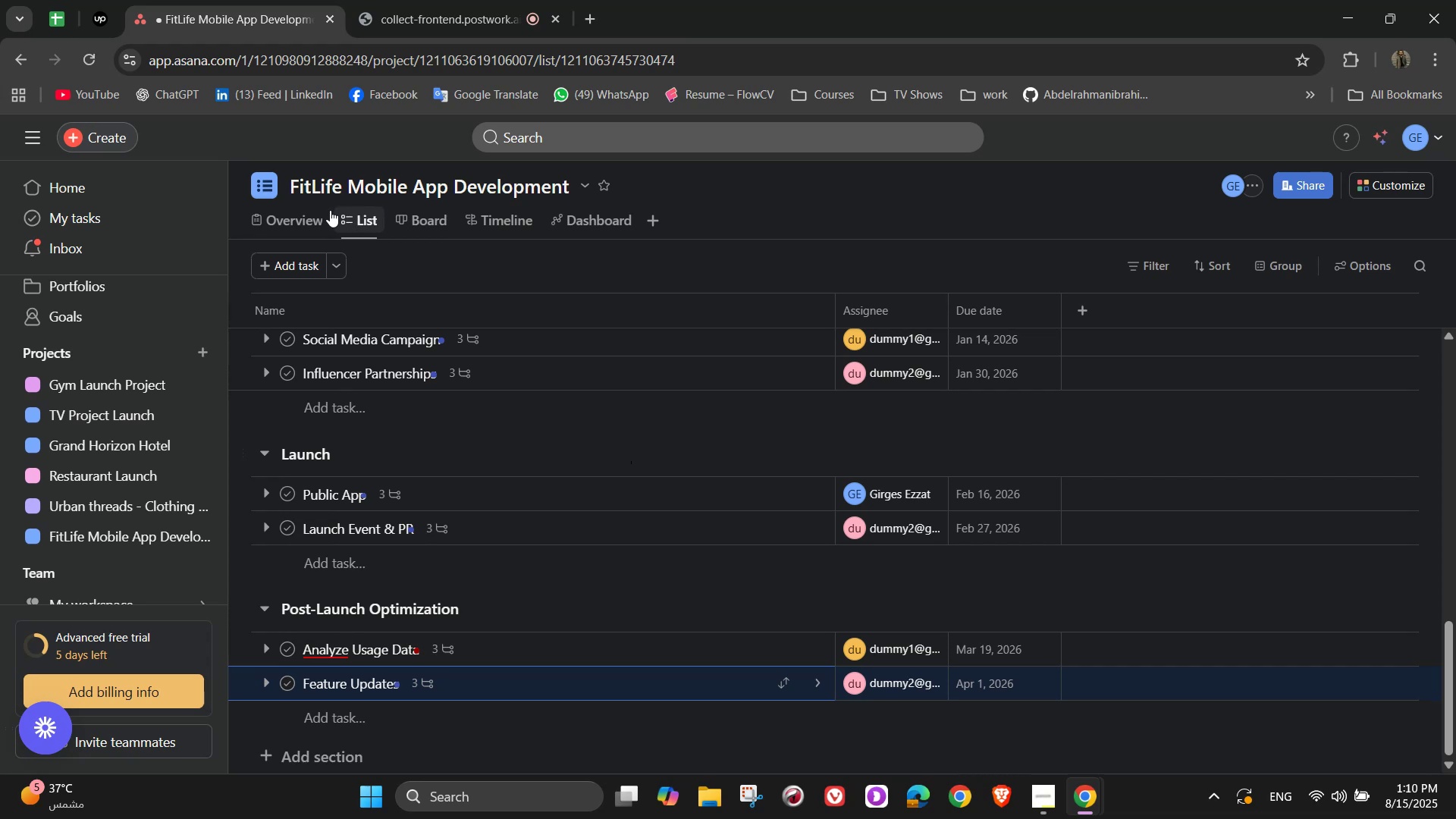 
wait(11.52)
 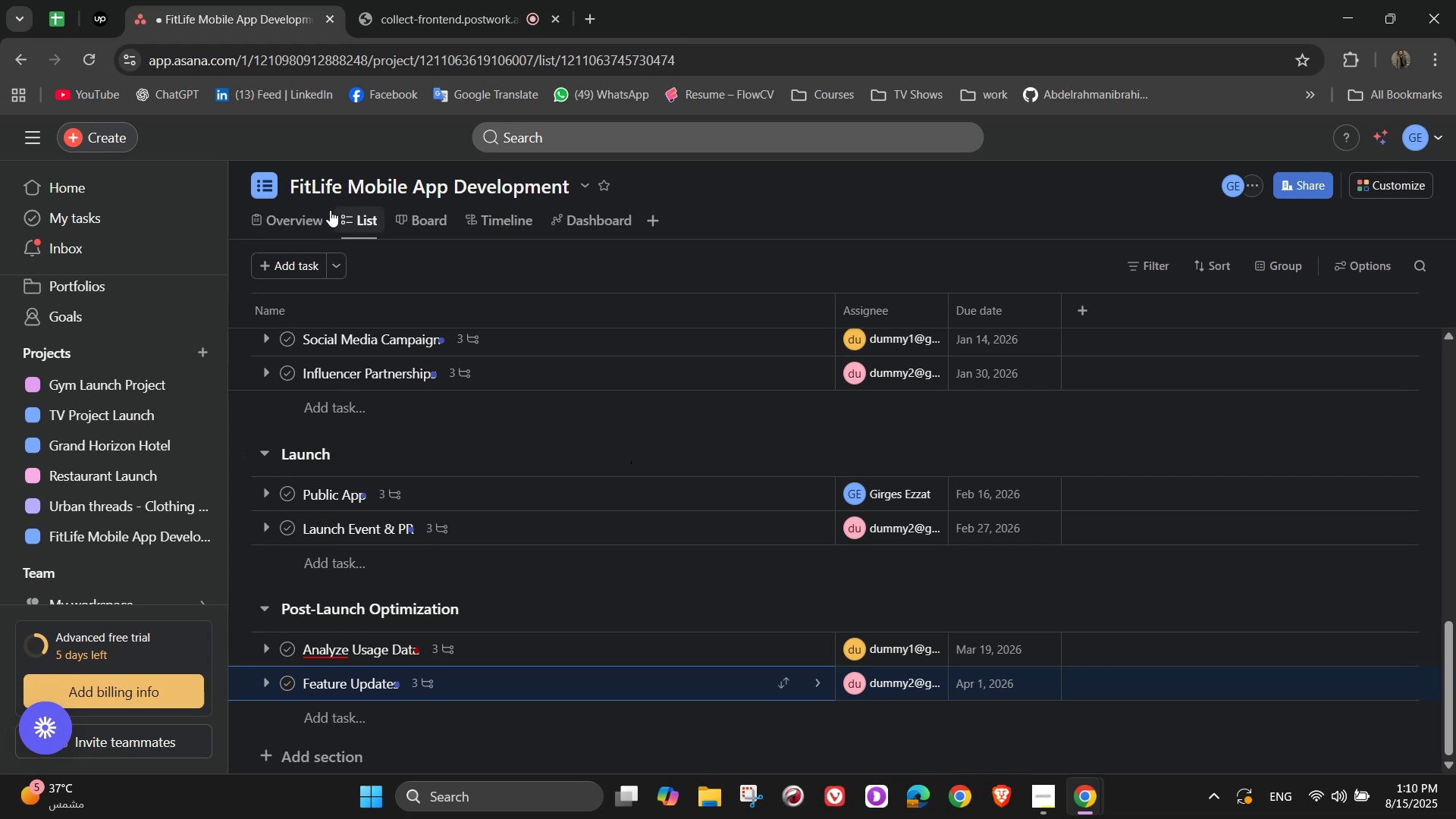 
scroll: coordinate [574, 488], scroll_direction: down, amount: 15.0
 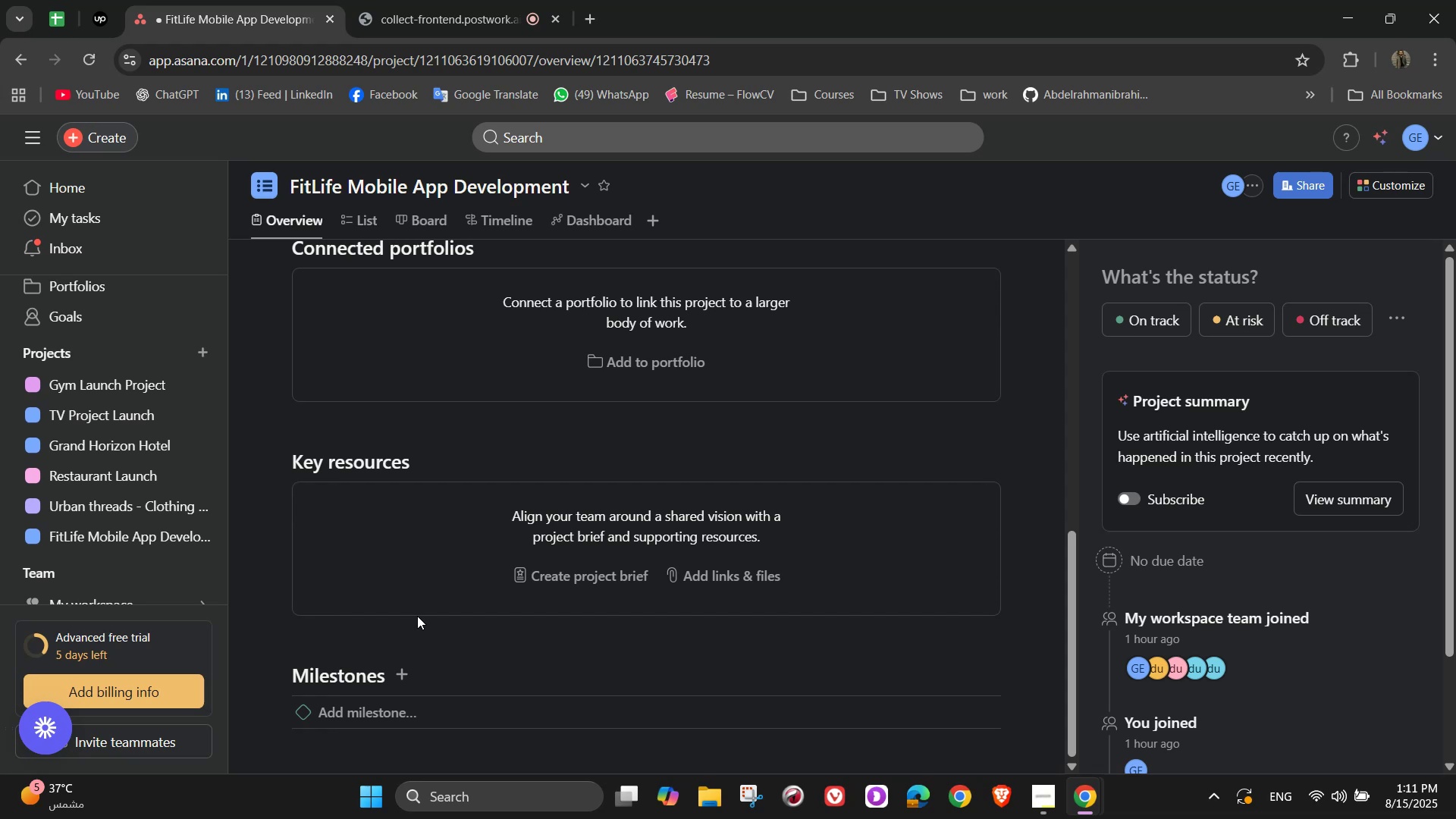 
wait(8.91)
 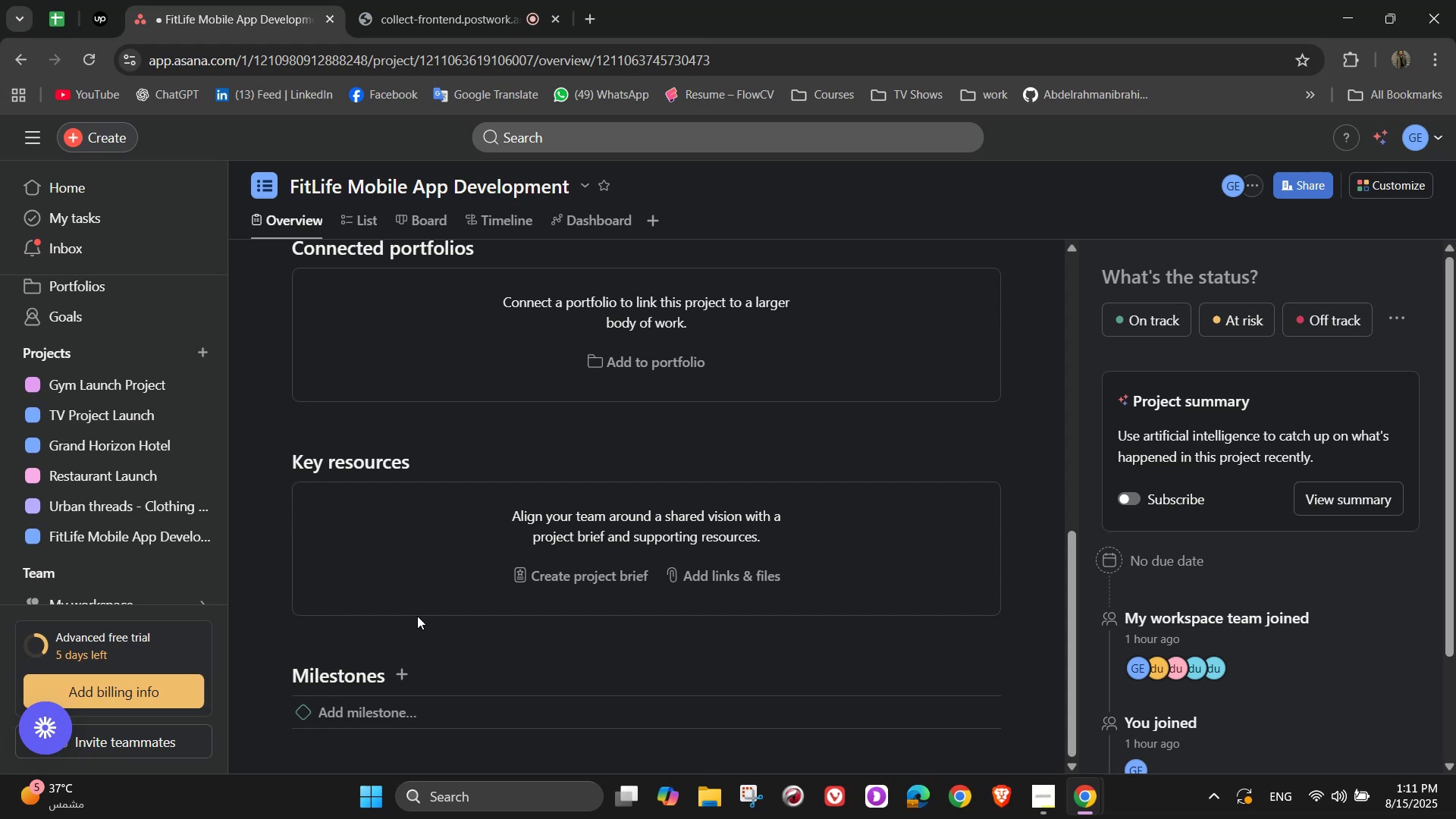 
left_click([396, 719])
 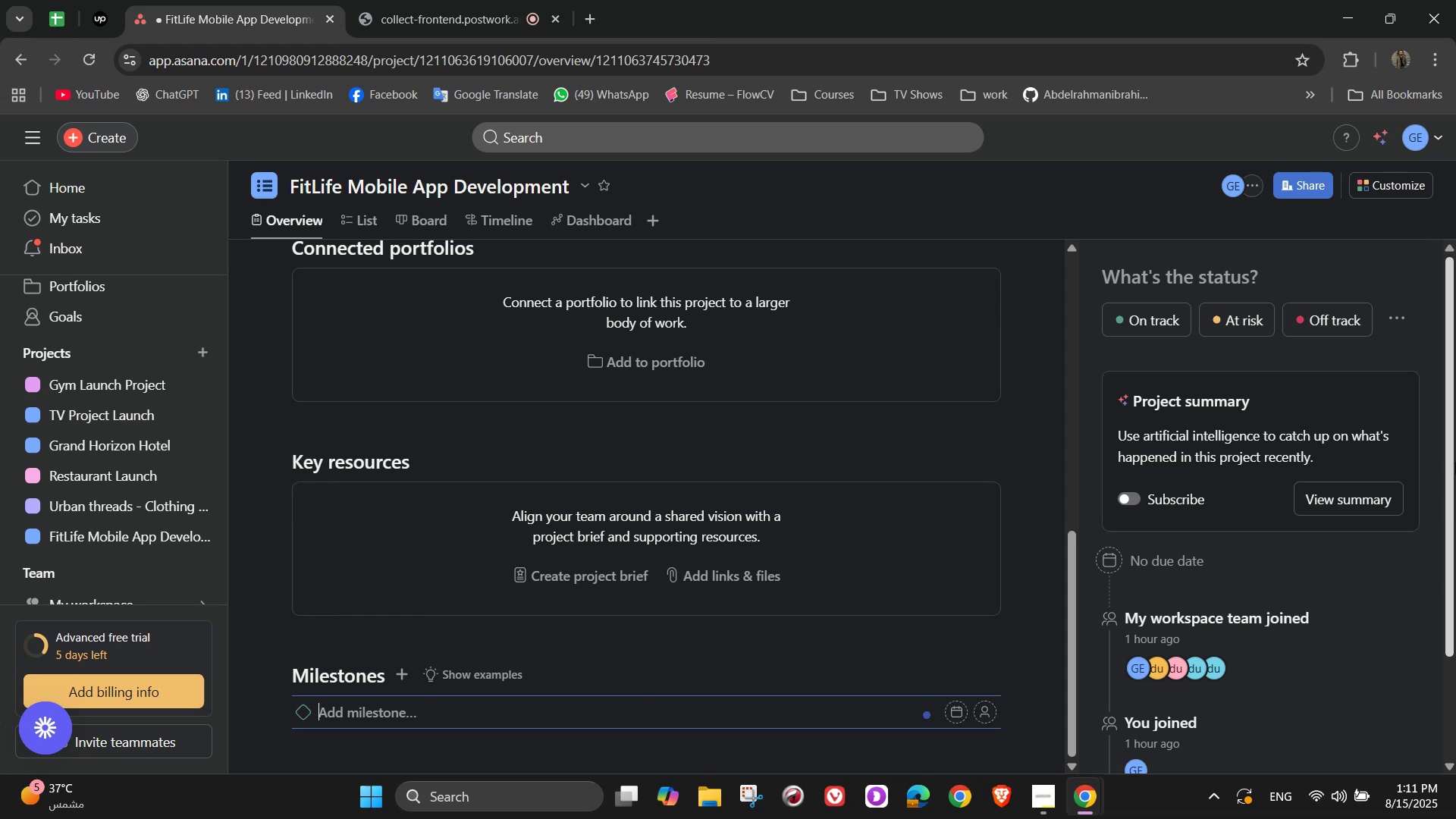 
wait(8.6)
 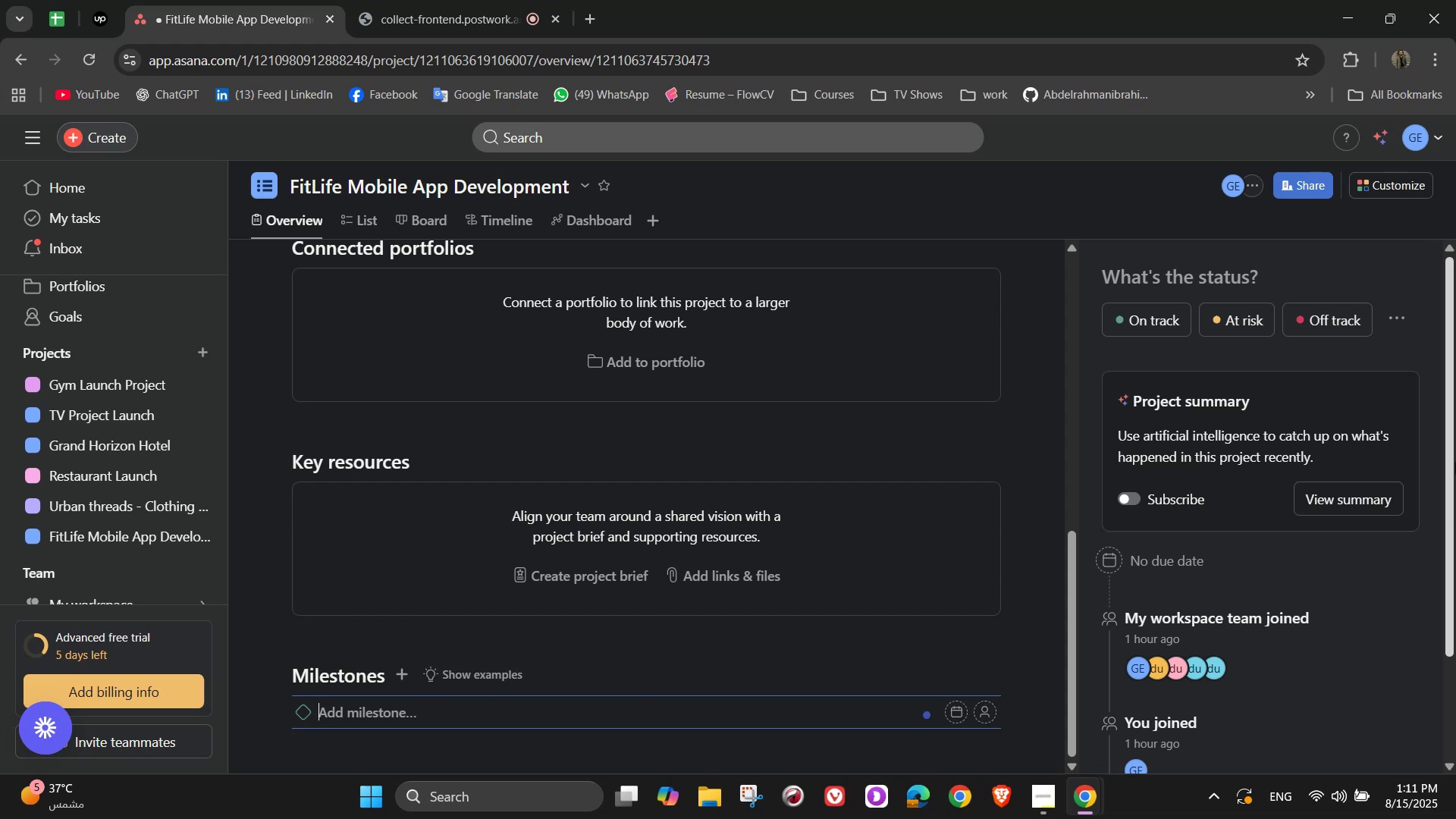 
type(Projjj)
key(Backspace)
key(Backspace)
type(ect Plan Approved)
 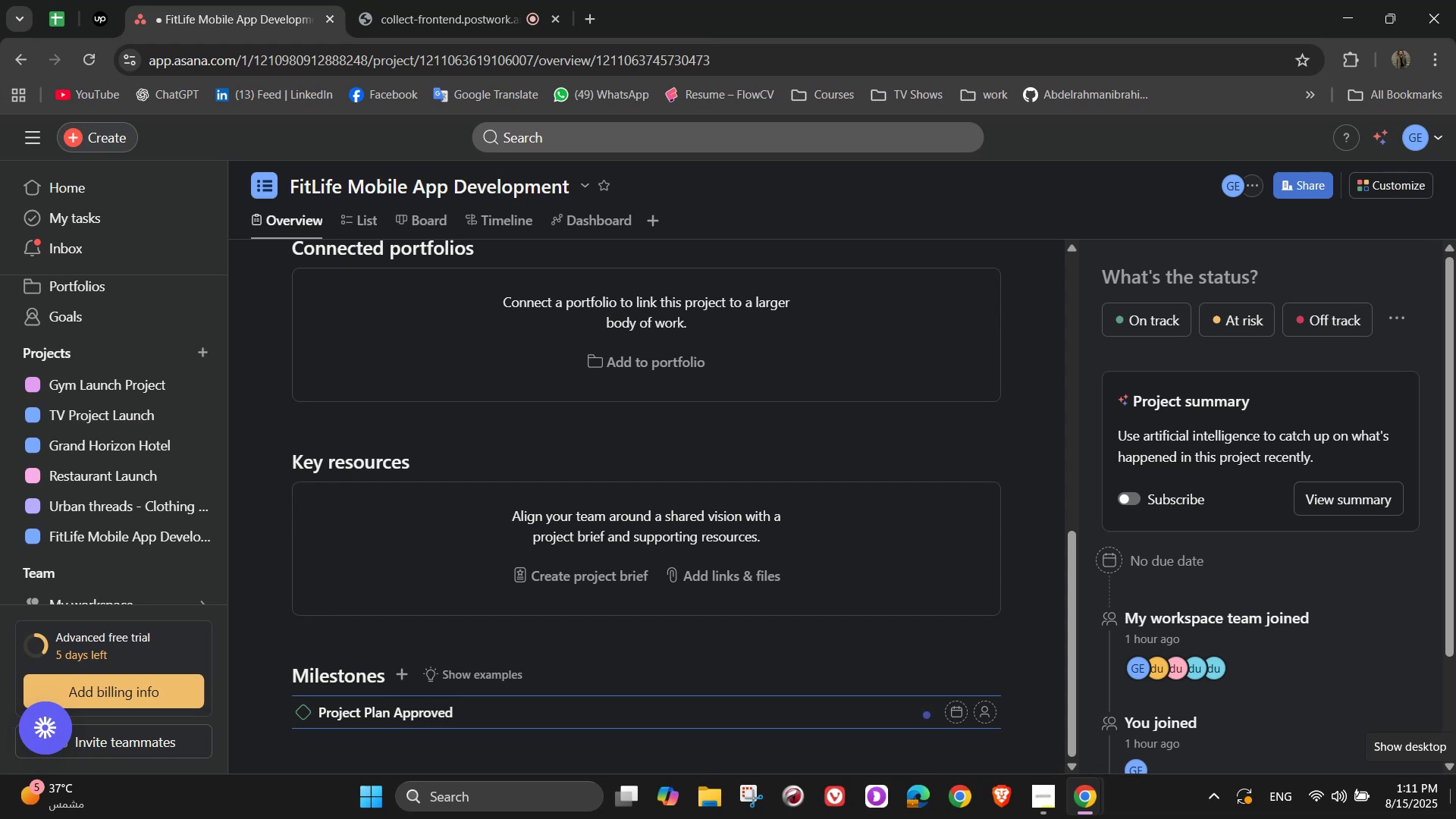 
wait(6.9)
 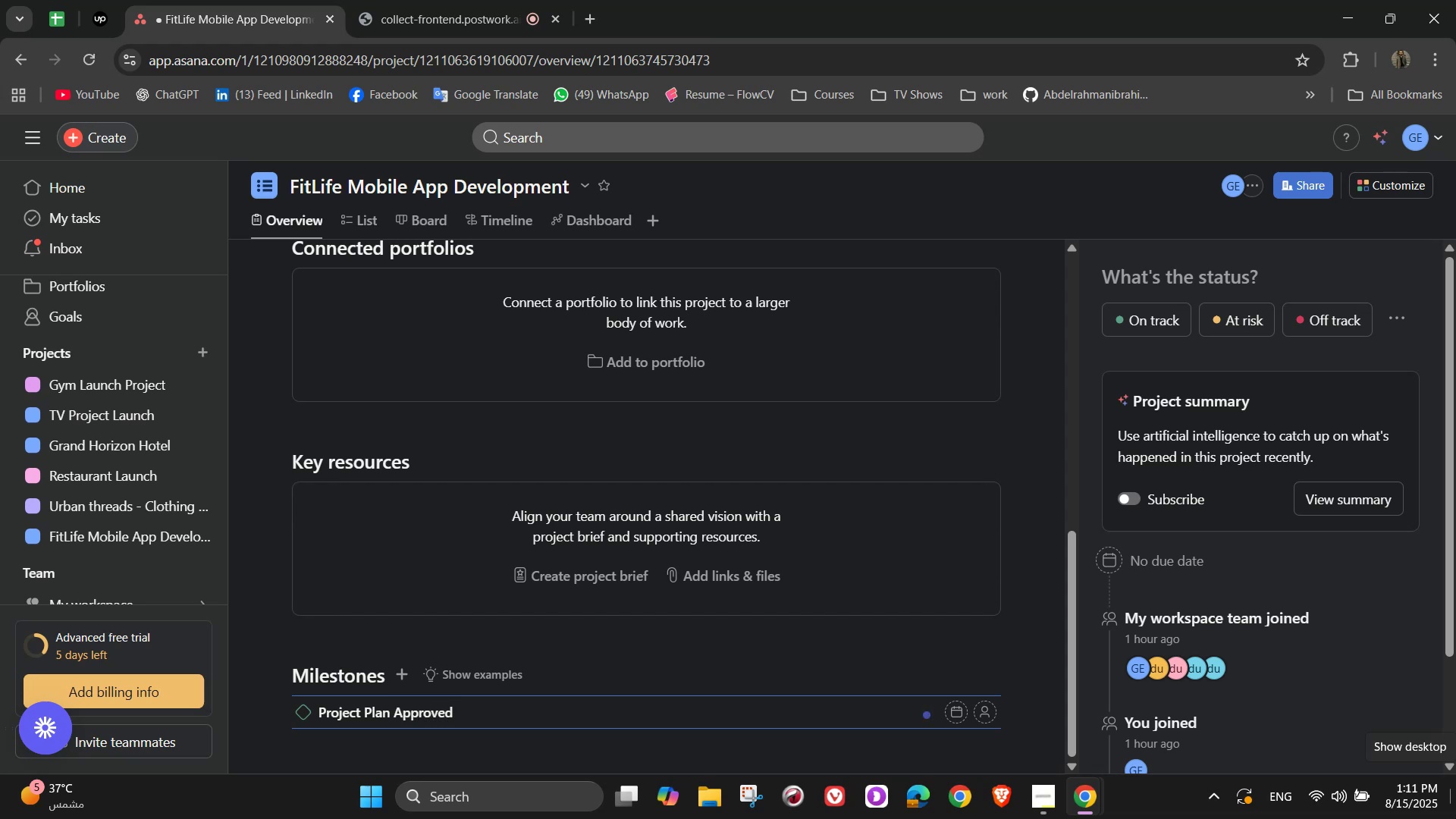 
key(Enter)
 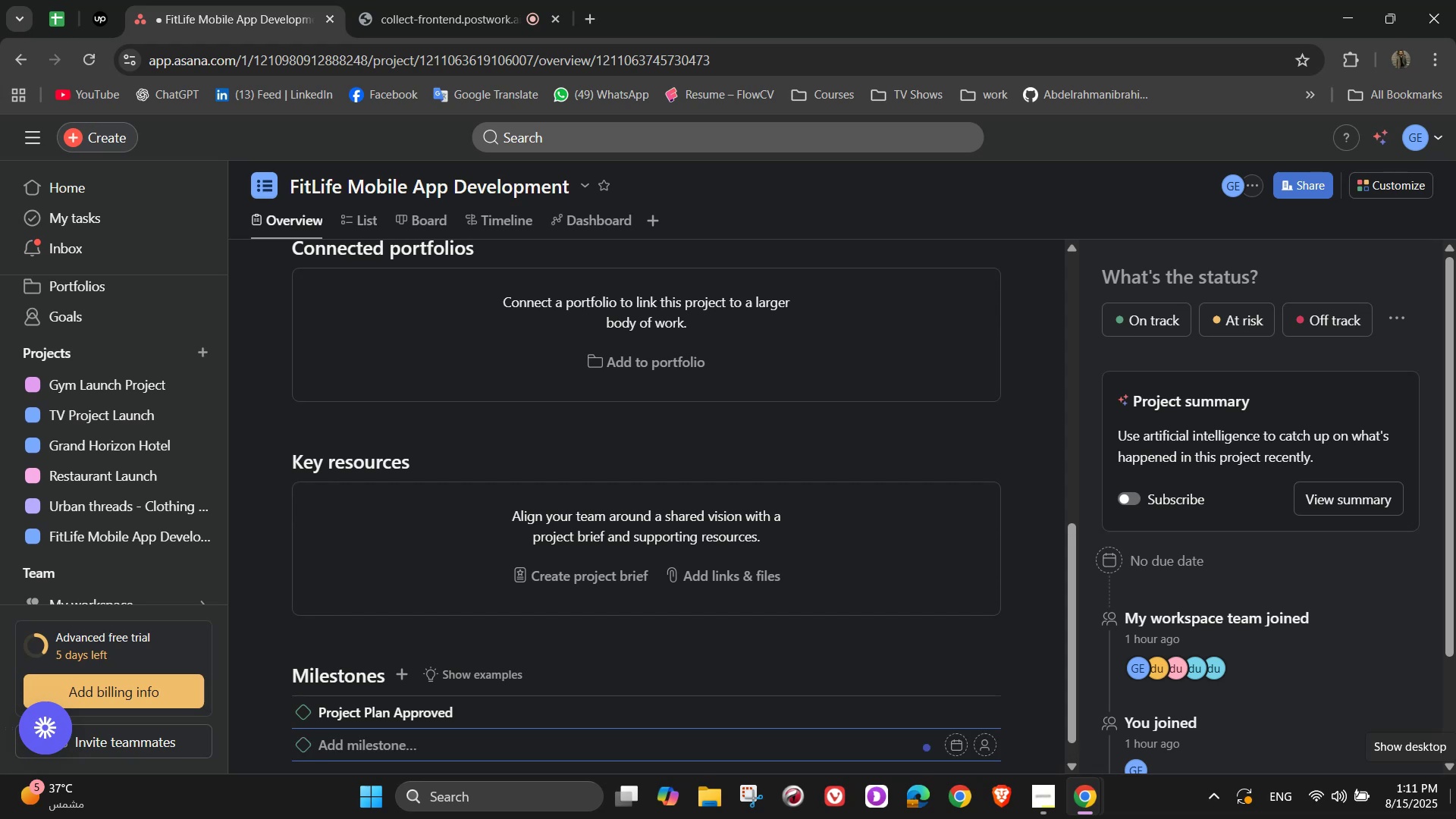 
type(UI/UX Design Completed)
 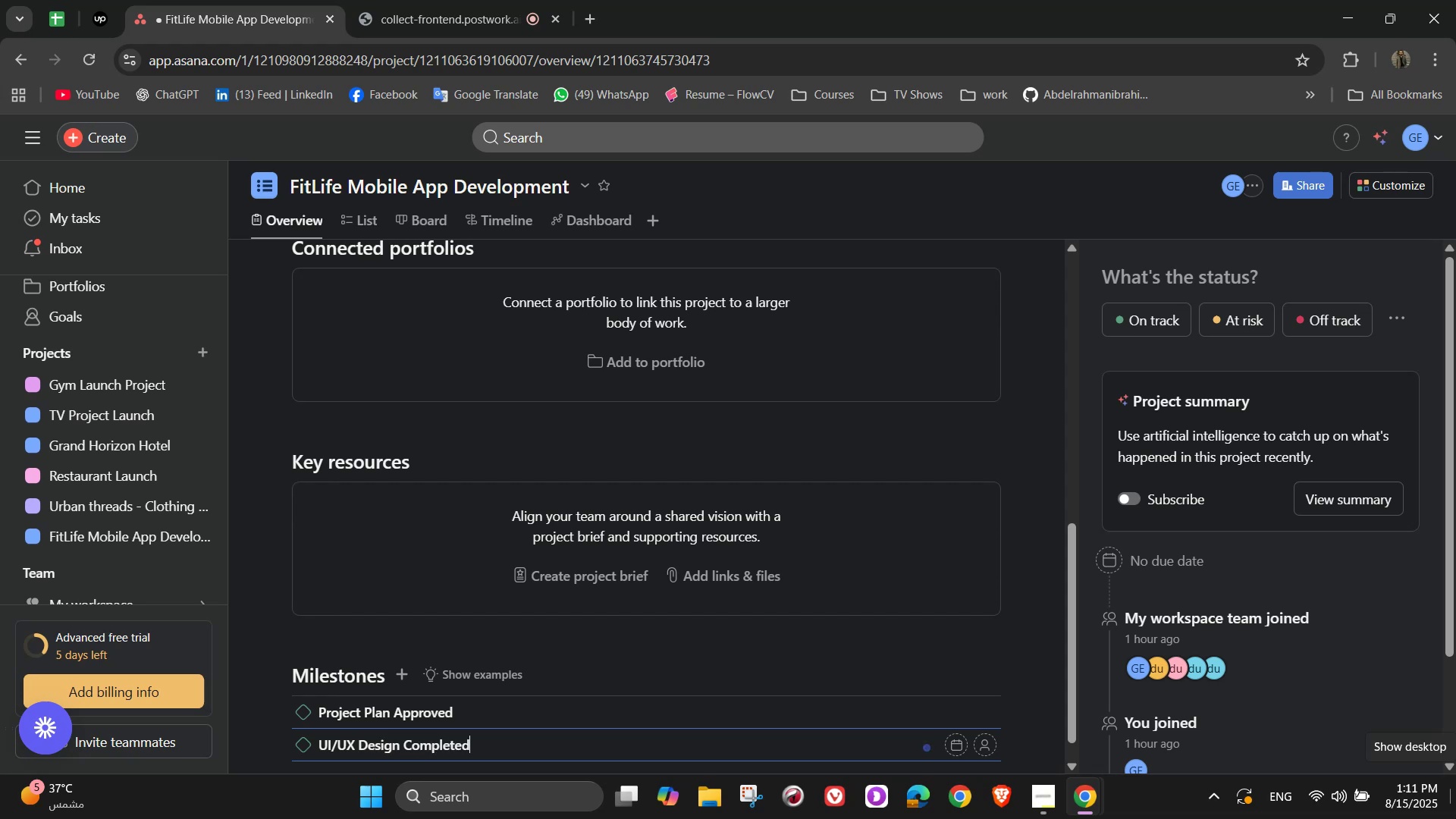 
 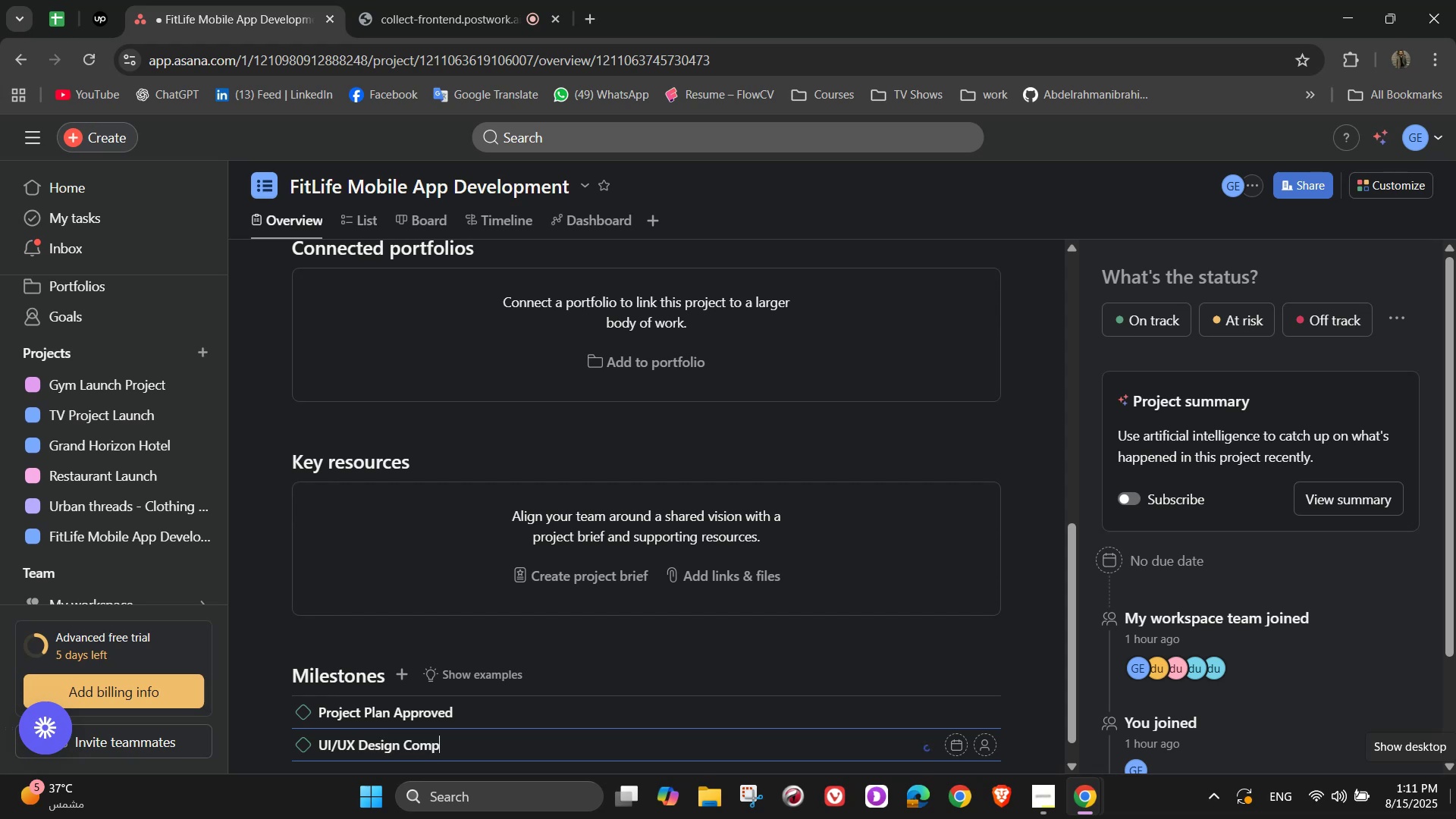 
key(Enter)
 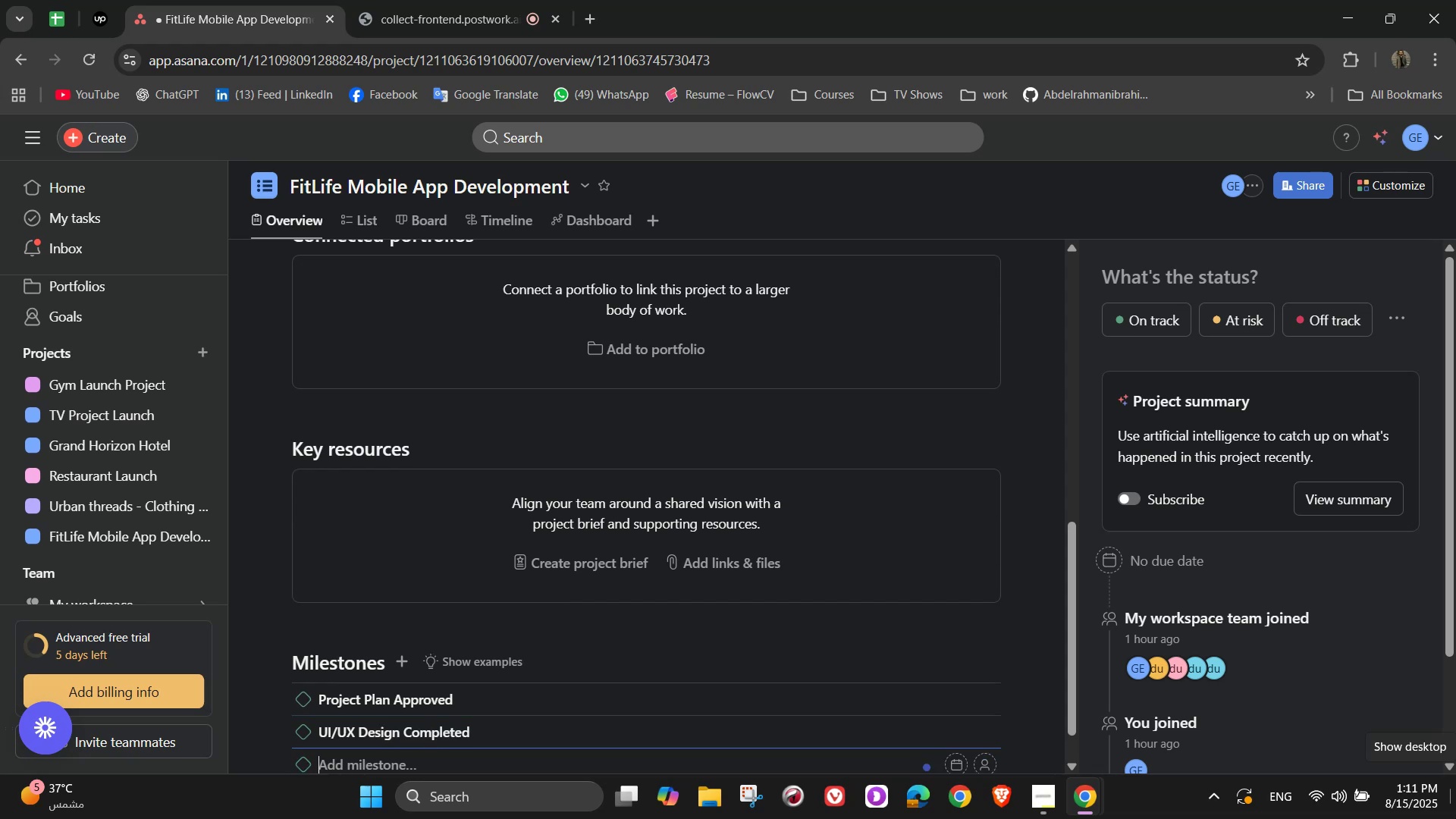 
type(Core Features De)
 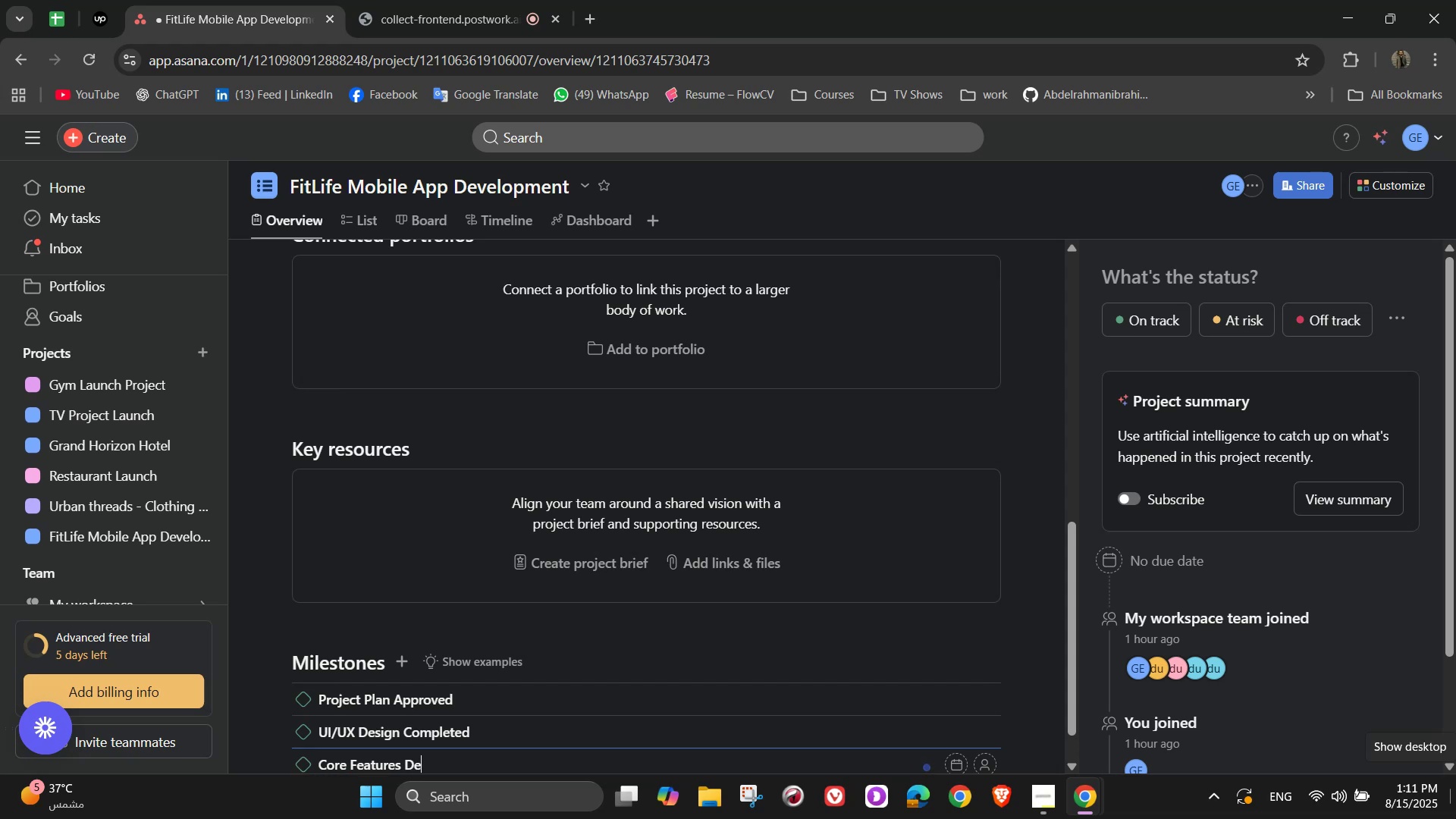 
type(veloped)
 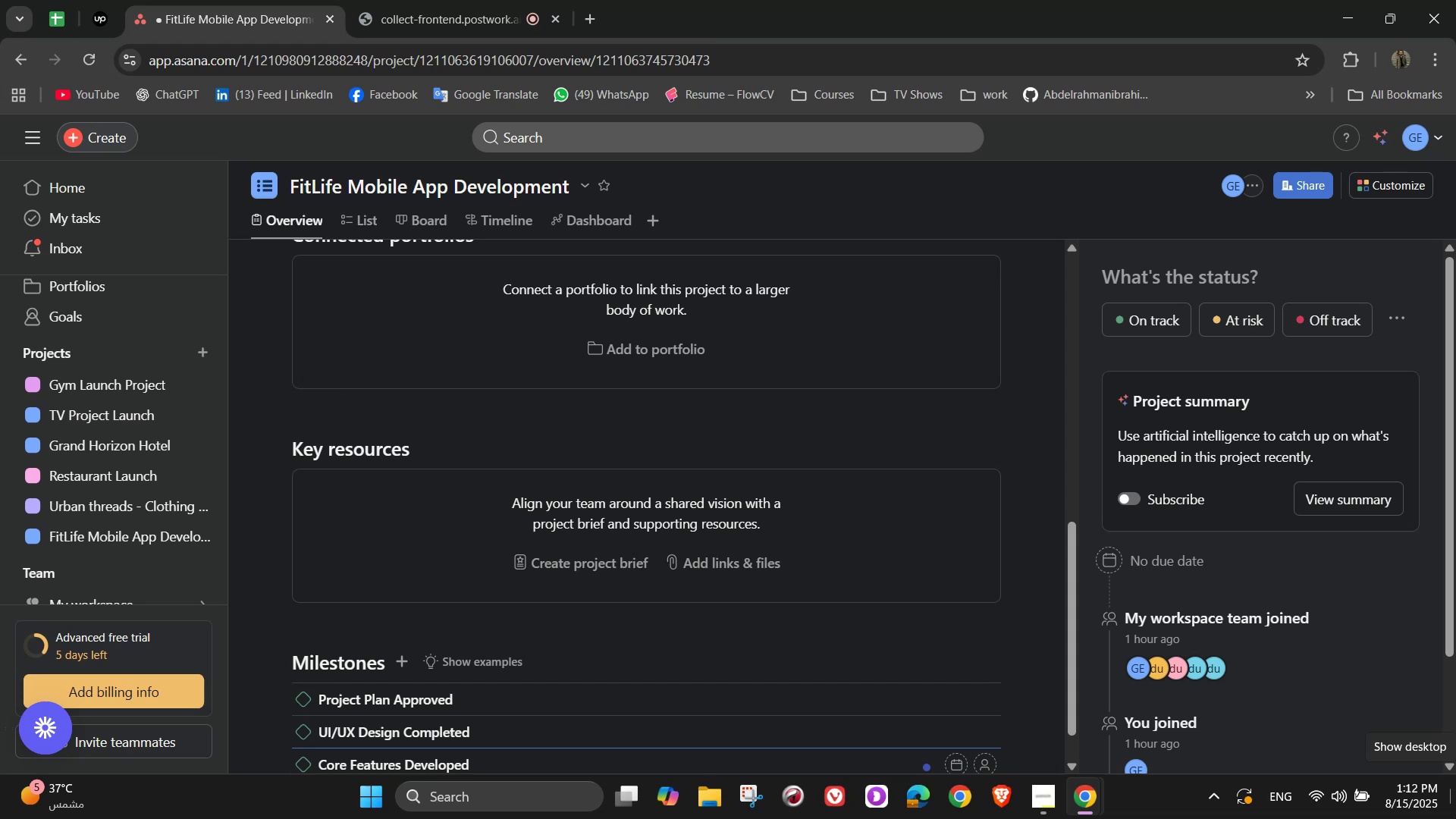 
wait(10.18)
 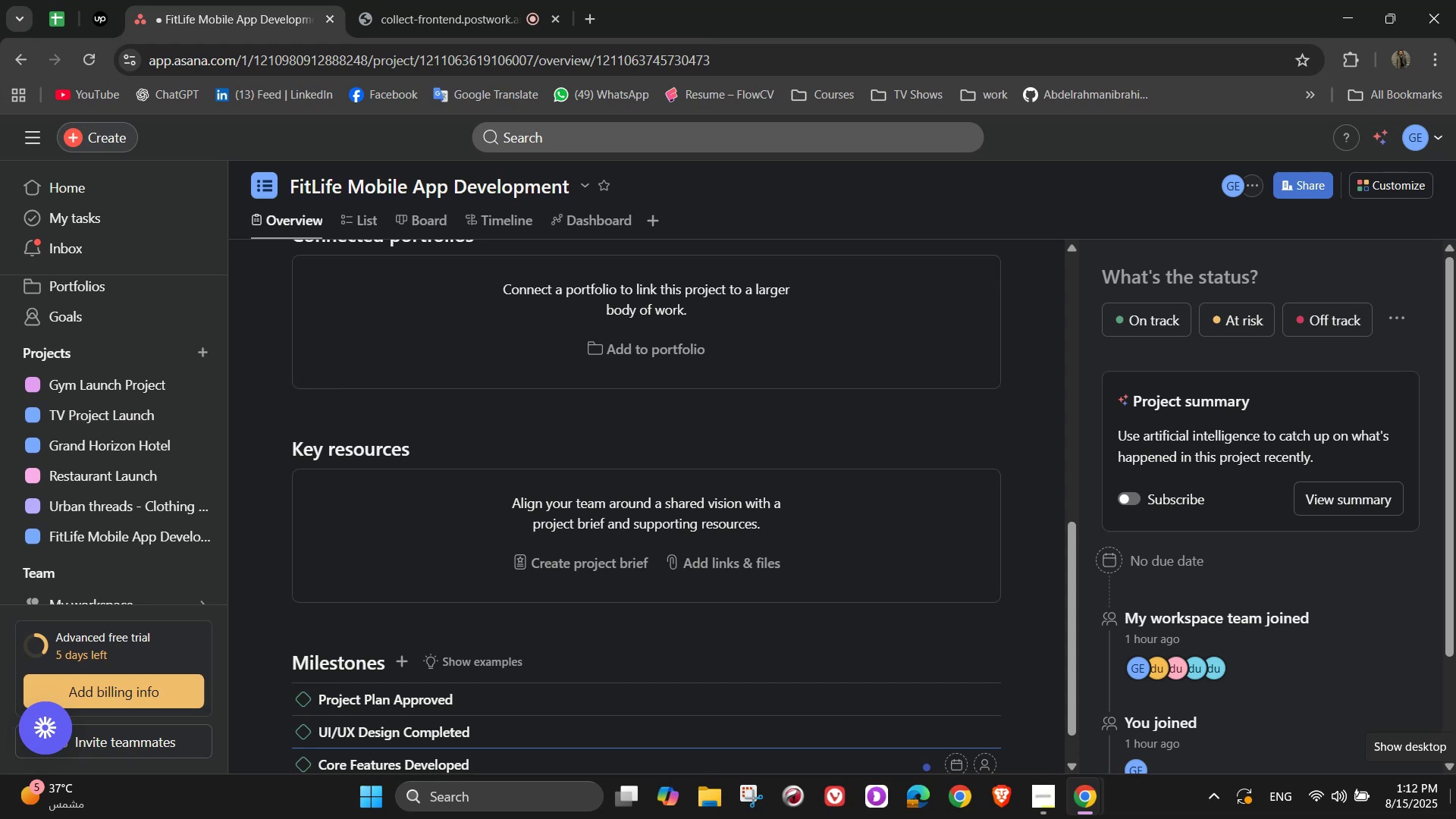 
key(Enter)
 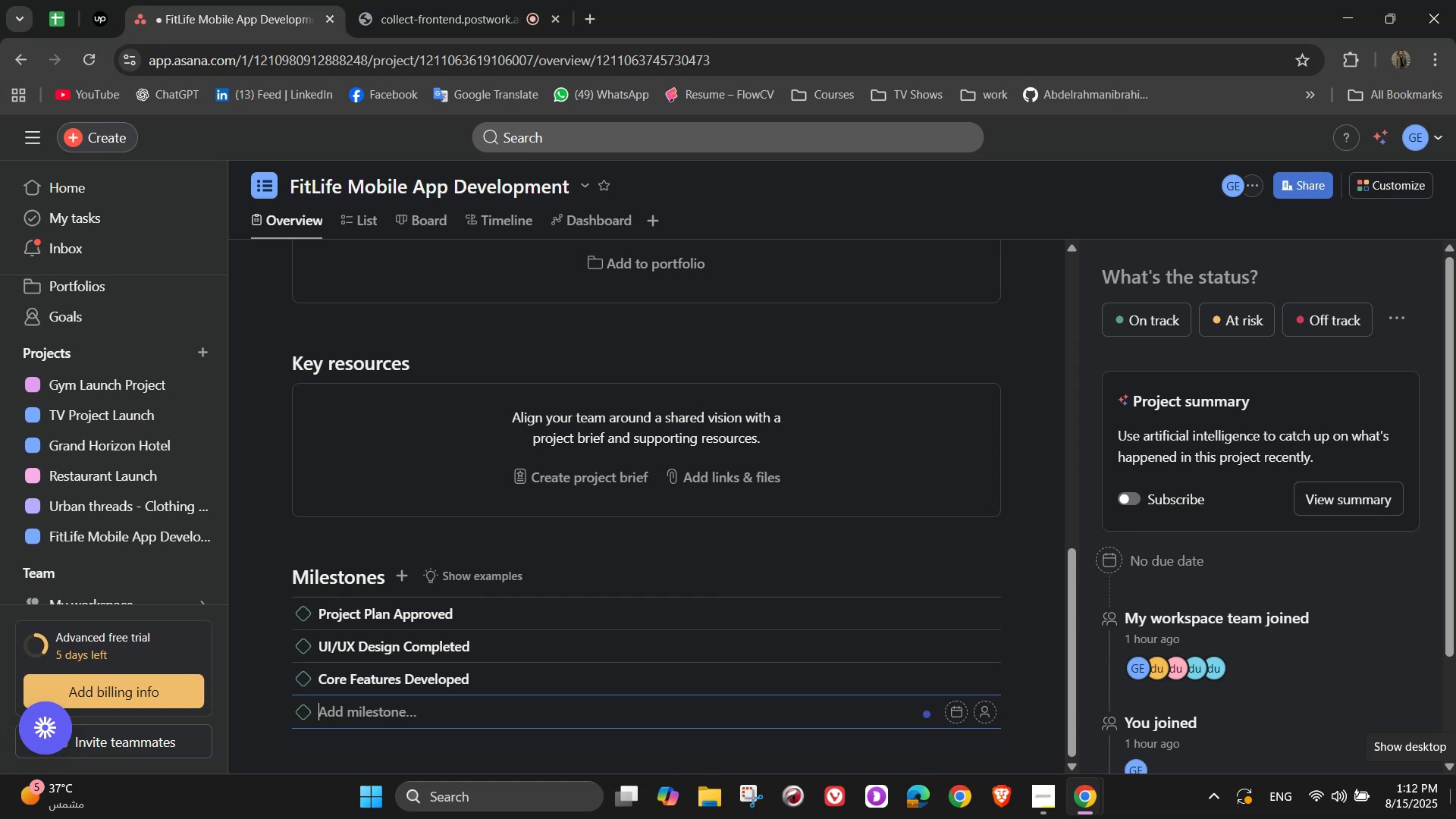 
wait(11.5)
 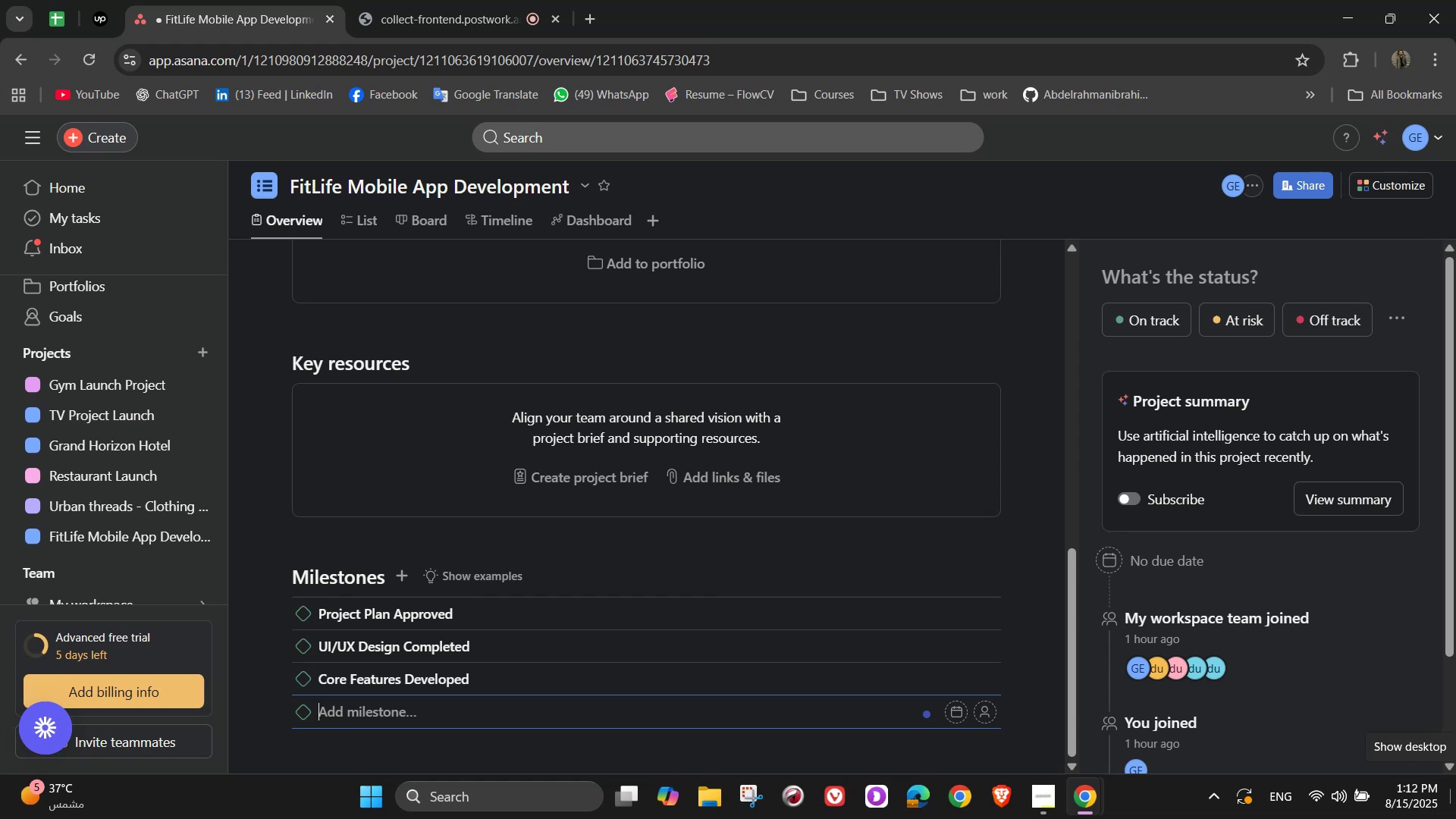 
type(Beta Version)
 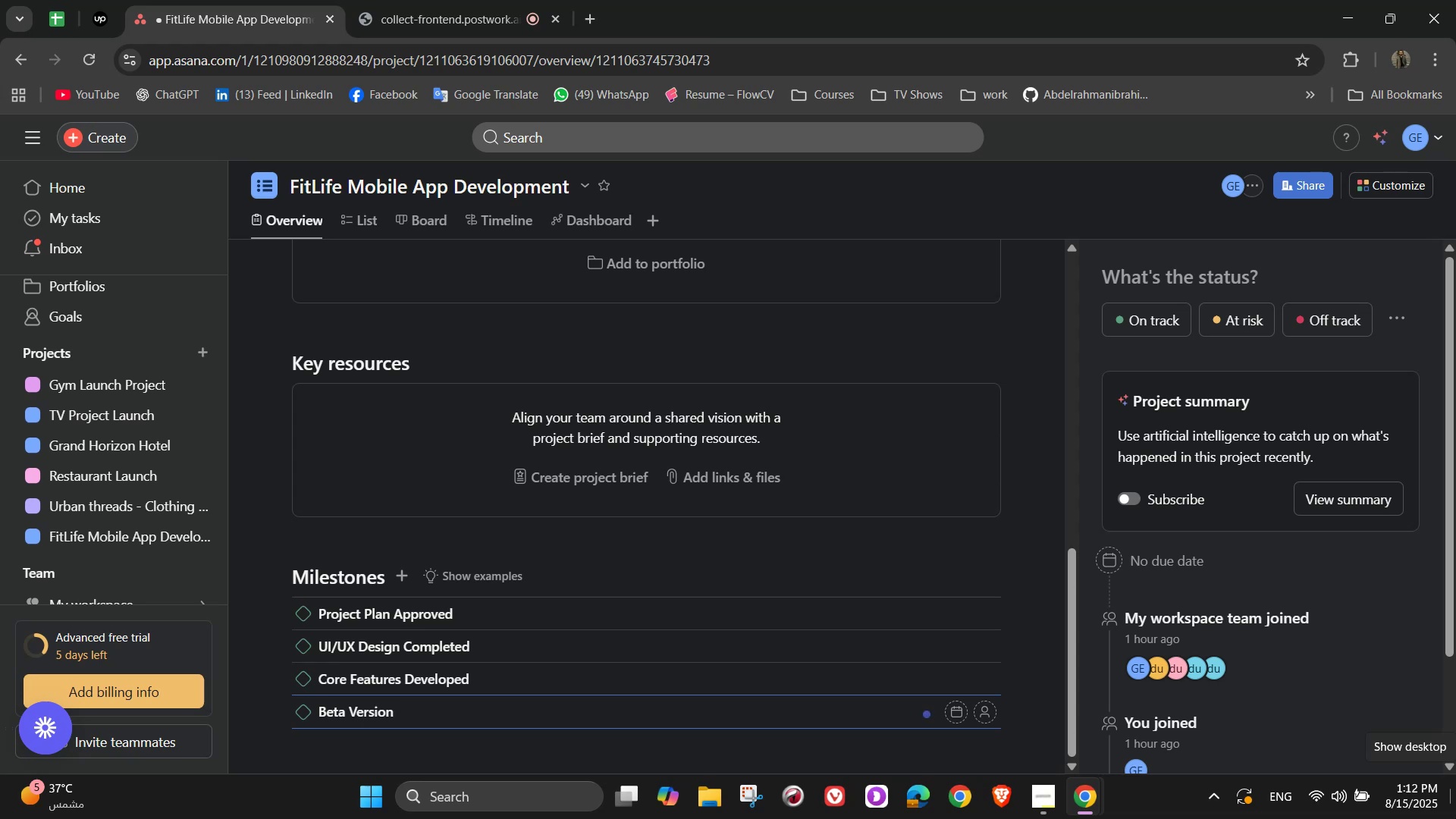 
wait(6.56)
 